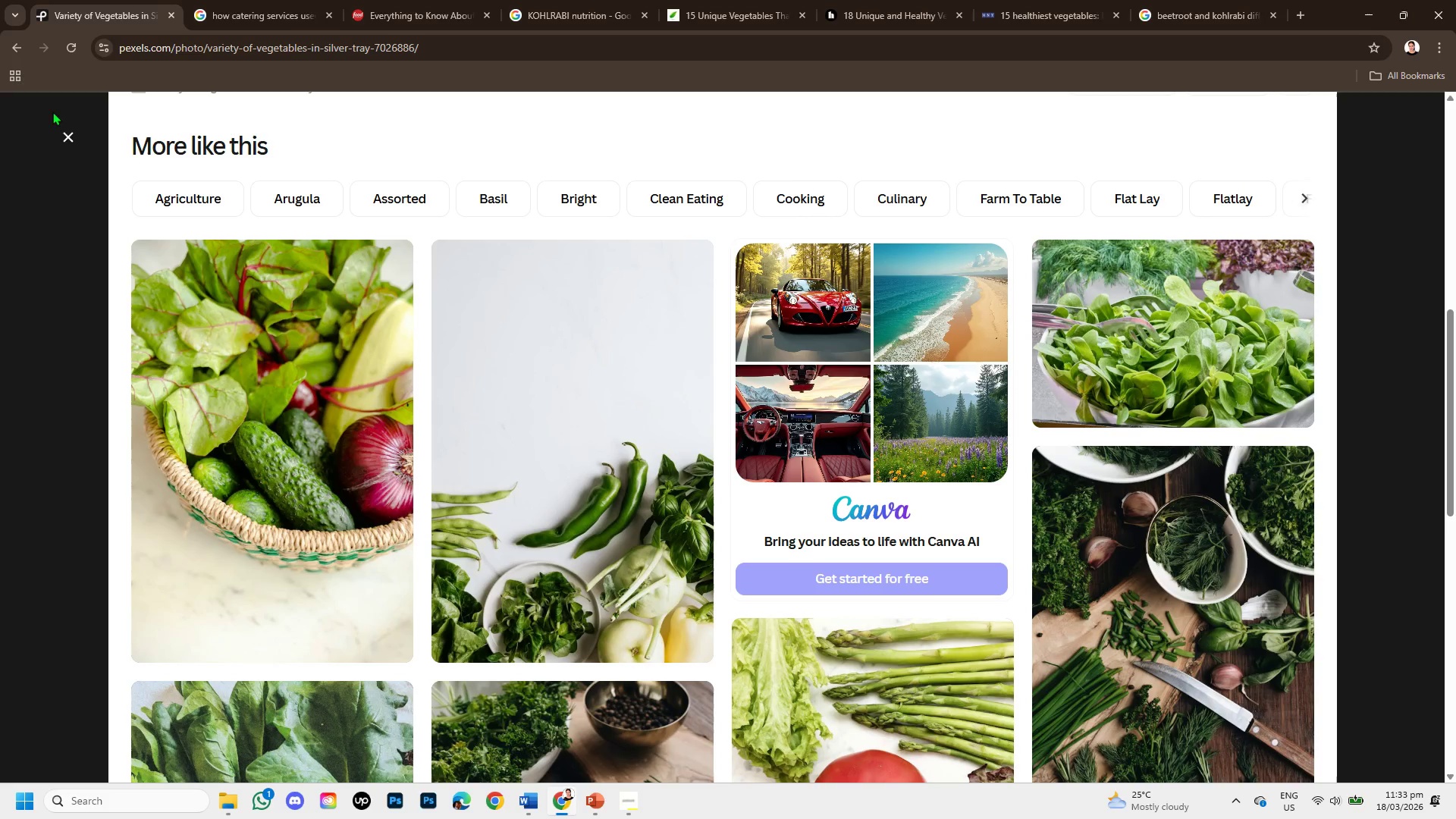 
left_click([64, 127])
 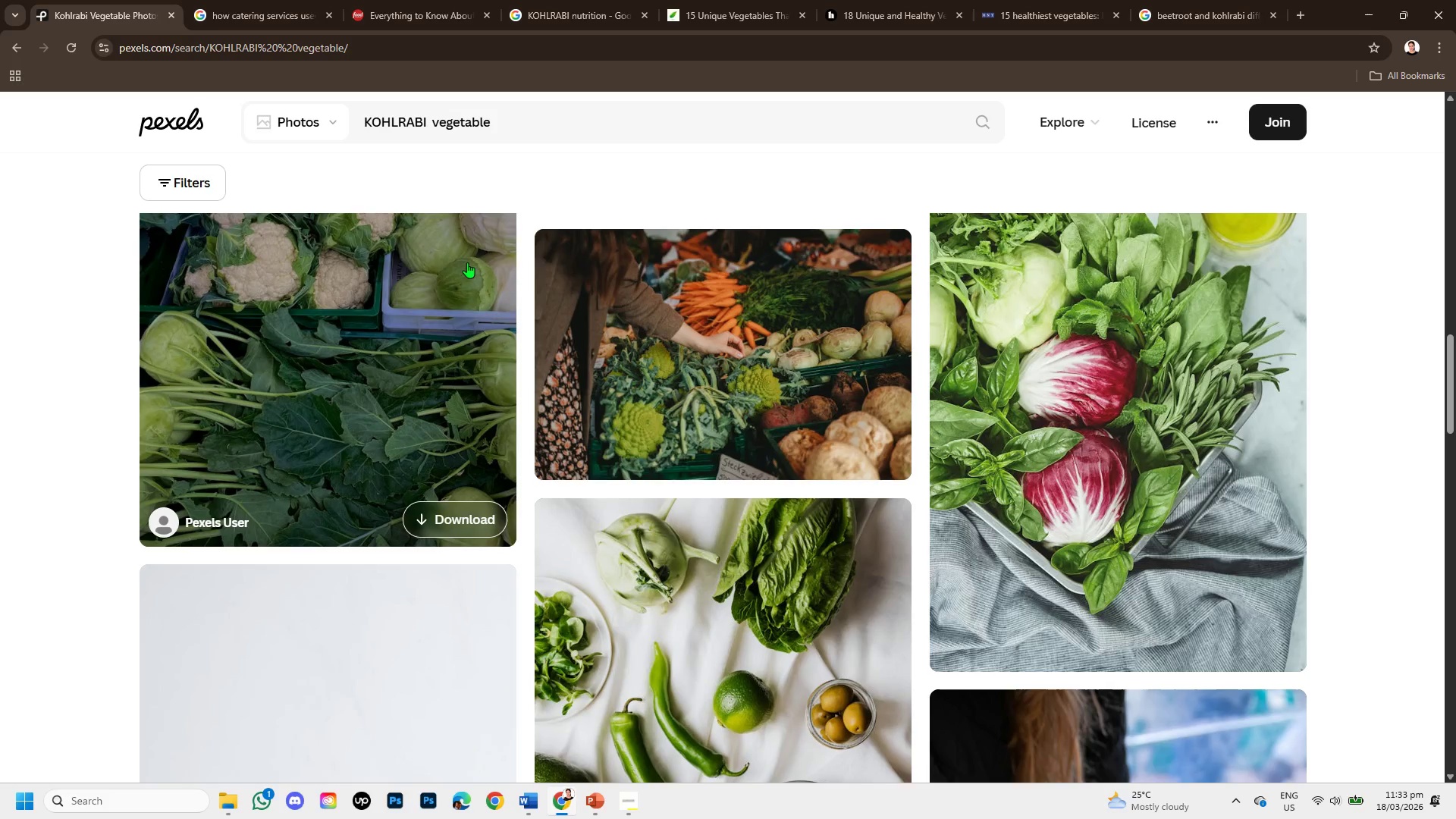 
scroll: coordinate [560, 145], scroll_direction: up, amount: 7.0
 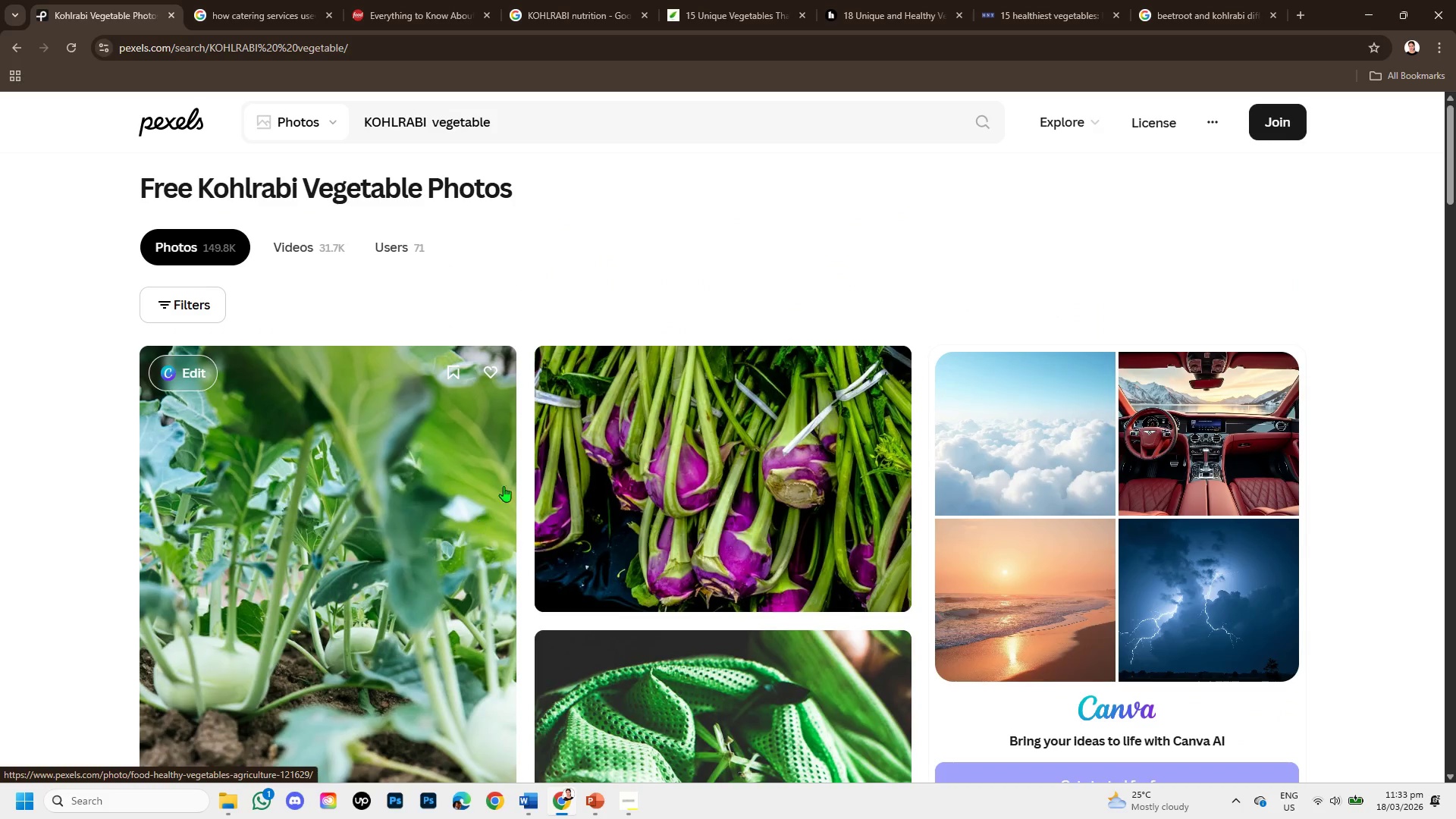 
left_click([734, 447])
 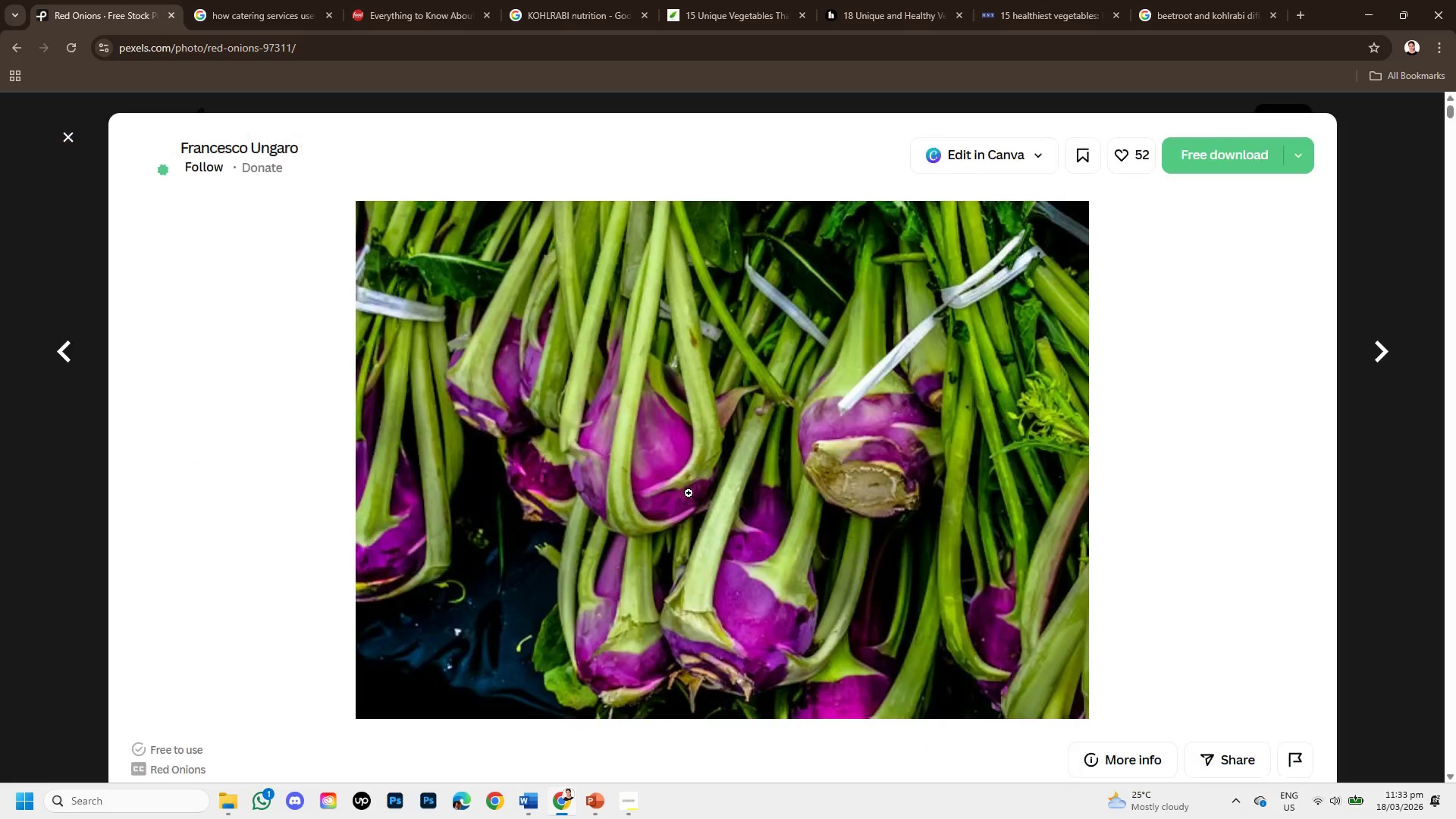 
scroll: coordinate [676, 494], scroll_direction: down, amount: 1.0
 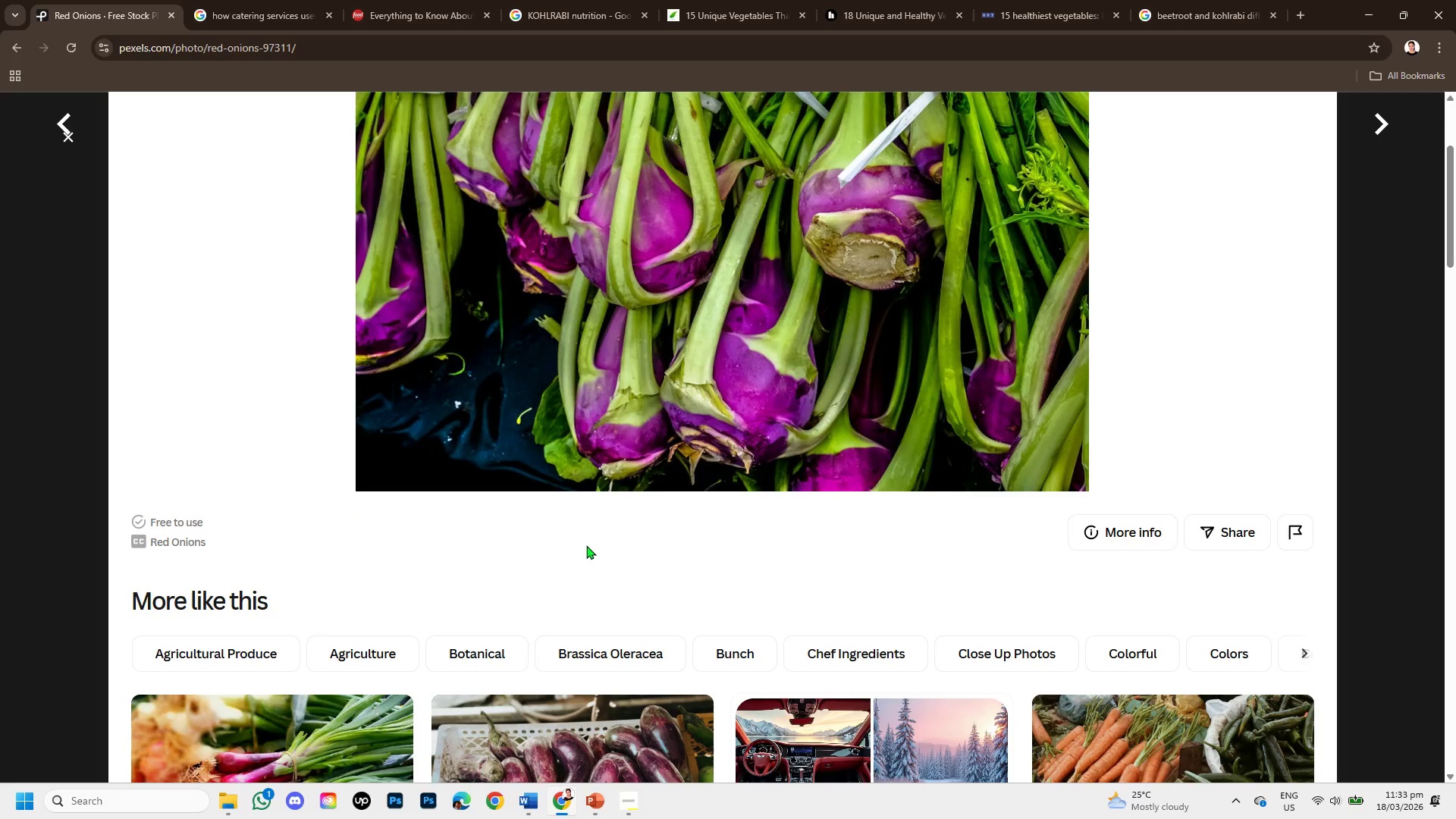 
scroll: coordinate [588, 544], scroll_direction: up, amount: 2.0
 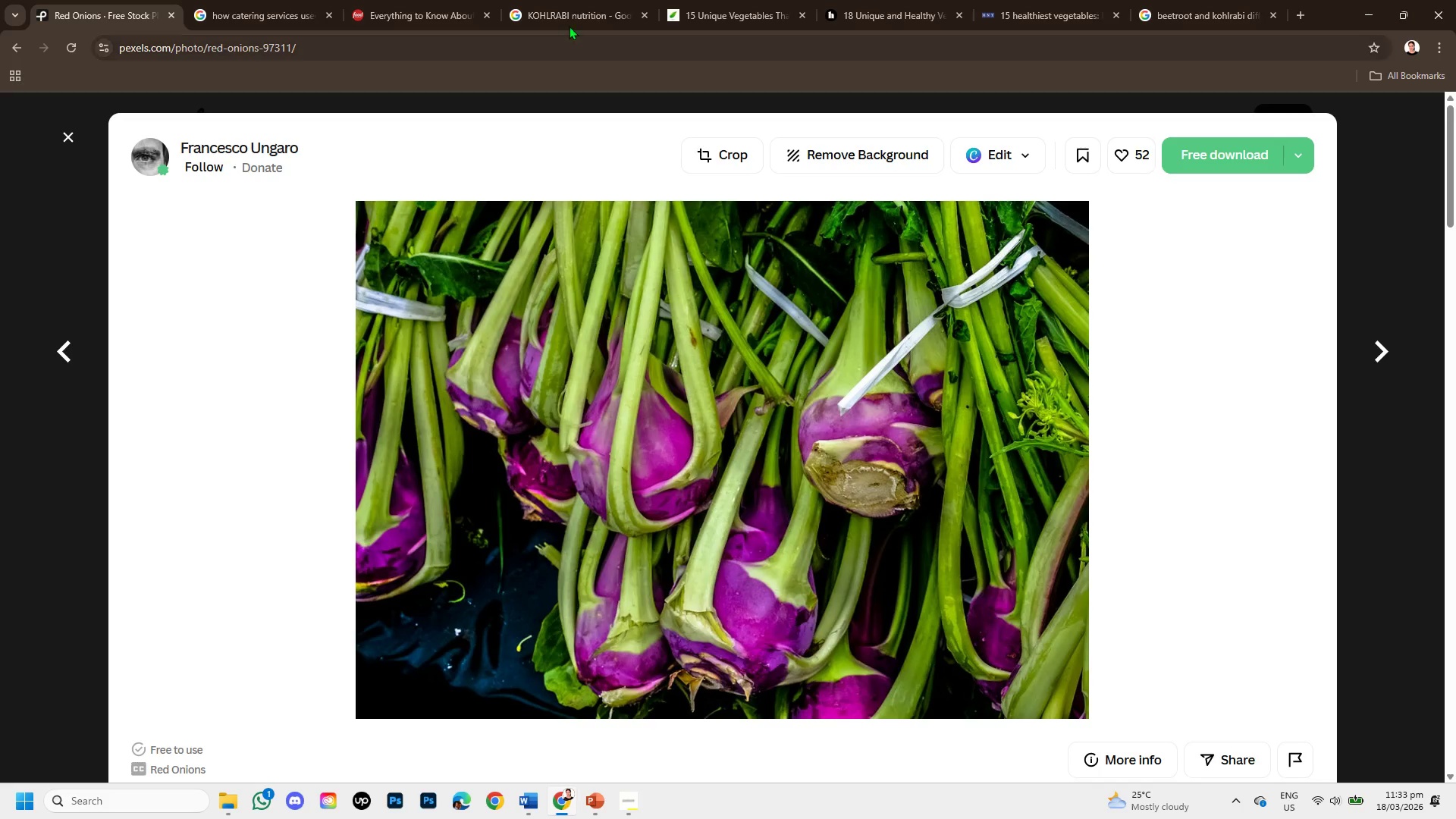 
left_click([573, 10])
 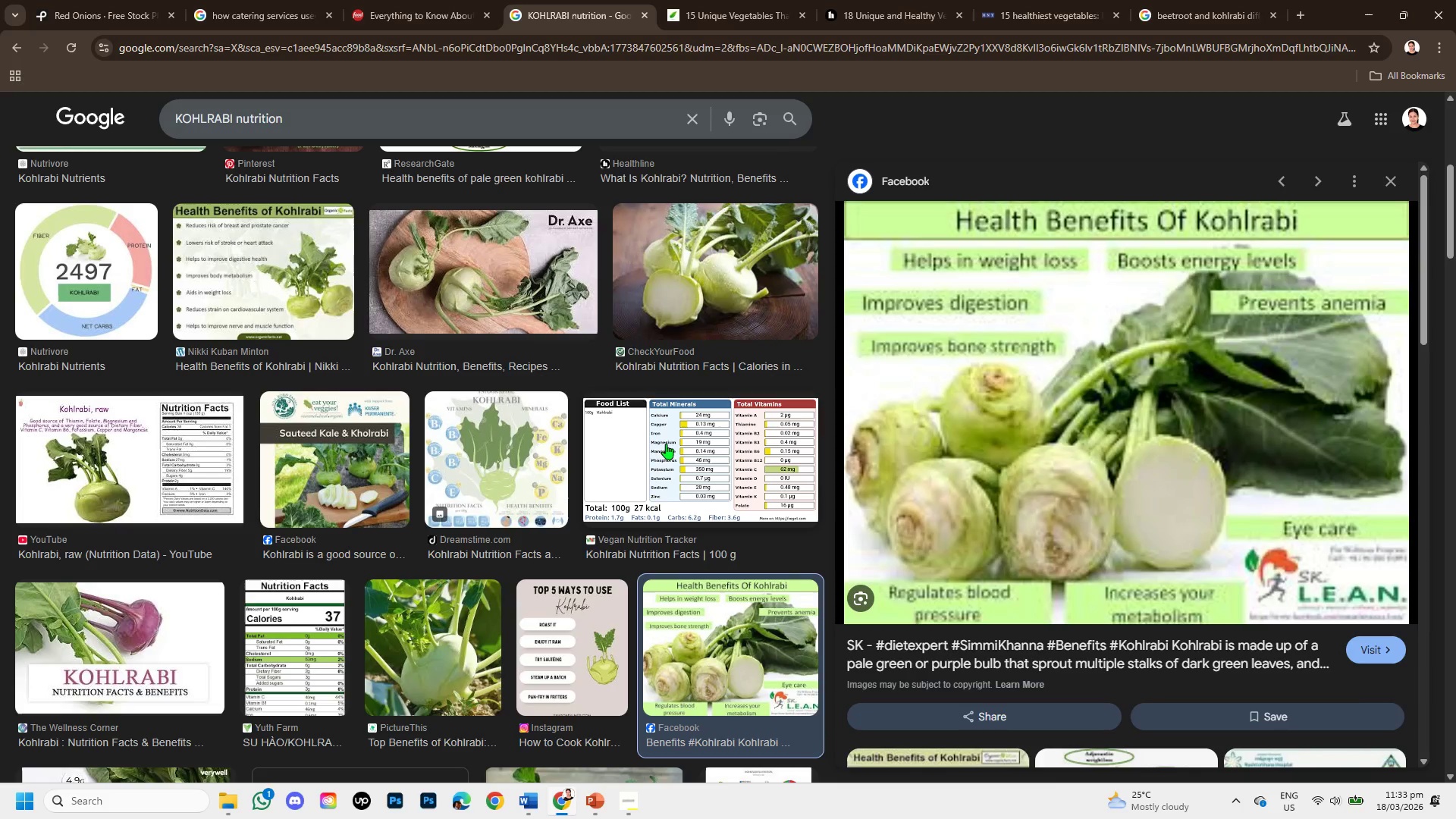 
scroll: coordinate [654, 446], scroll_direction: down, amount: 1.0
 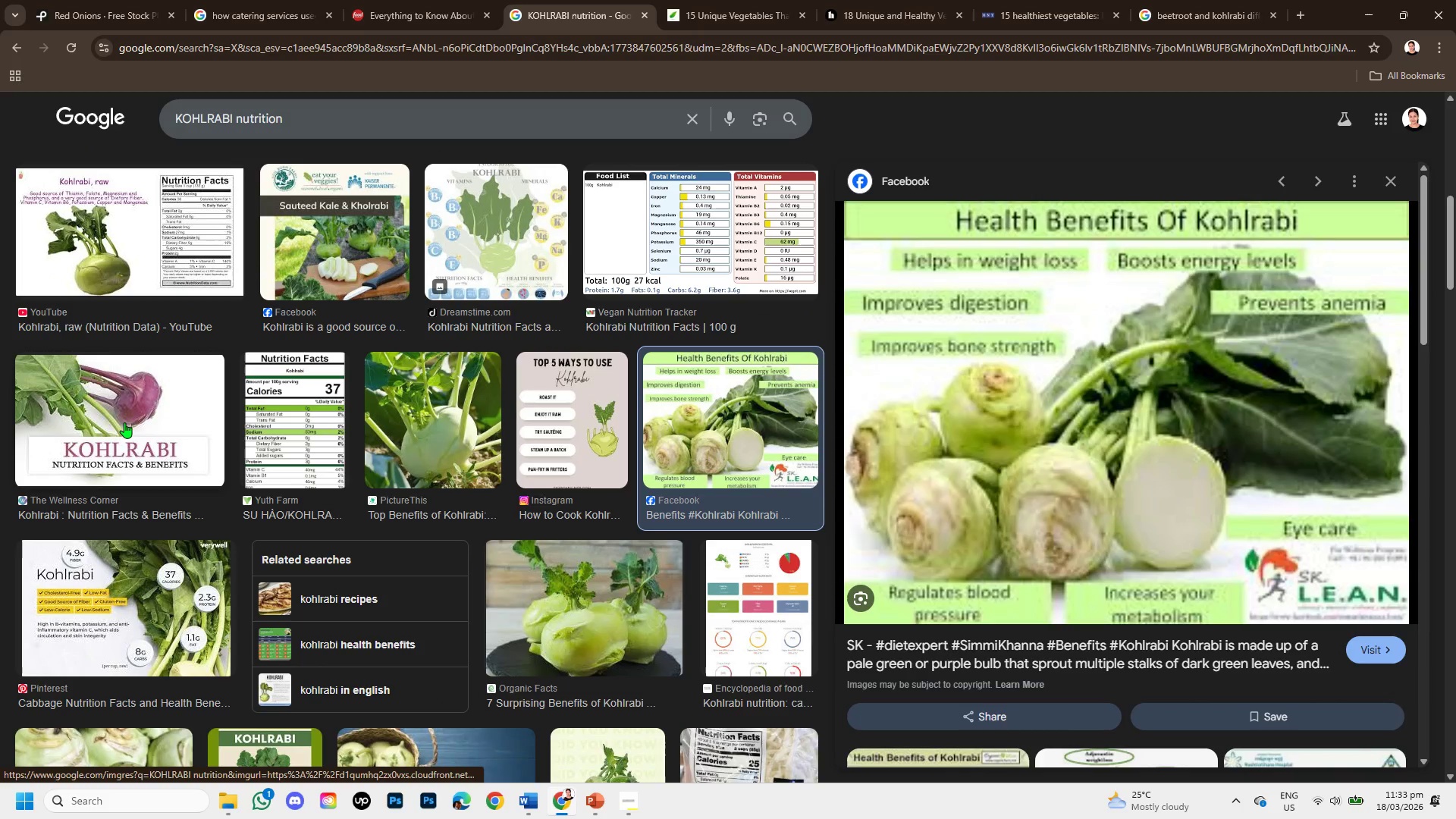 
left_click([122, 413])
 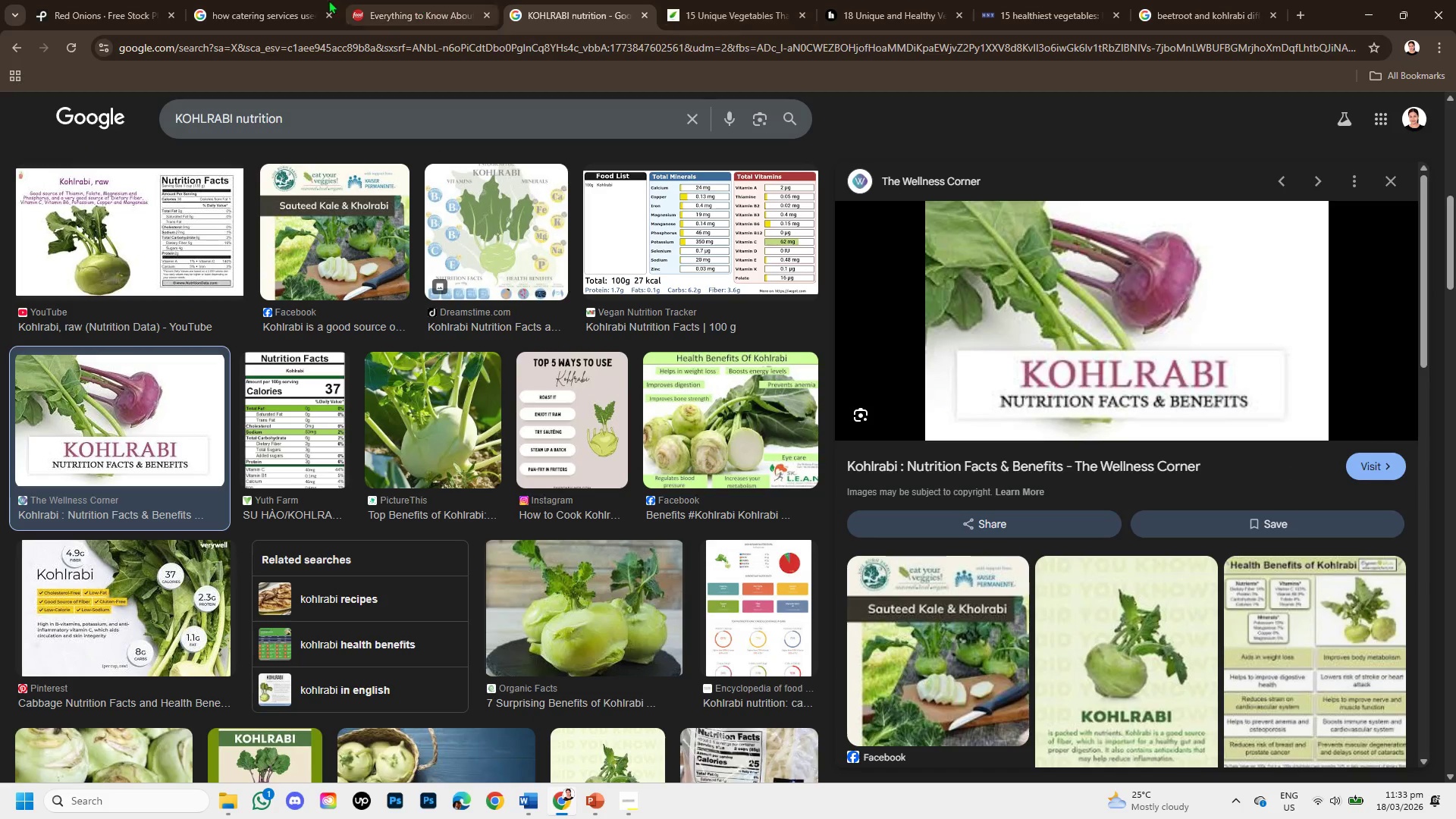 
left_click([105, 11])
 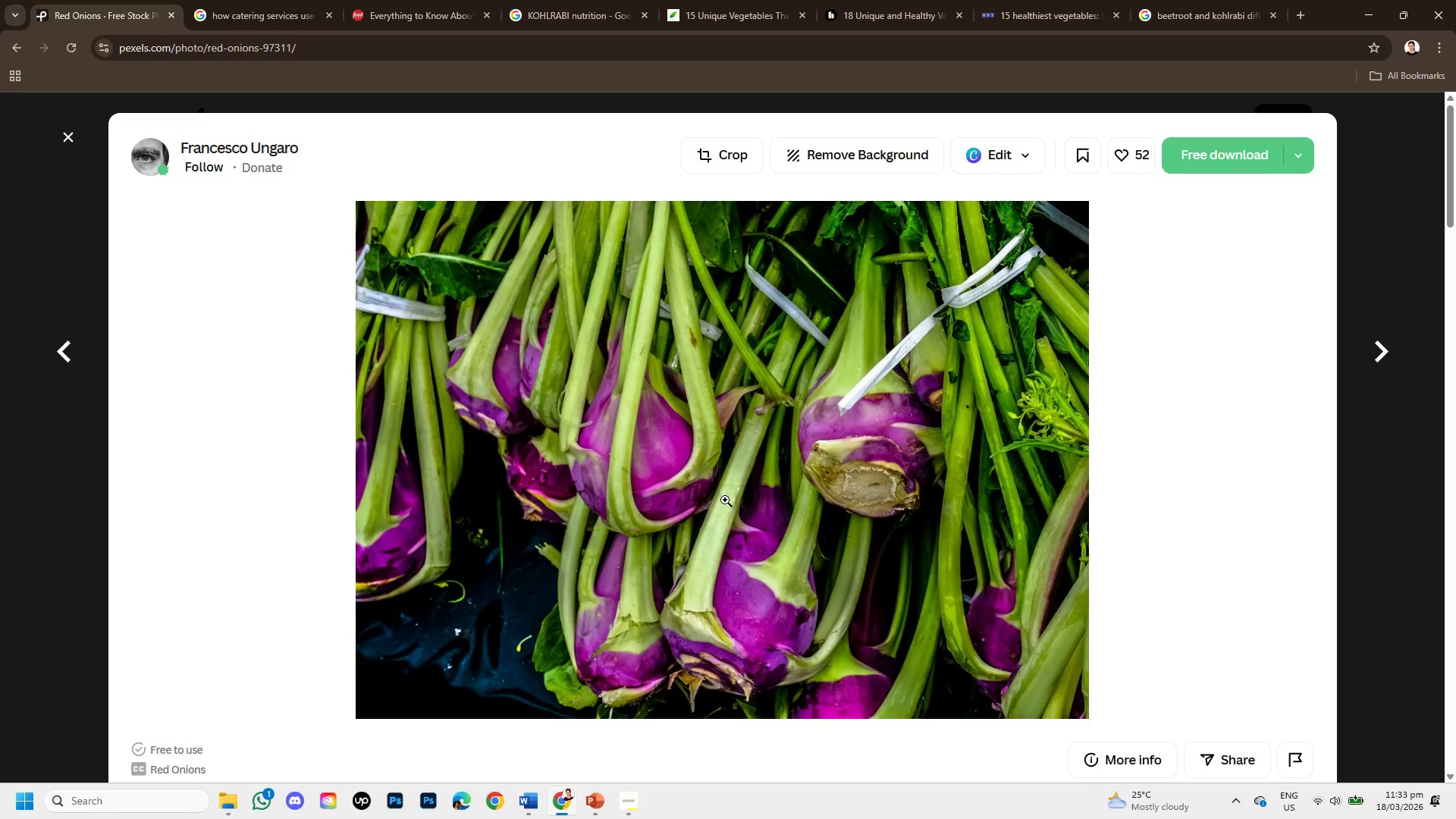 
right_click([725, 500])
 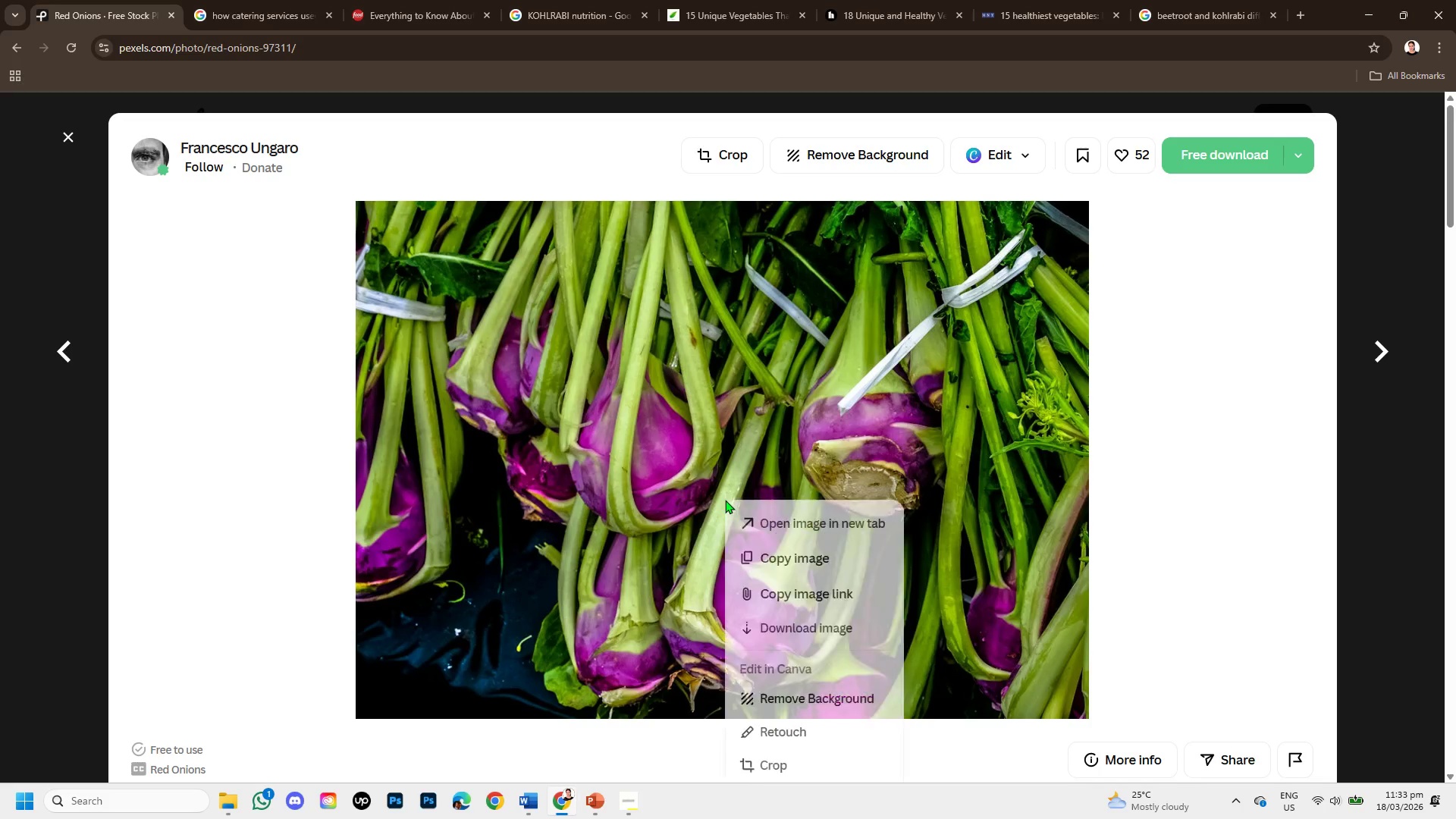 
mouse_move([707, 468])
 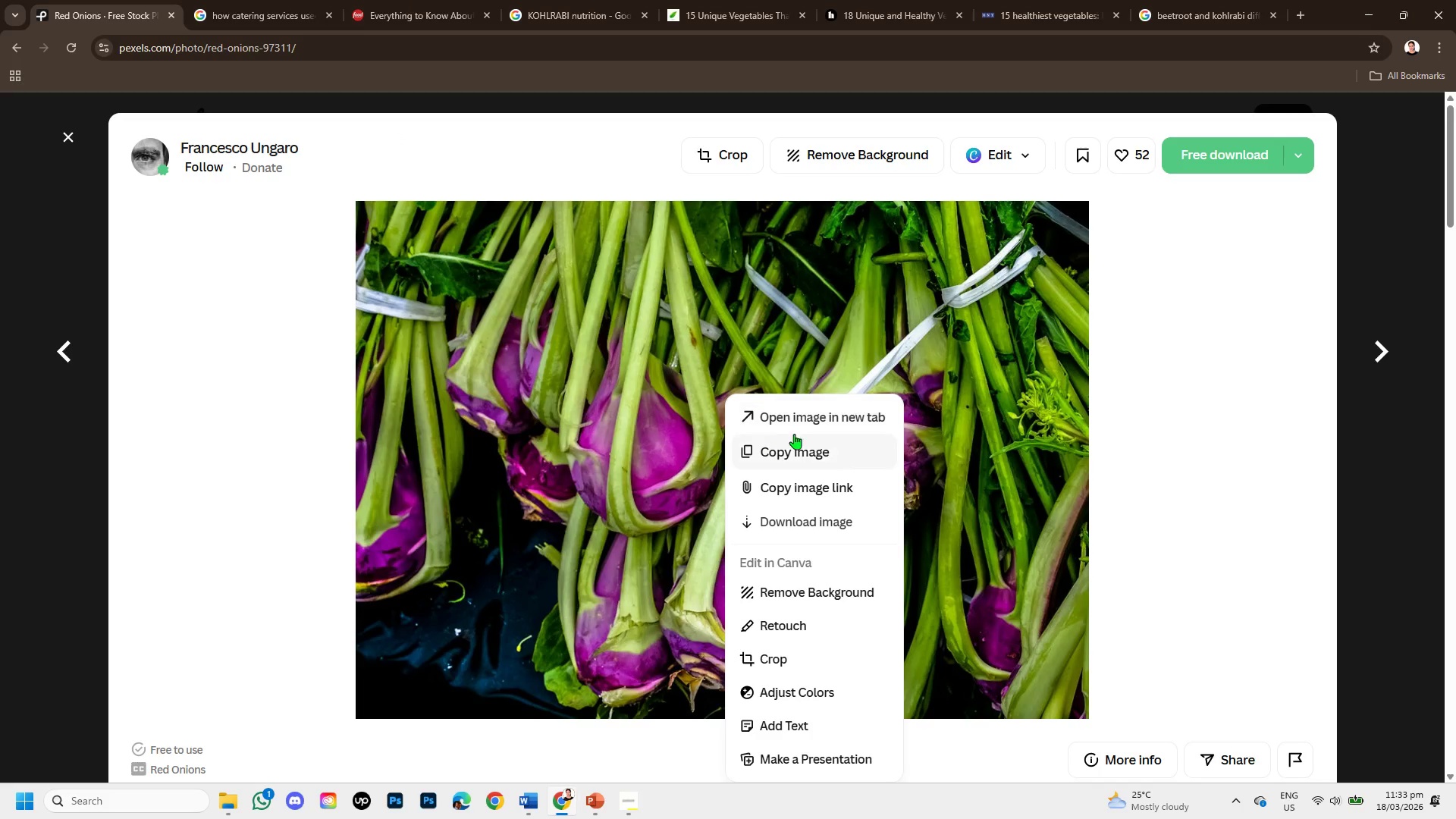 
left_click([802, 447])
 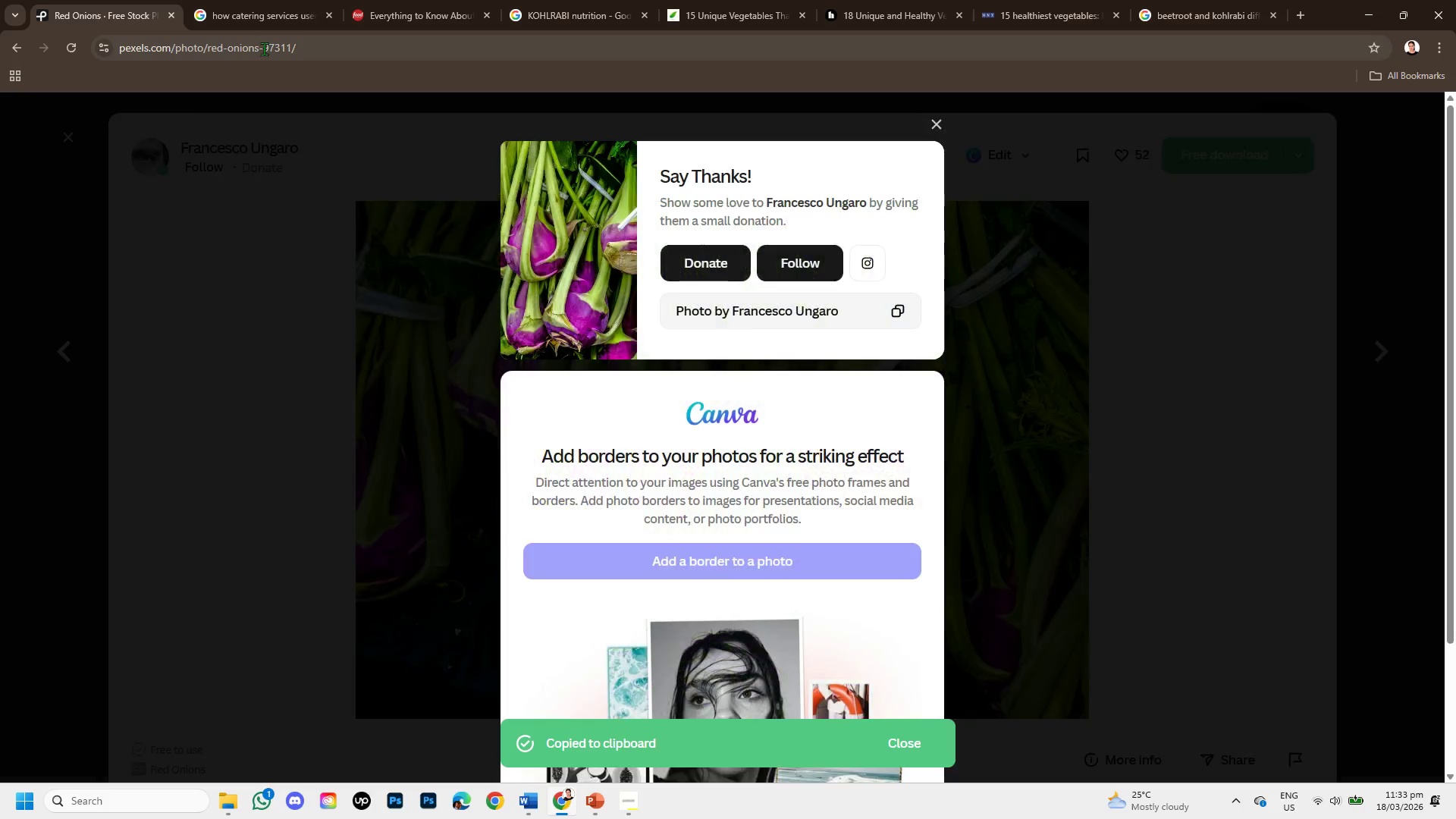 
left_click_drag(start_coordinate=[321, 49], to_coordinate=[111, 35])
 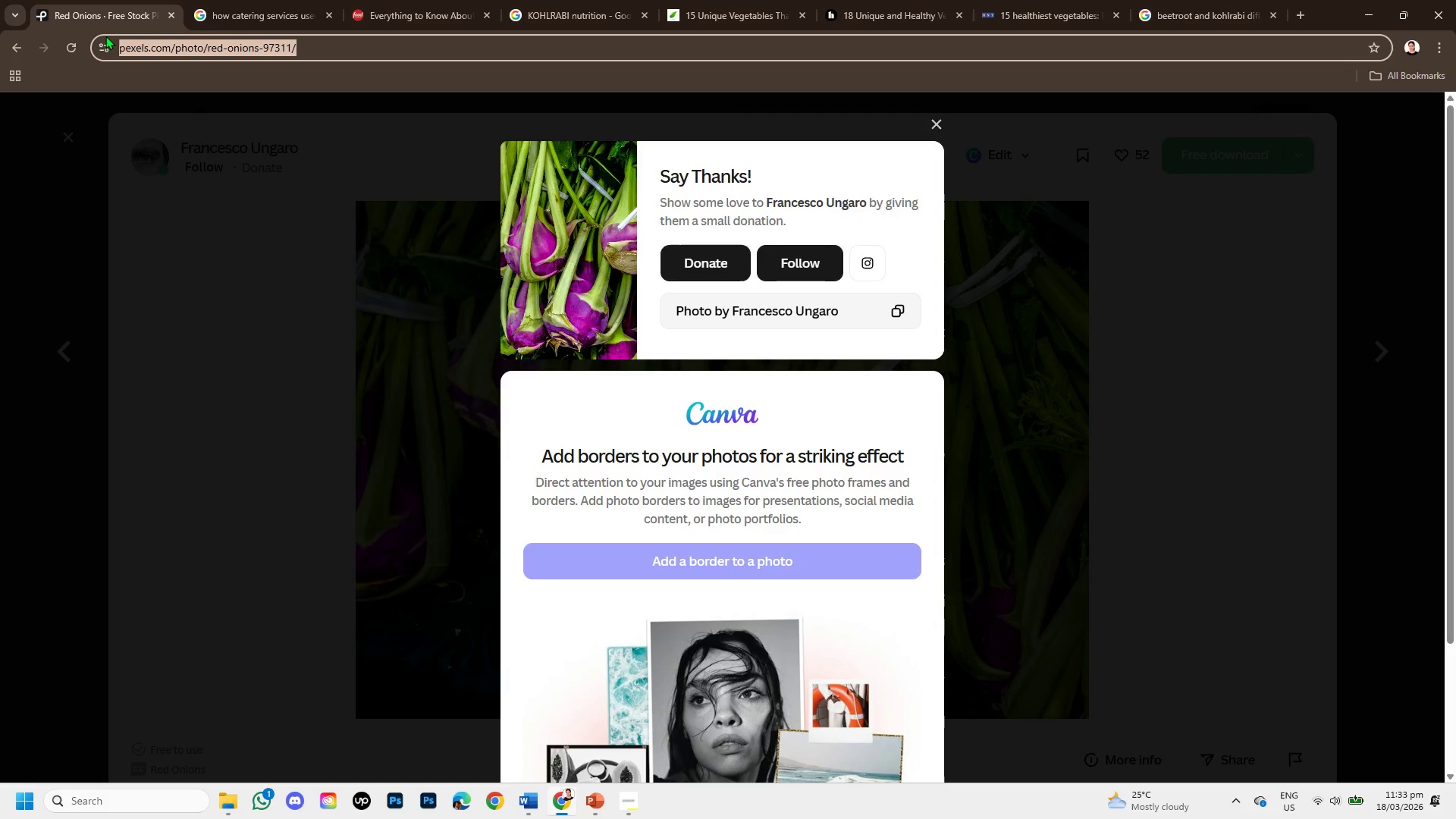 
hold_key(key=ControlLeft, duration=0.81)
 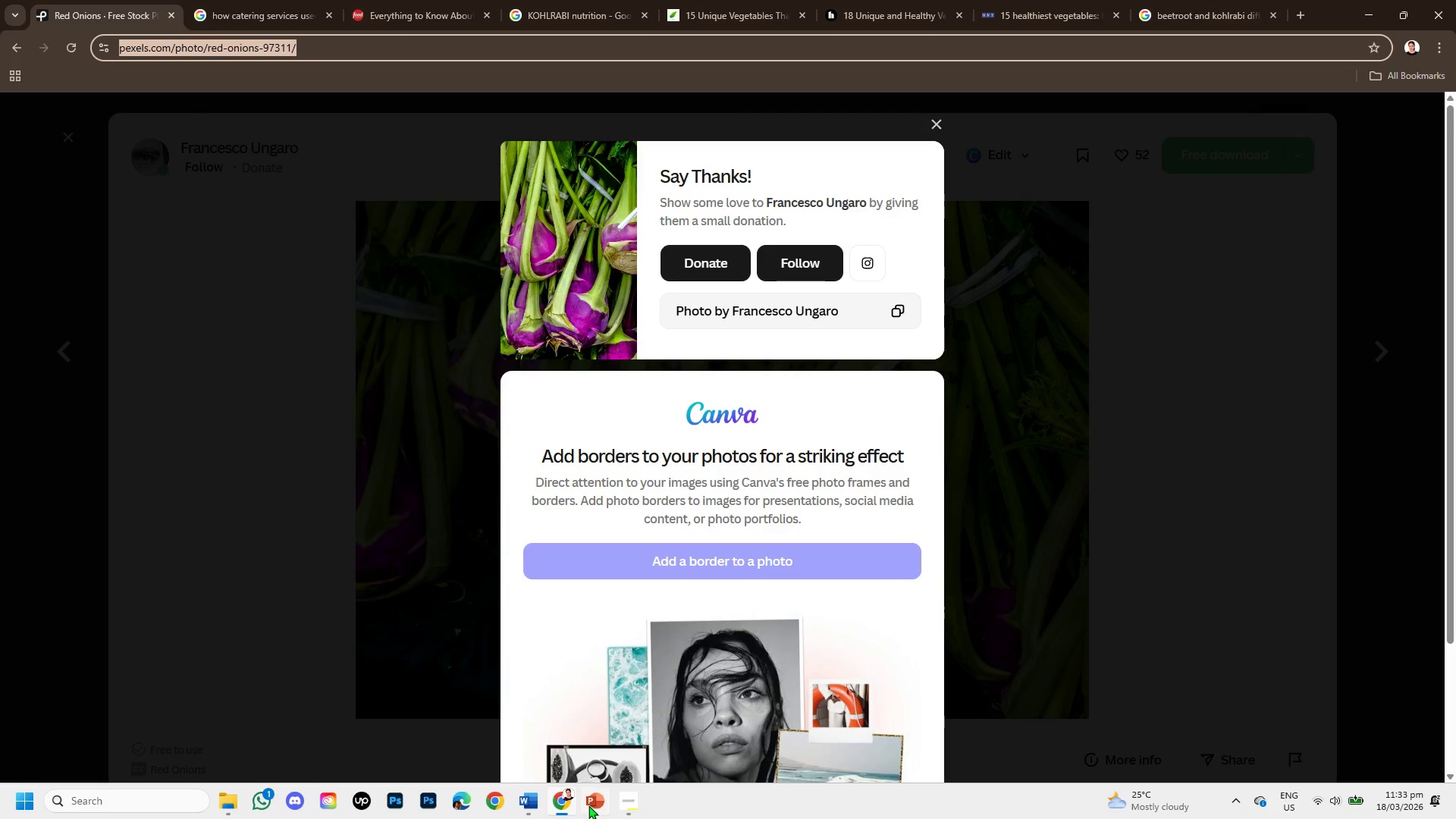 
left_click([585, 799])
 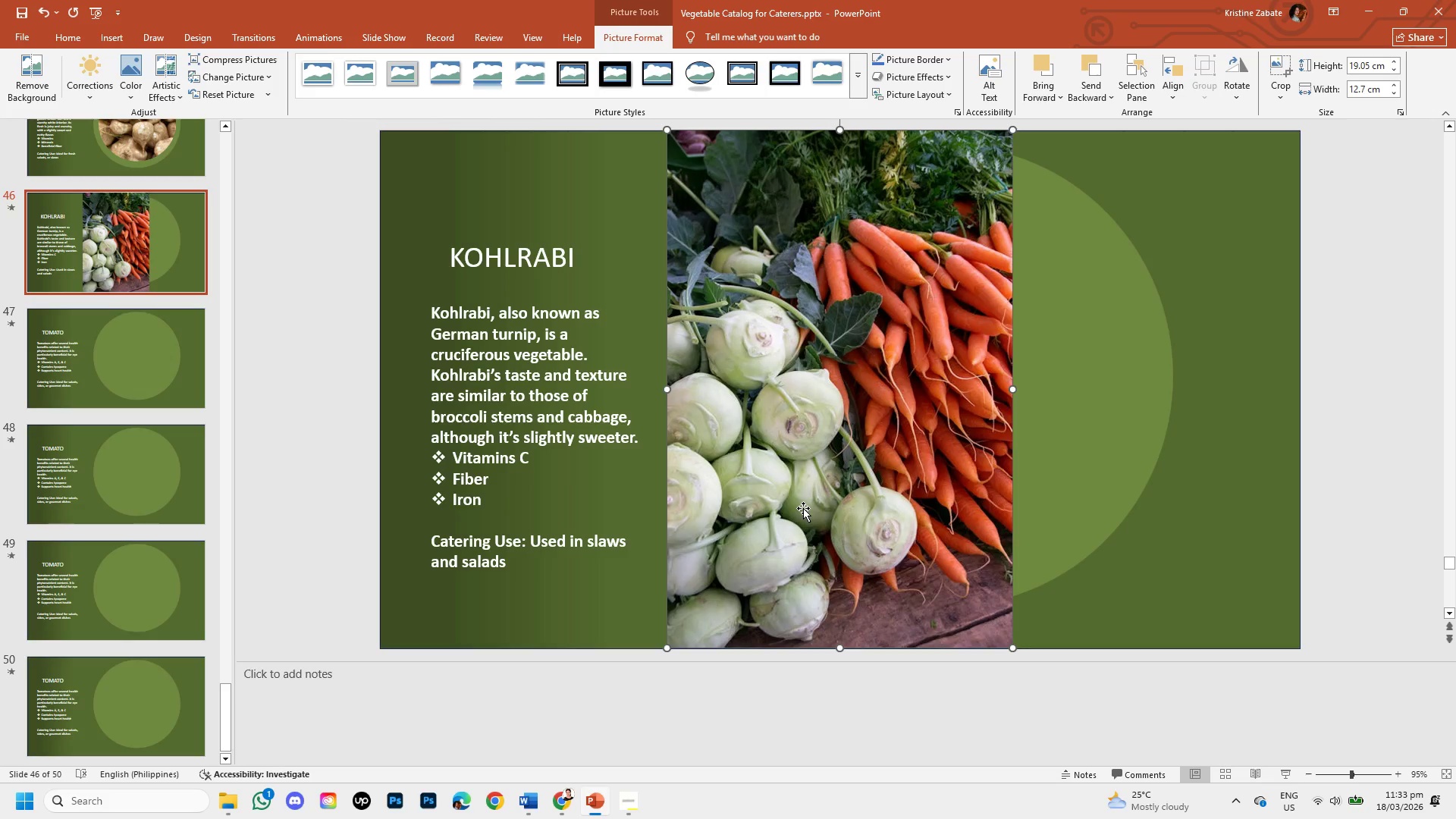 
key(Backspace)
 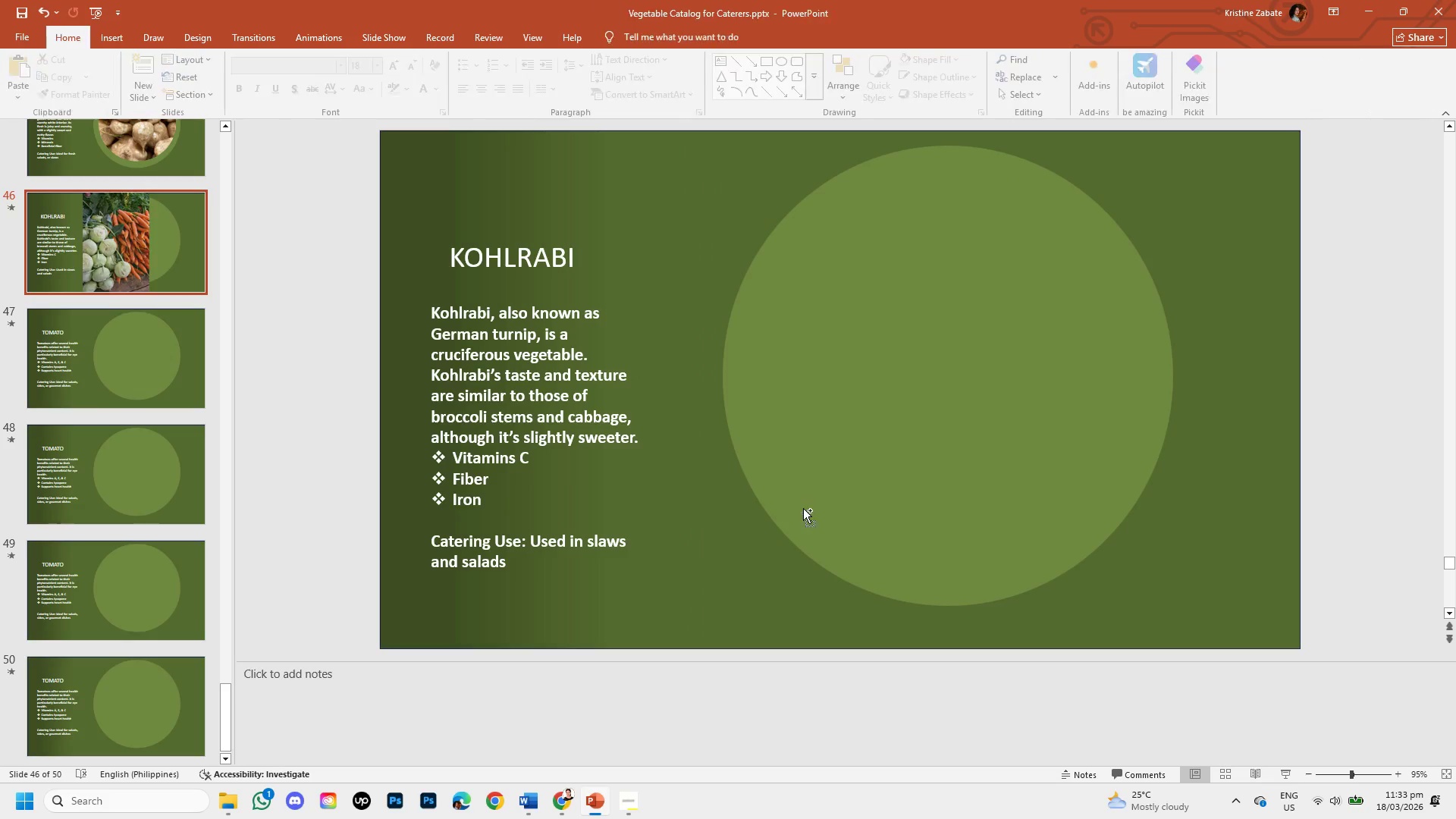 
key(Control+V)
 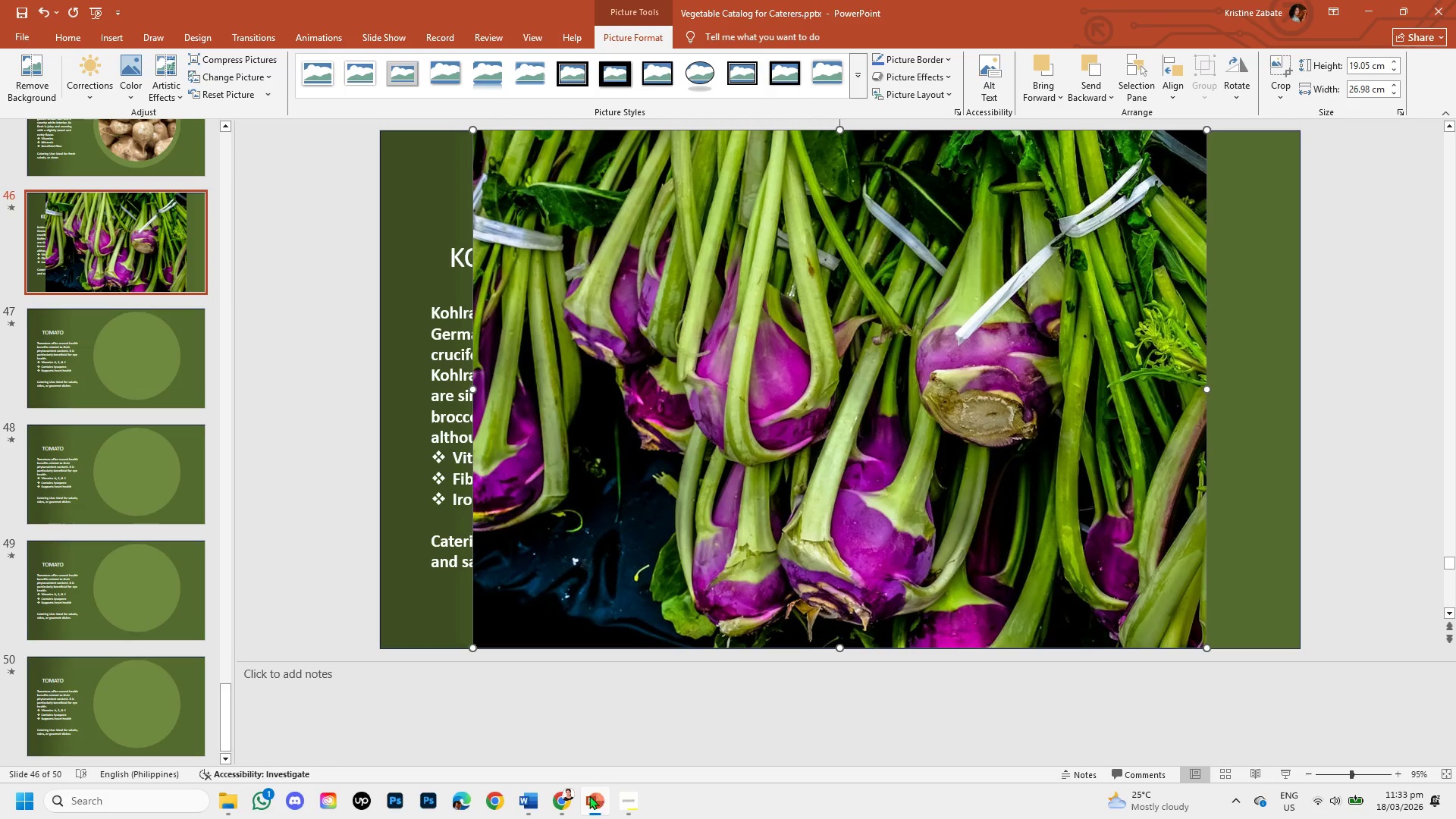 
left_click([557, 799])
 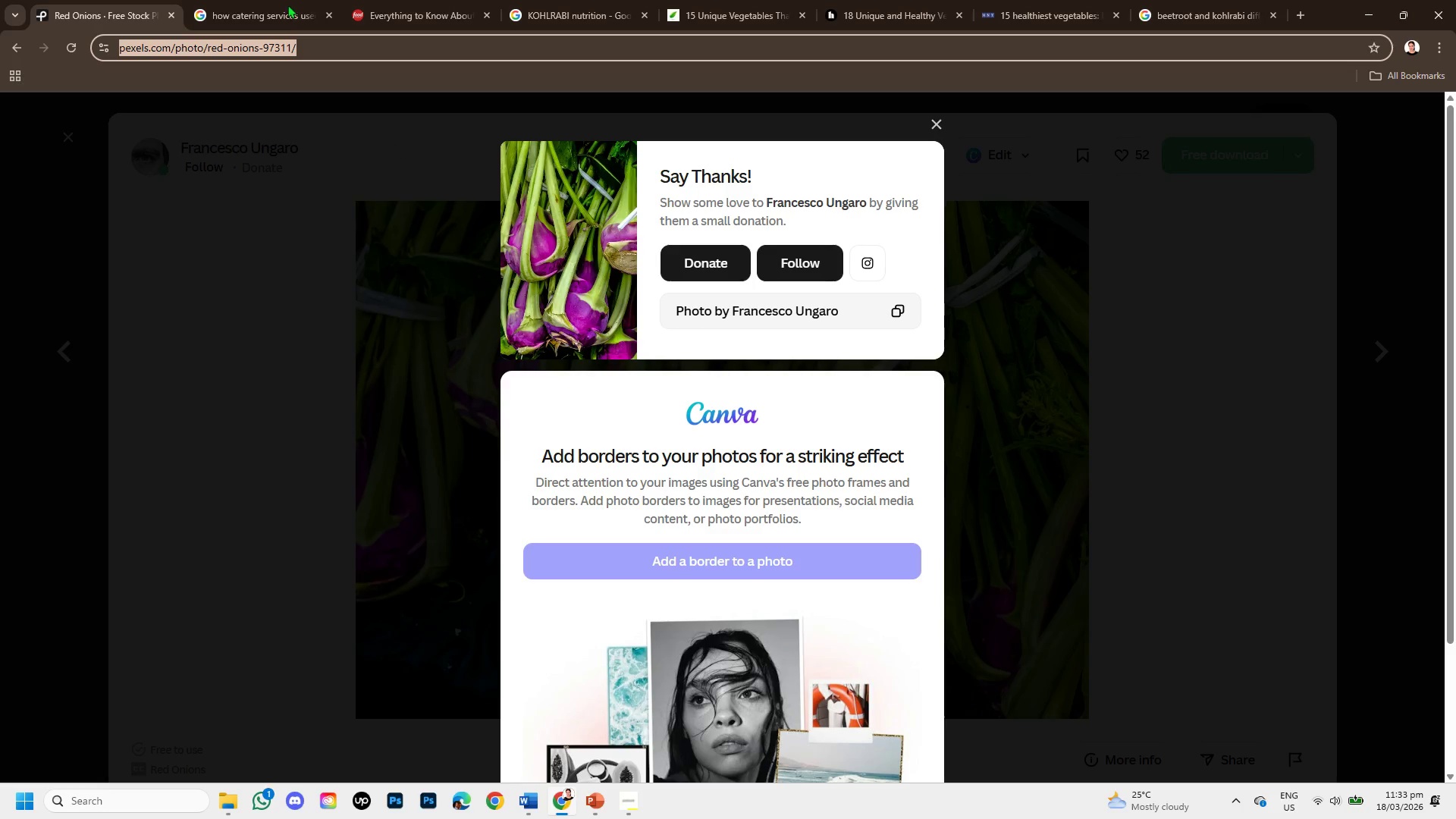 
hold_key(key=ControlLeft, duration=1.14)
 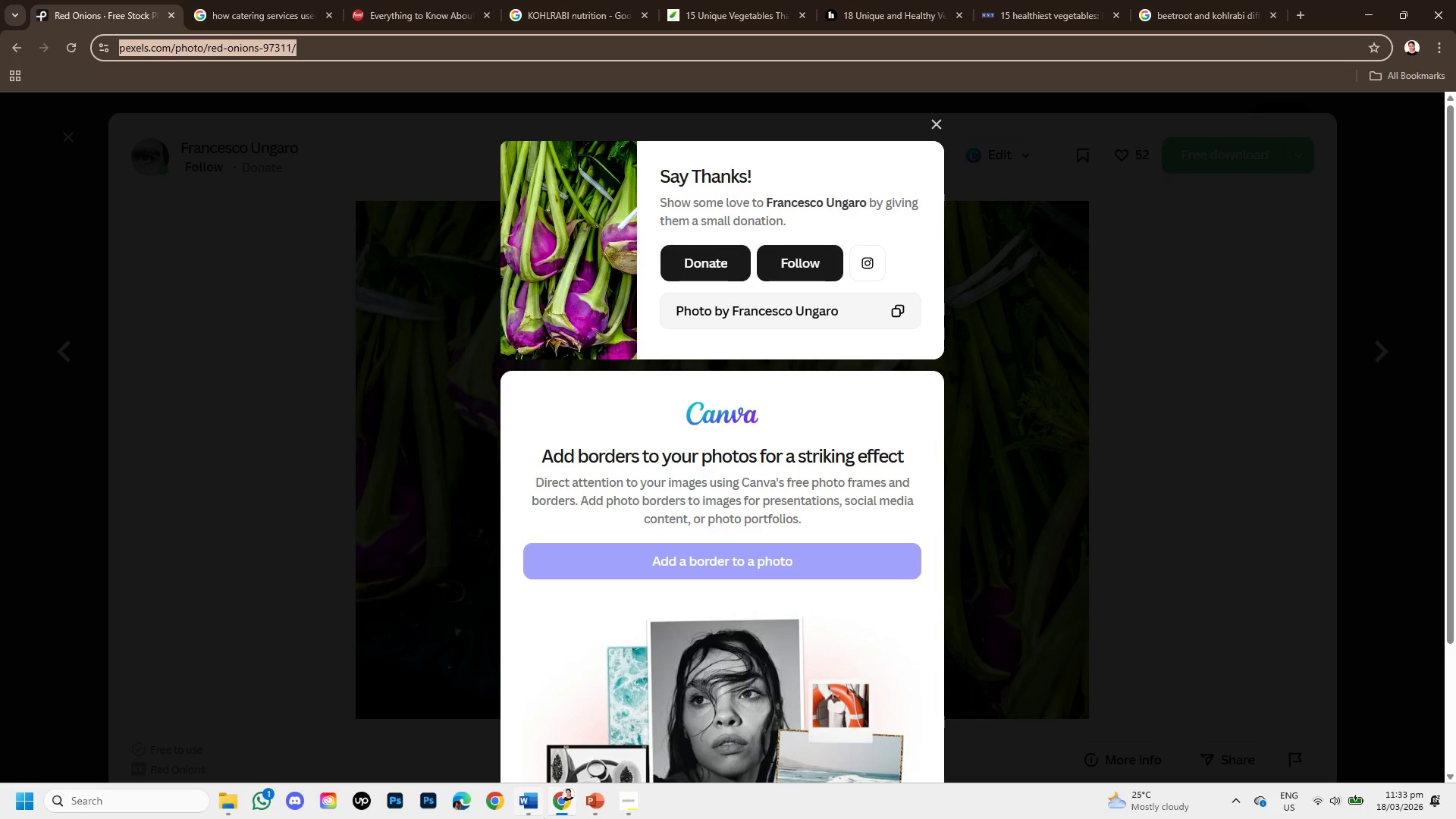 
hold_key(key=C, duration=0.31)
 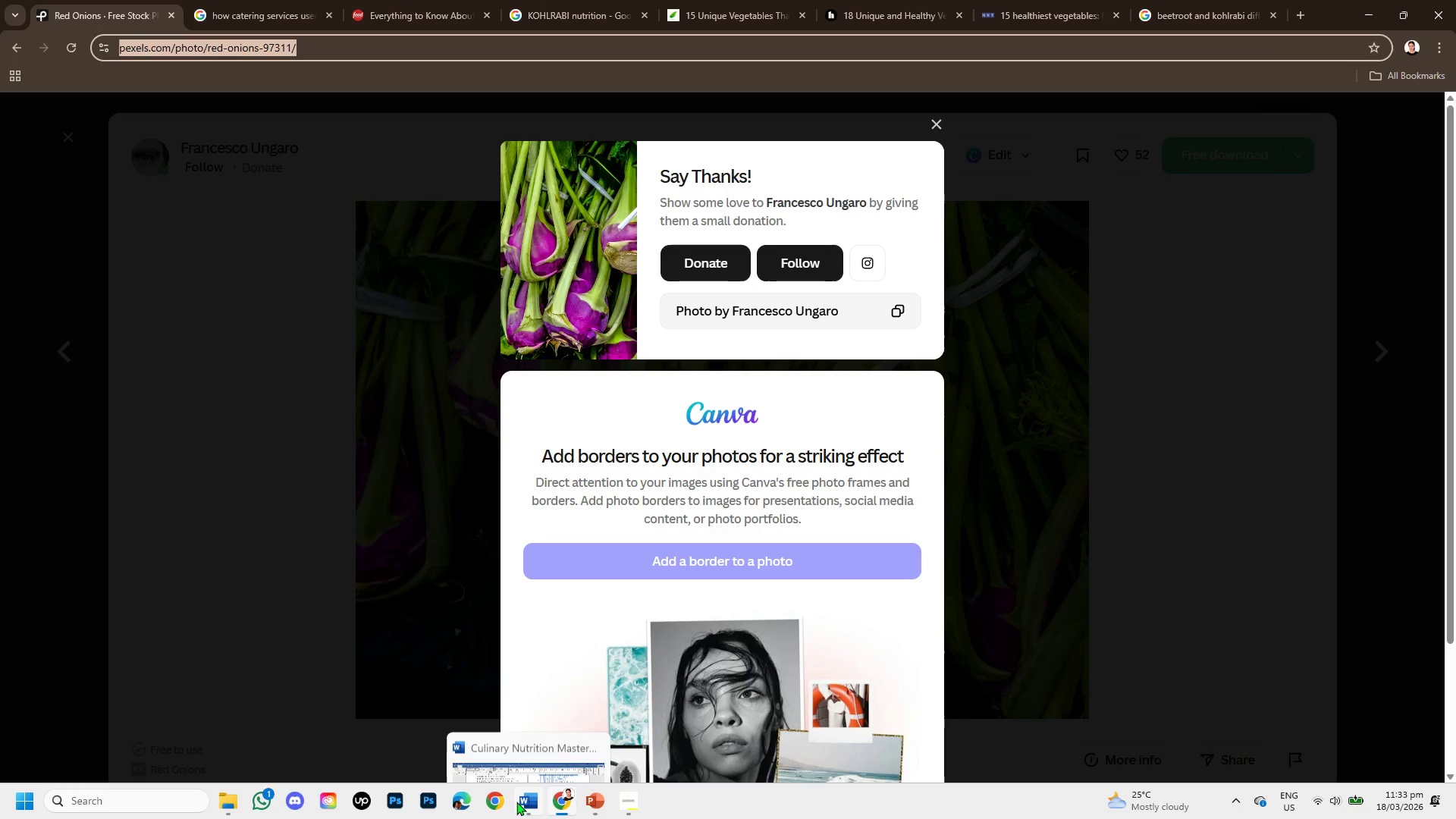 
left_click([516, 800])
 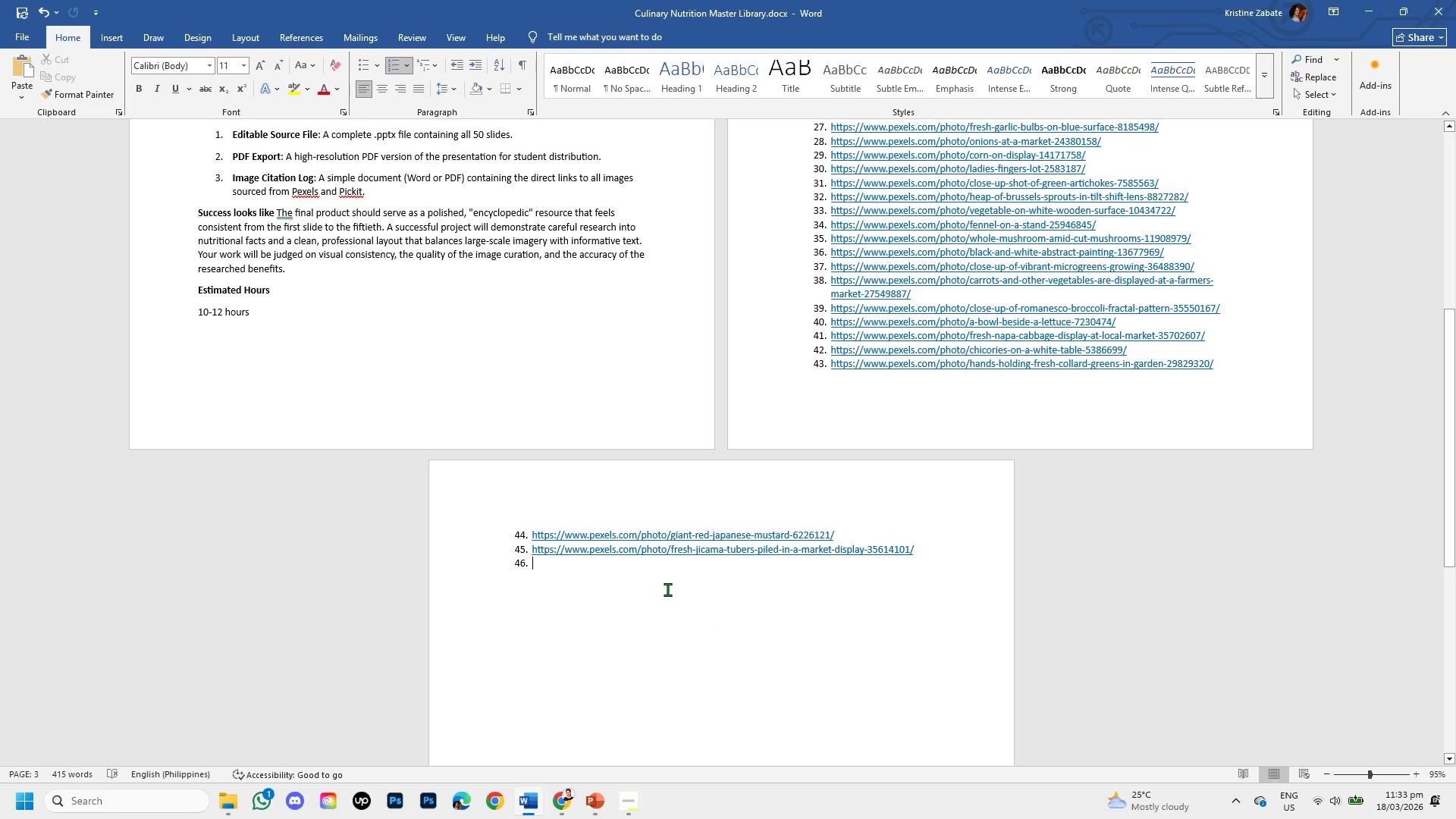 
key(Control+V)
 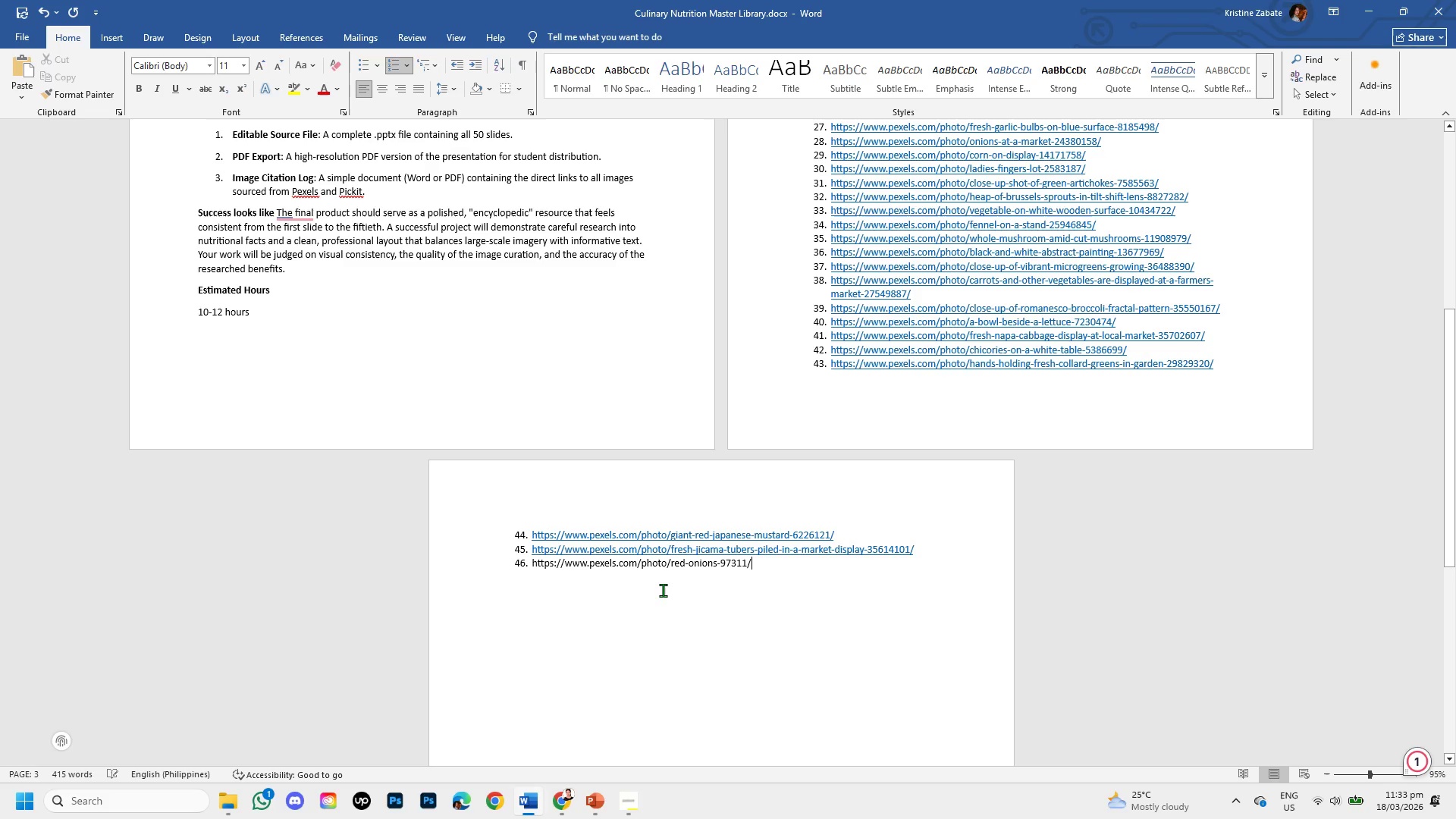 
key(Control+Enter)
 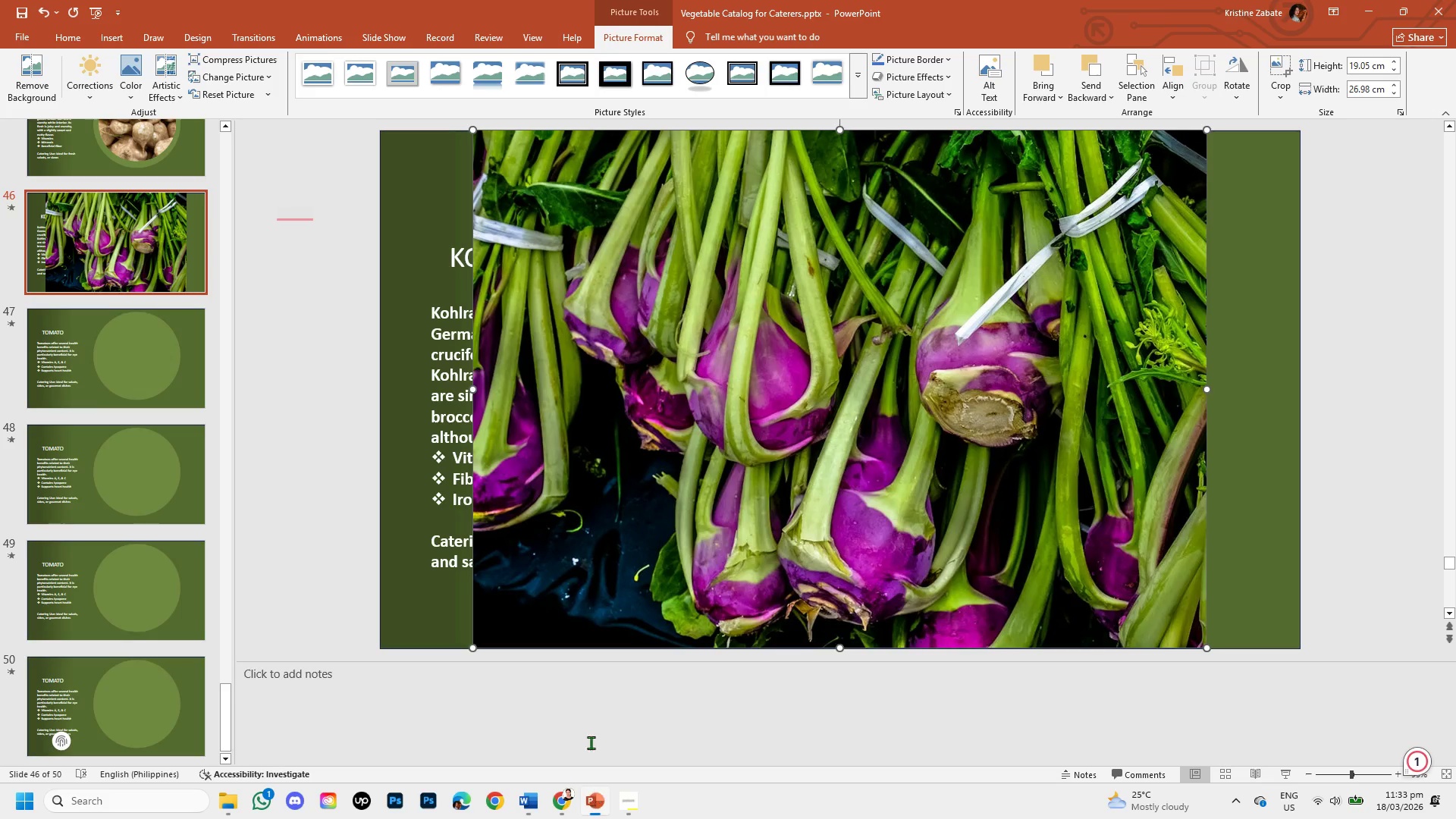 
left_click([616, 508])
 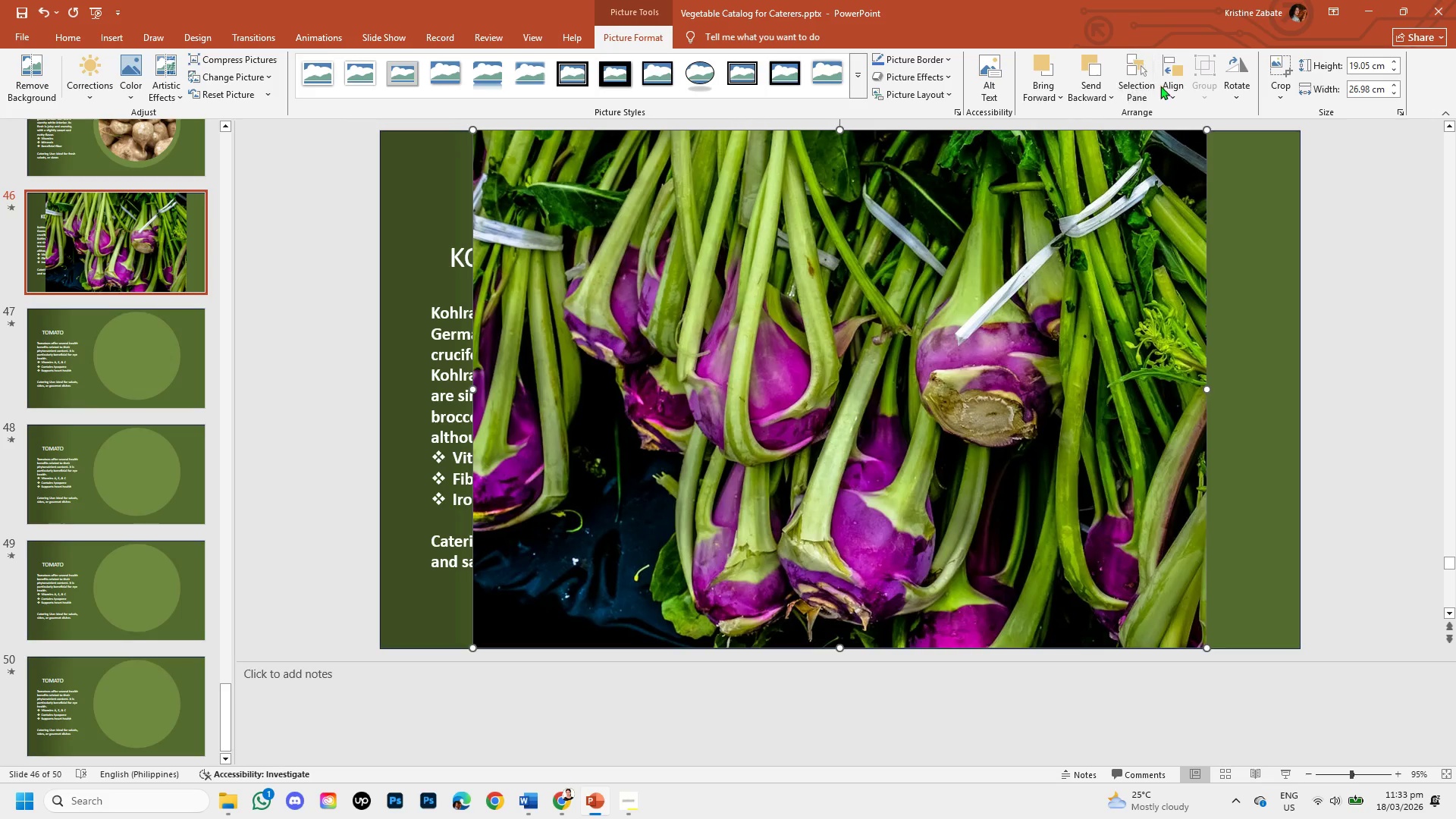 
double_click([1081, 244])
 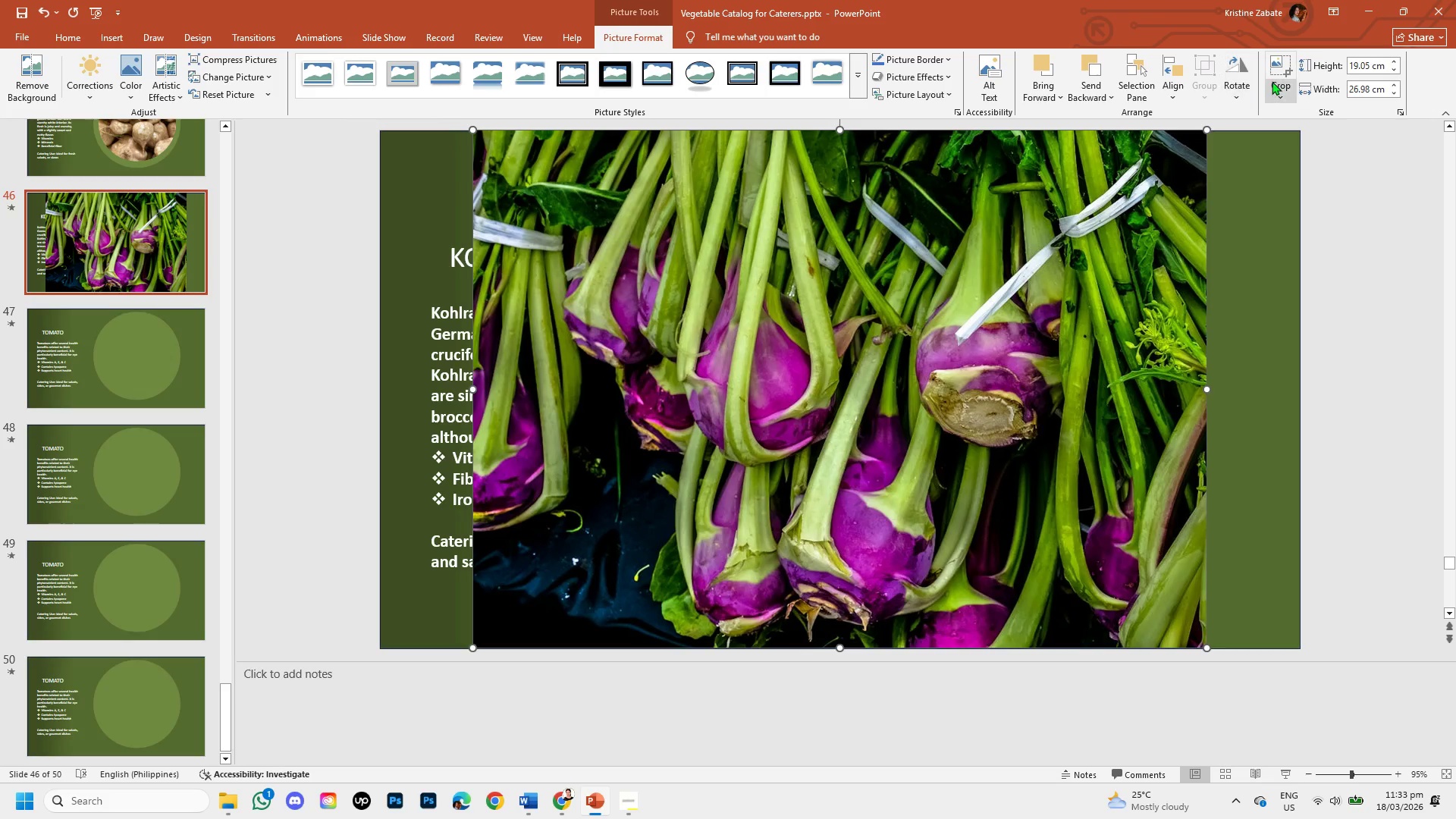 
left_click([1273, 81])
 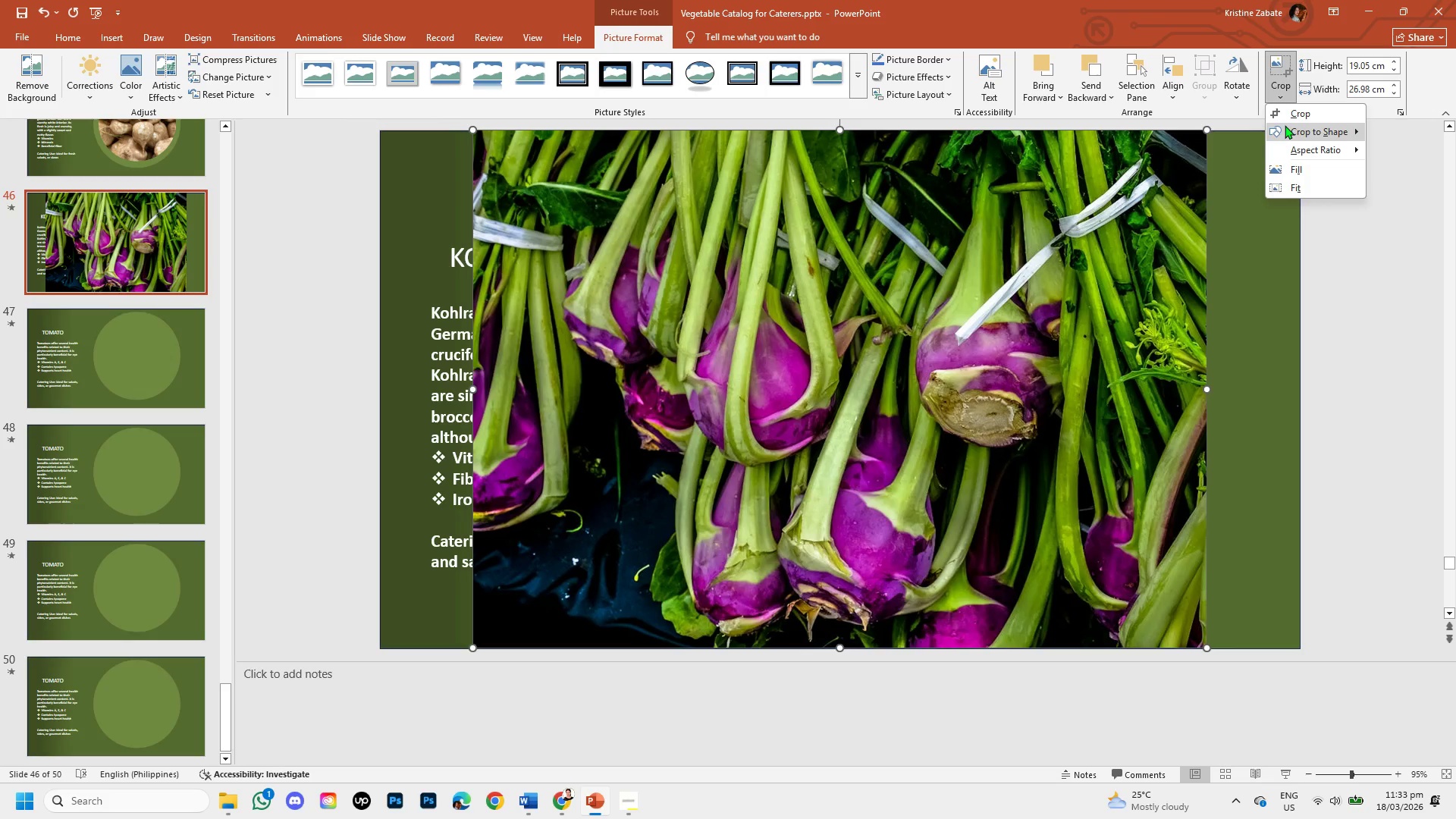 
left_click([1285, 125])
 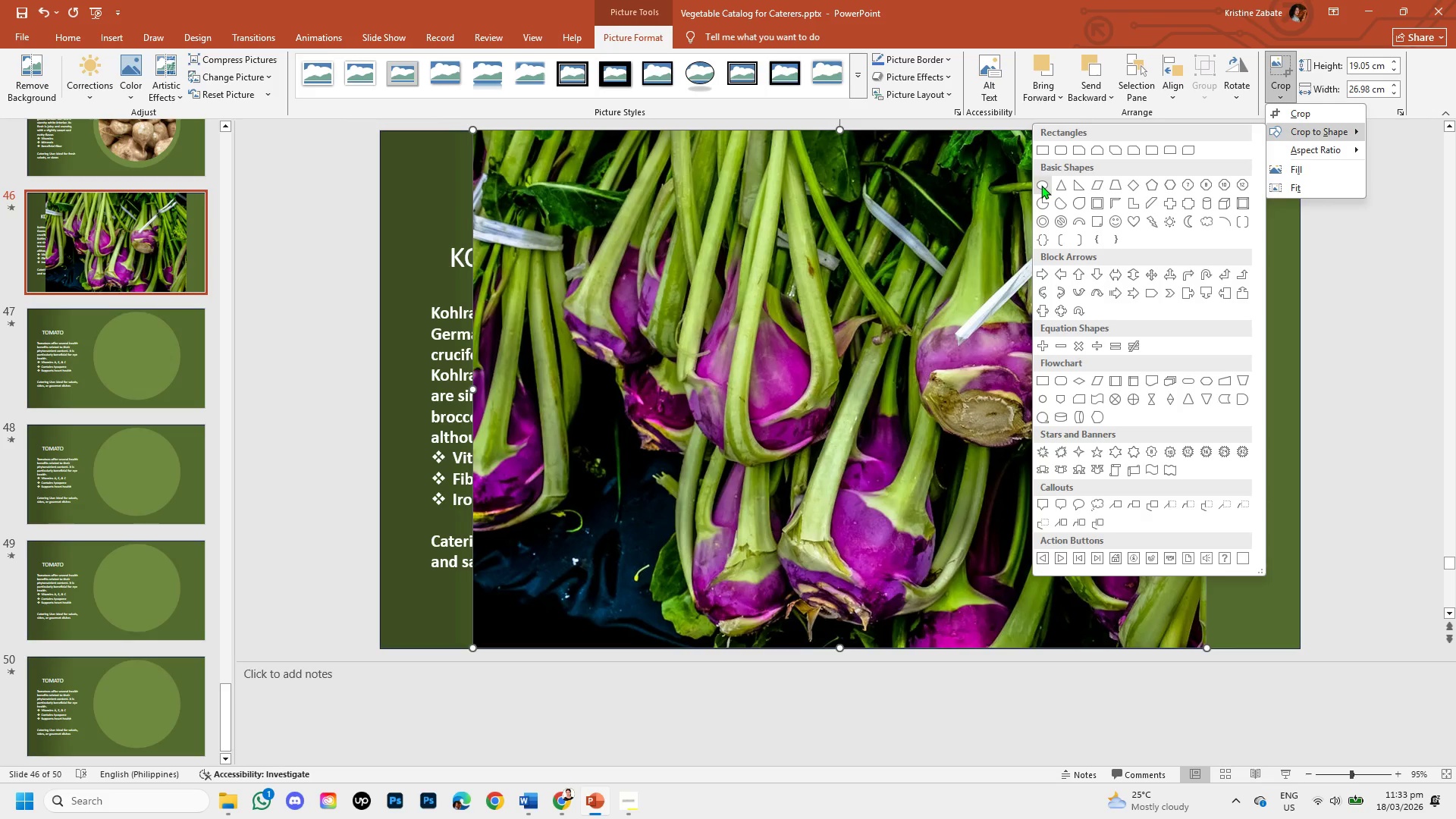 
left_click([1041, 185])
 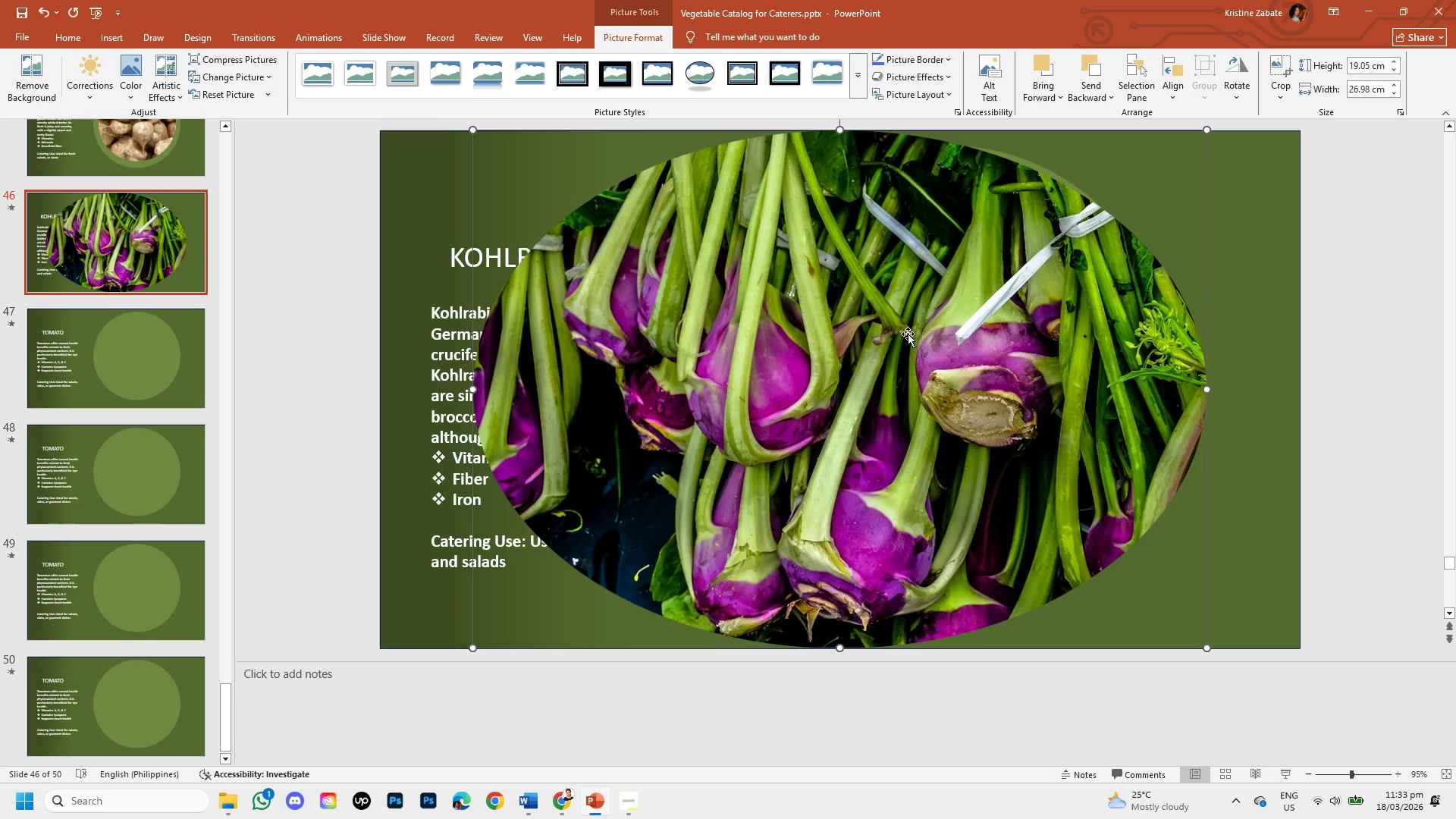 
right_click([908, 334])
 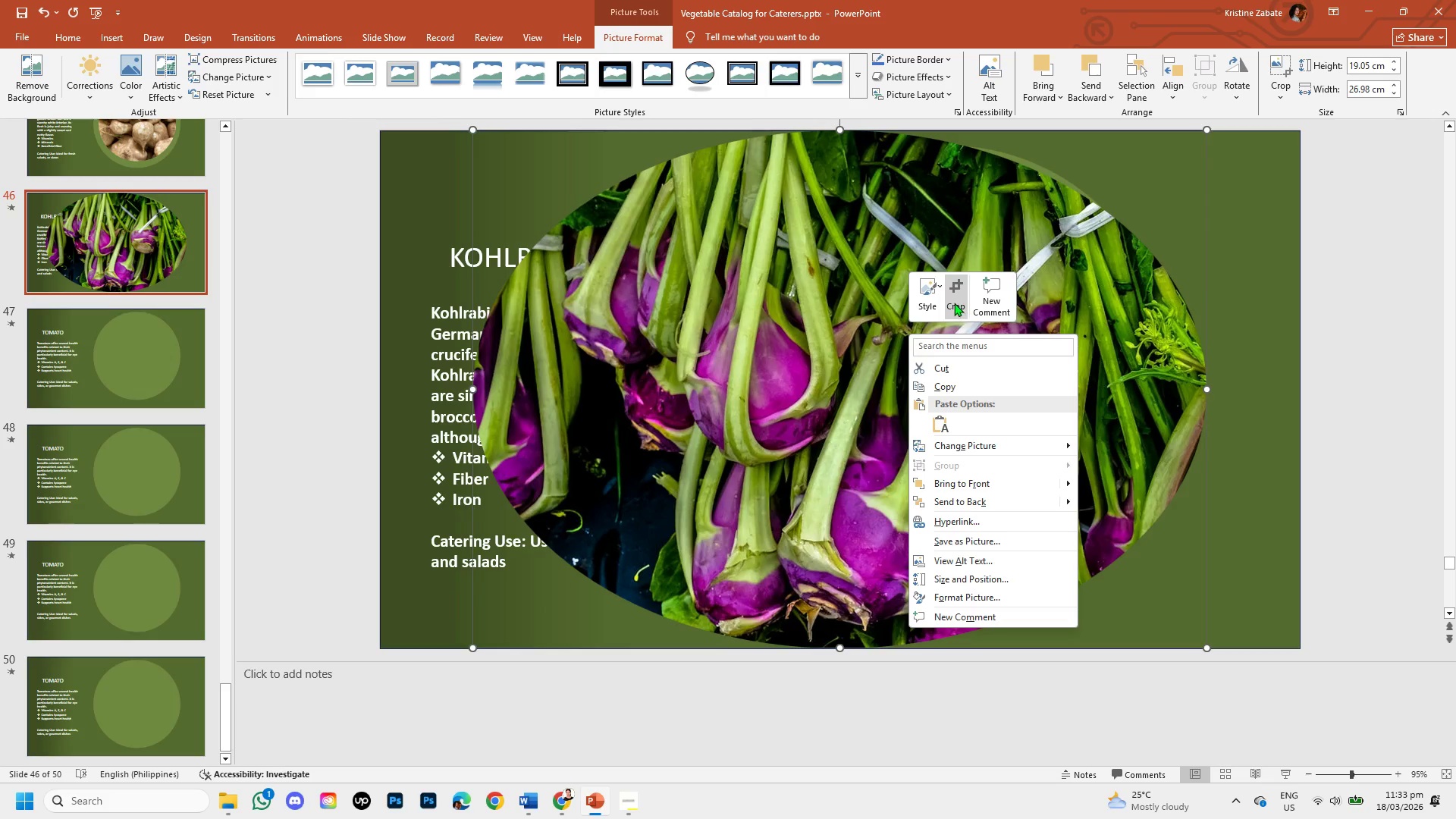 
left_click([952, 301])
 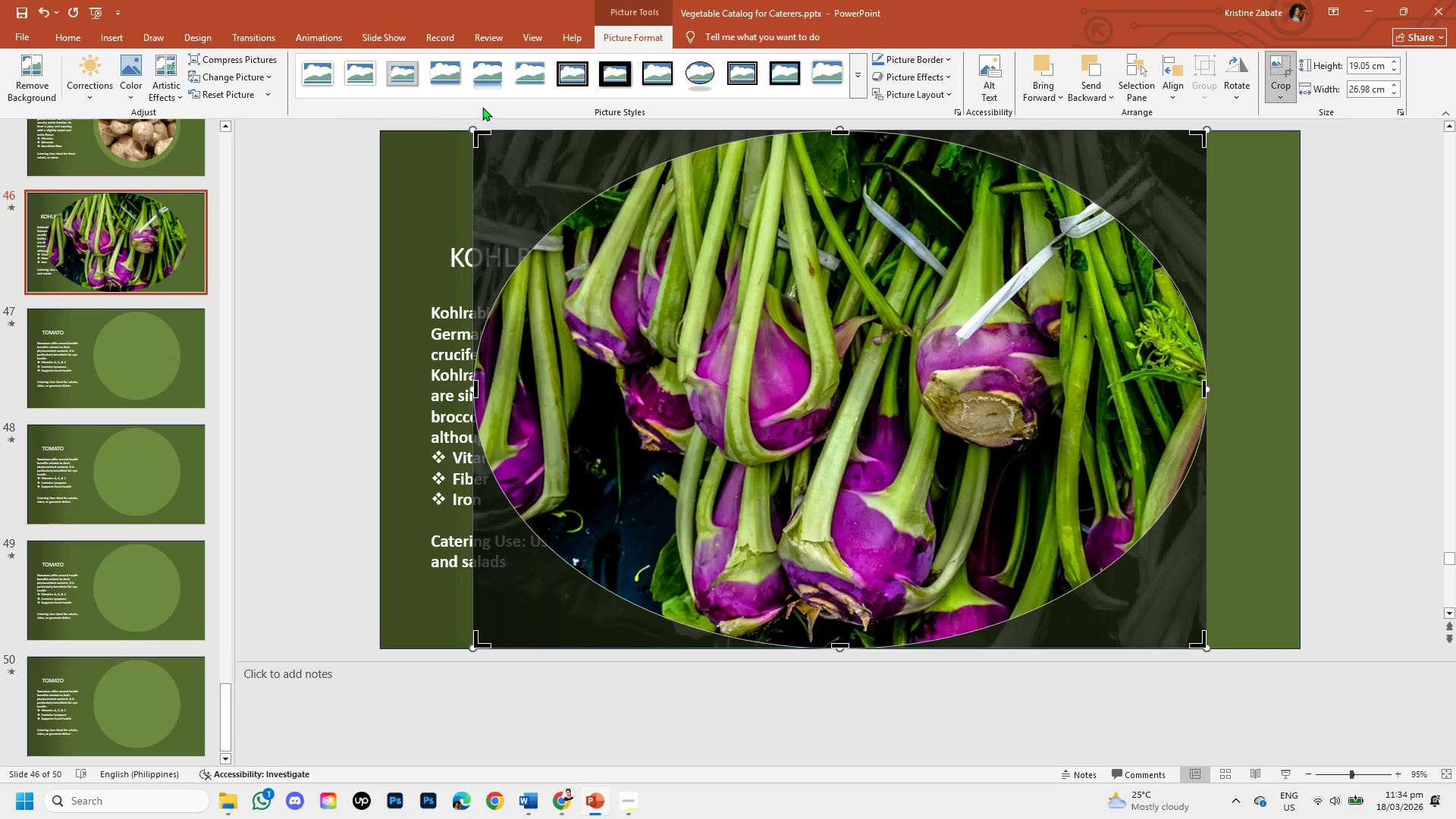 
left_click_drag(start_coordinate=[479, 130], to_coordinate=[662, 221])
 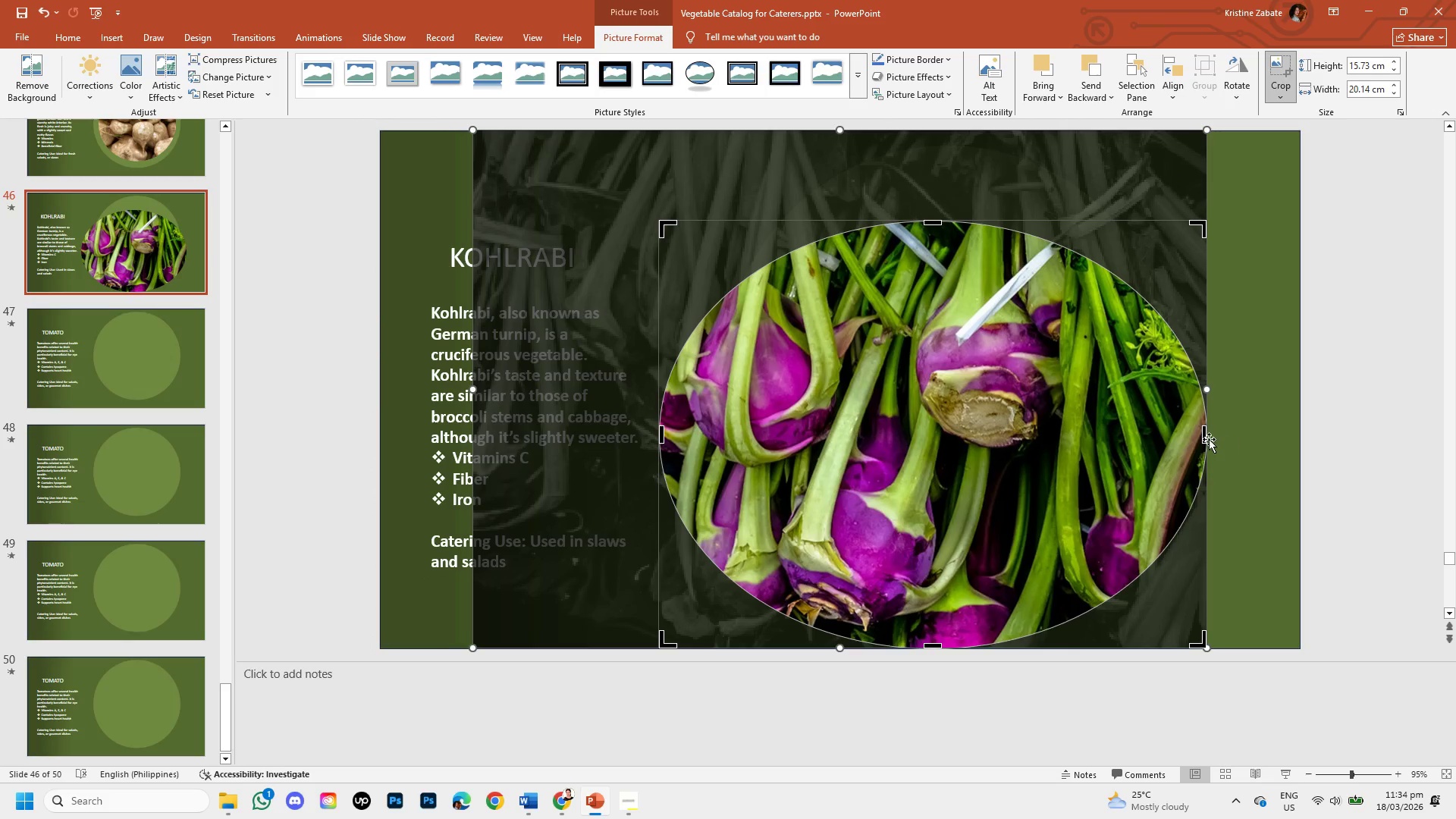 
left_click_drag(start_coordinate=[1202, 437], to_coordinate=[1106, 441])
 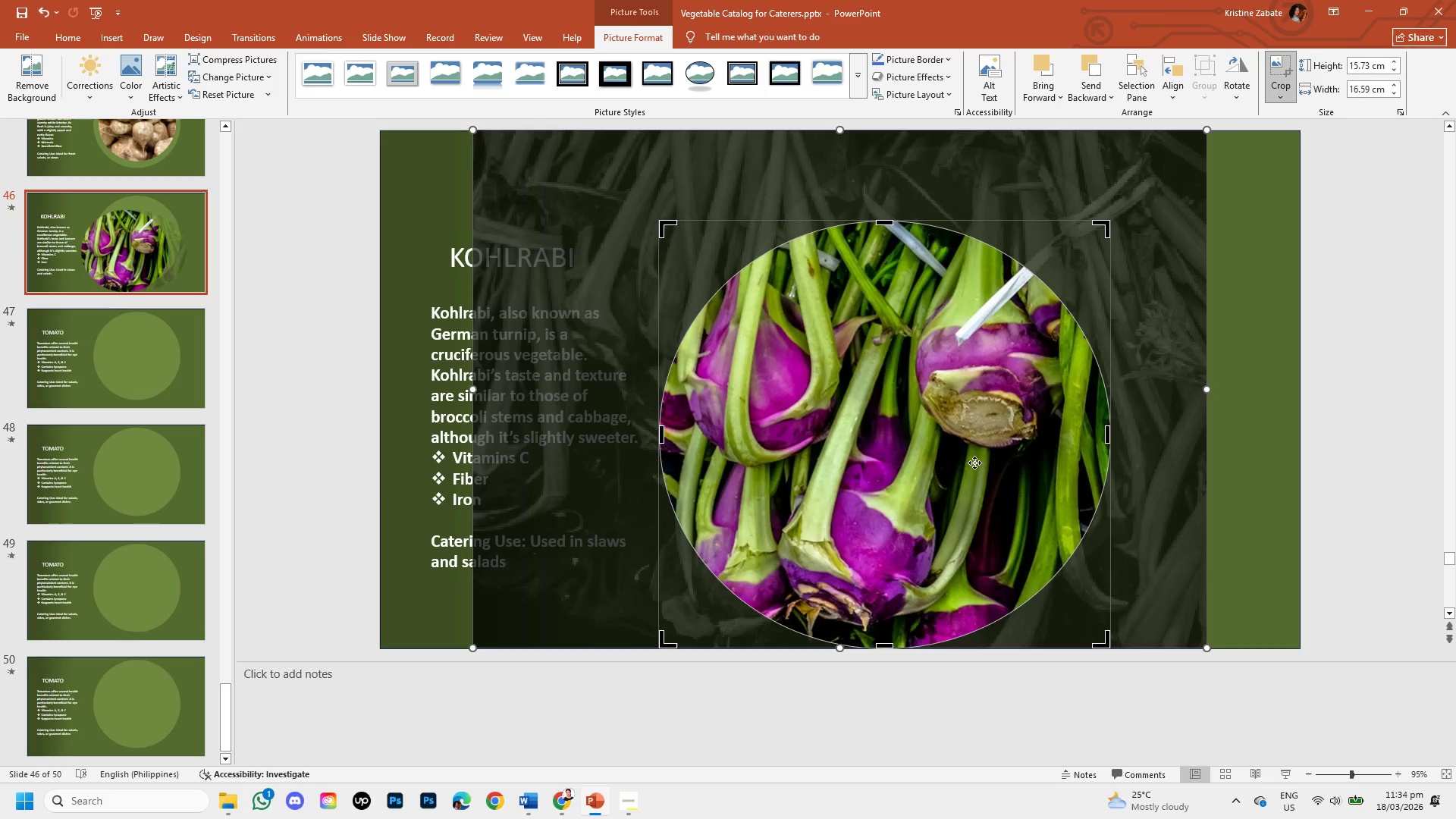 
left_click_drag(start_coordinate=[974, 463], to_coordinate=[983, 513])
 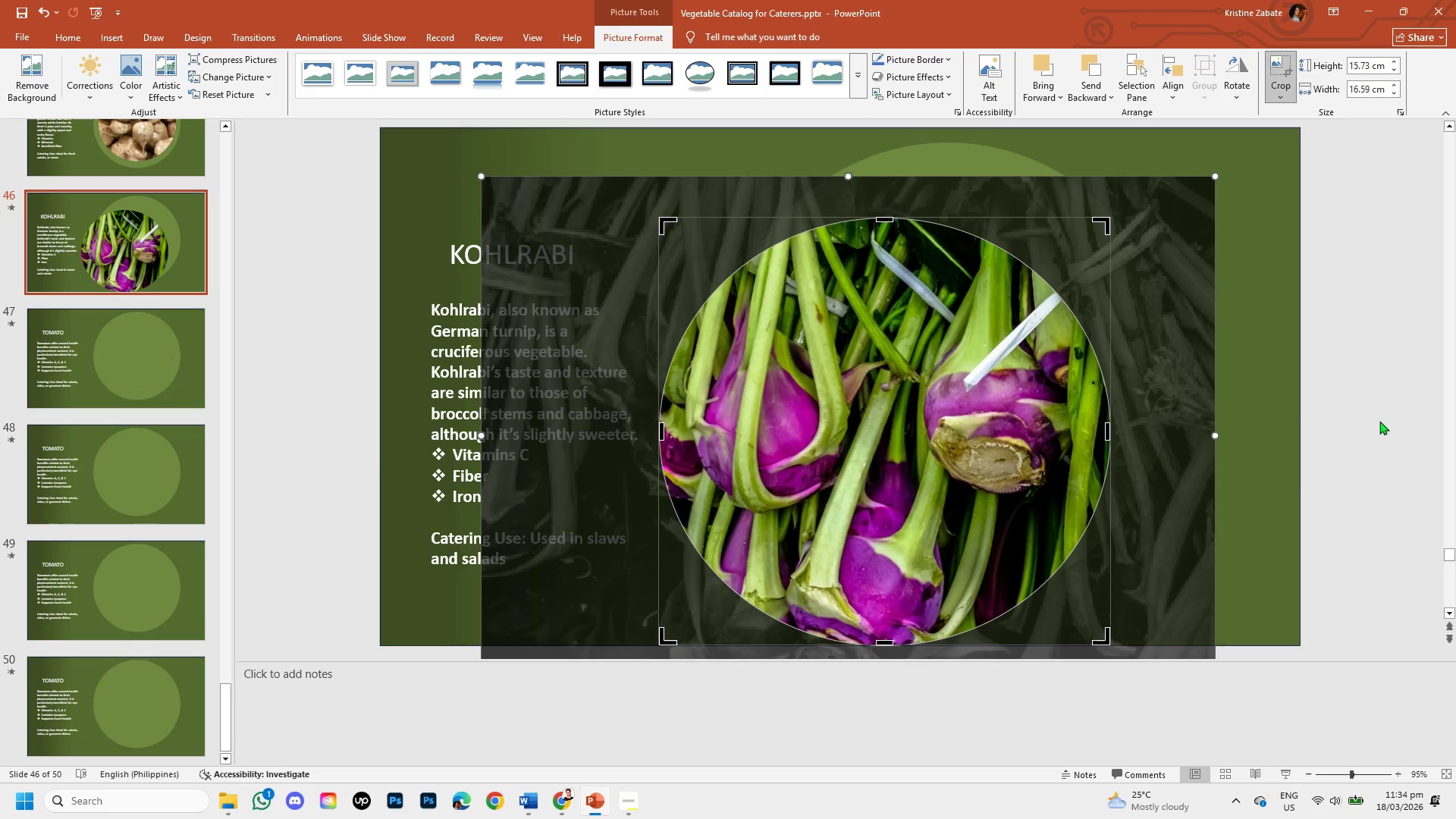 
left_click([1379, 421])
 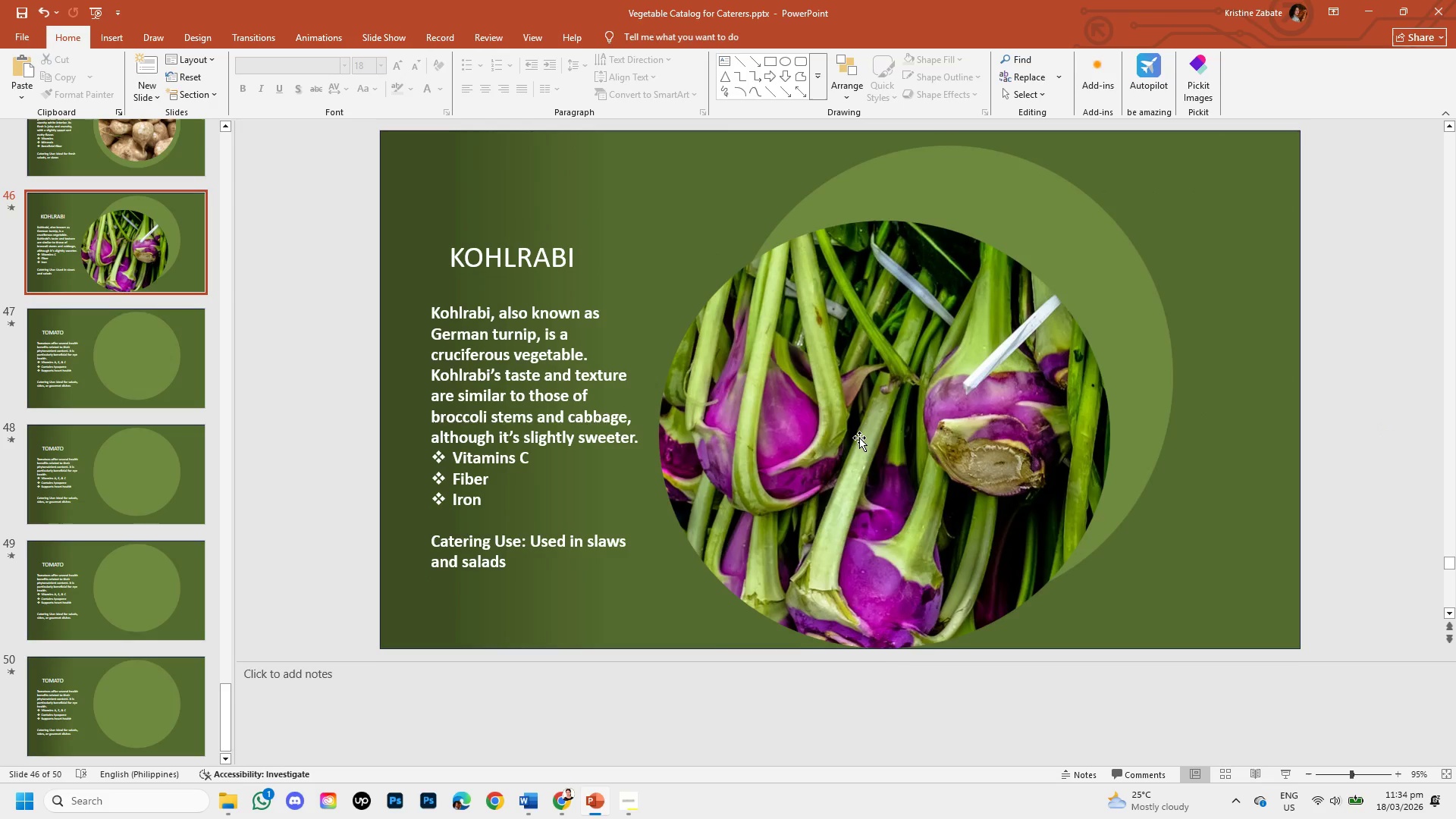 
left_click([859, 438])
 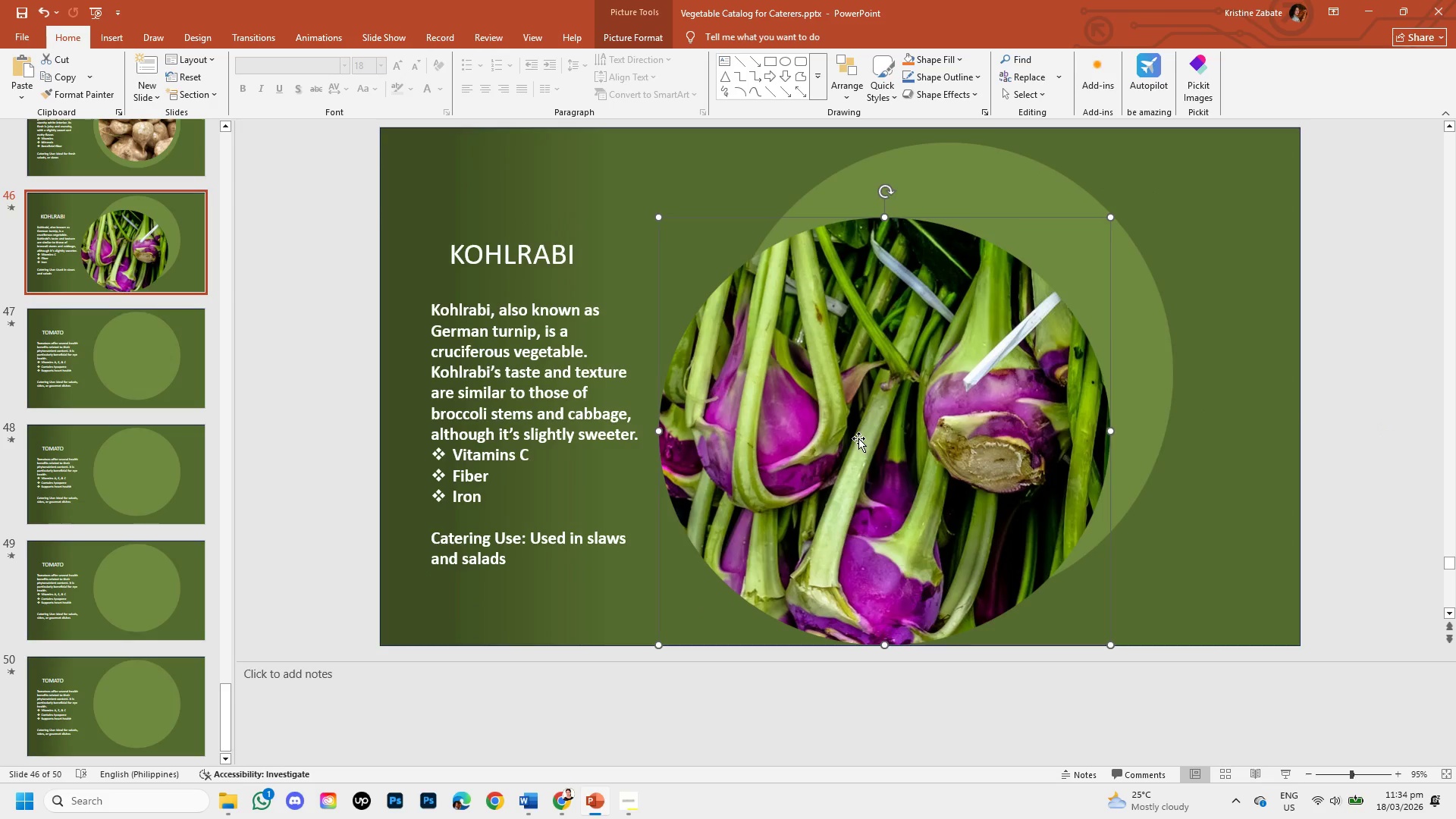 
left_click_drag(start_coordinate=[858, 438], to_coordinate=[962, 401])
 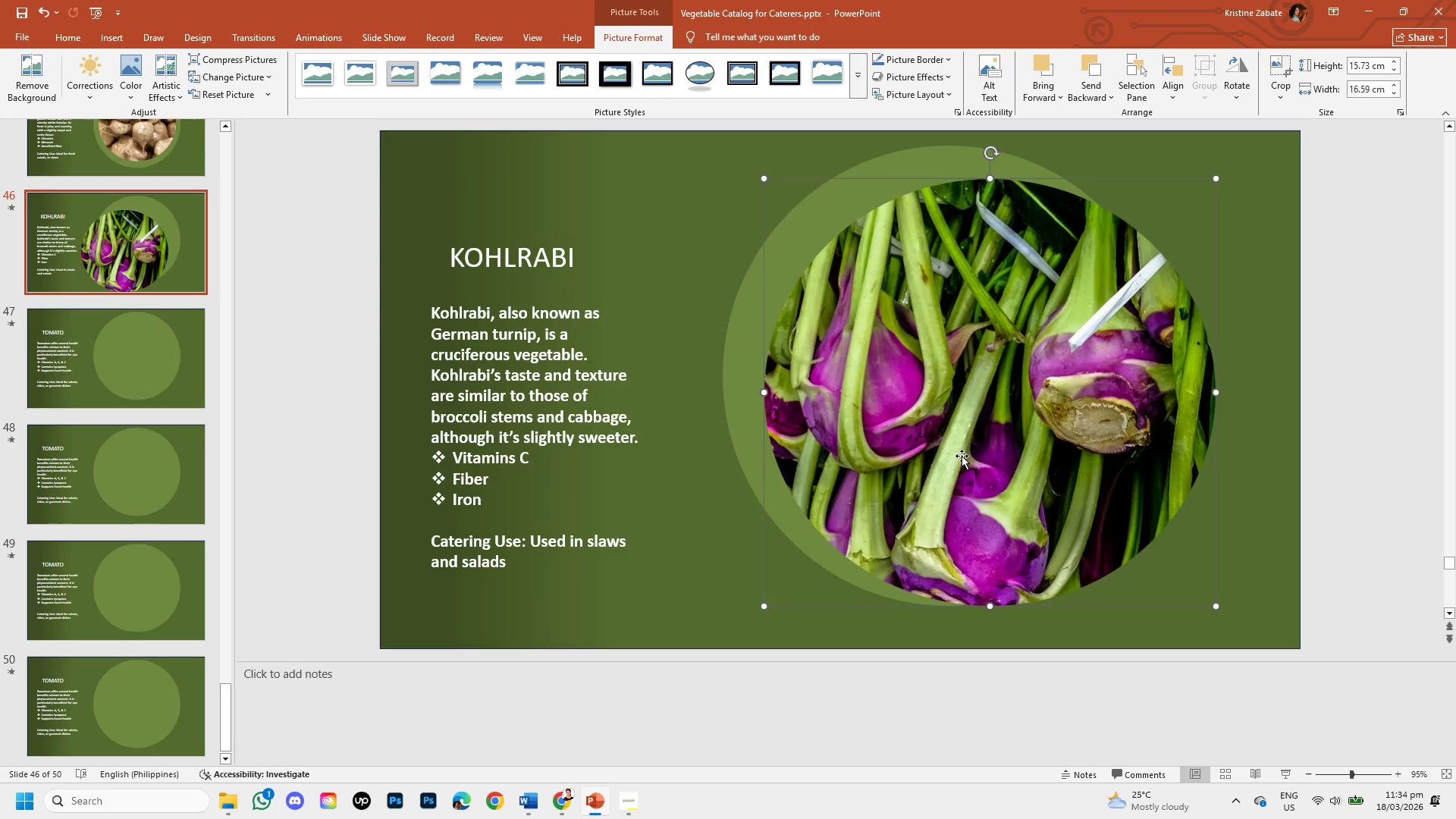 
hold_key(key=ShiftLeft, duration=1.5)
left_click_drag(start_coordinate=[1219, 609], to_coordinate=[1097, 500])
 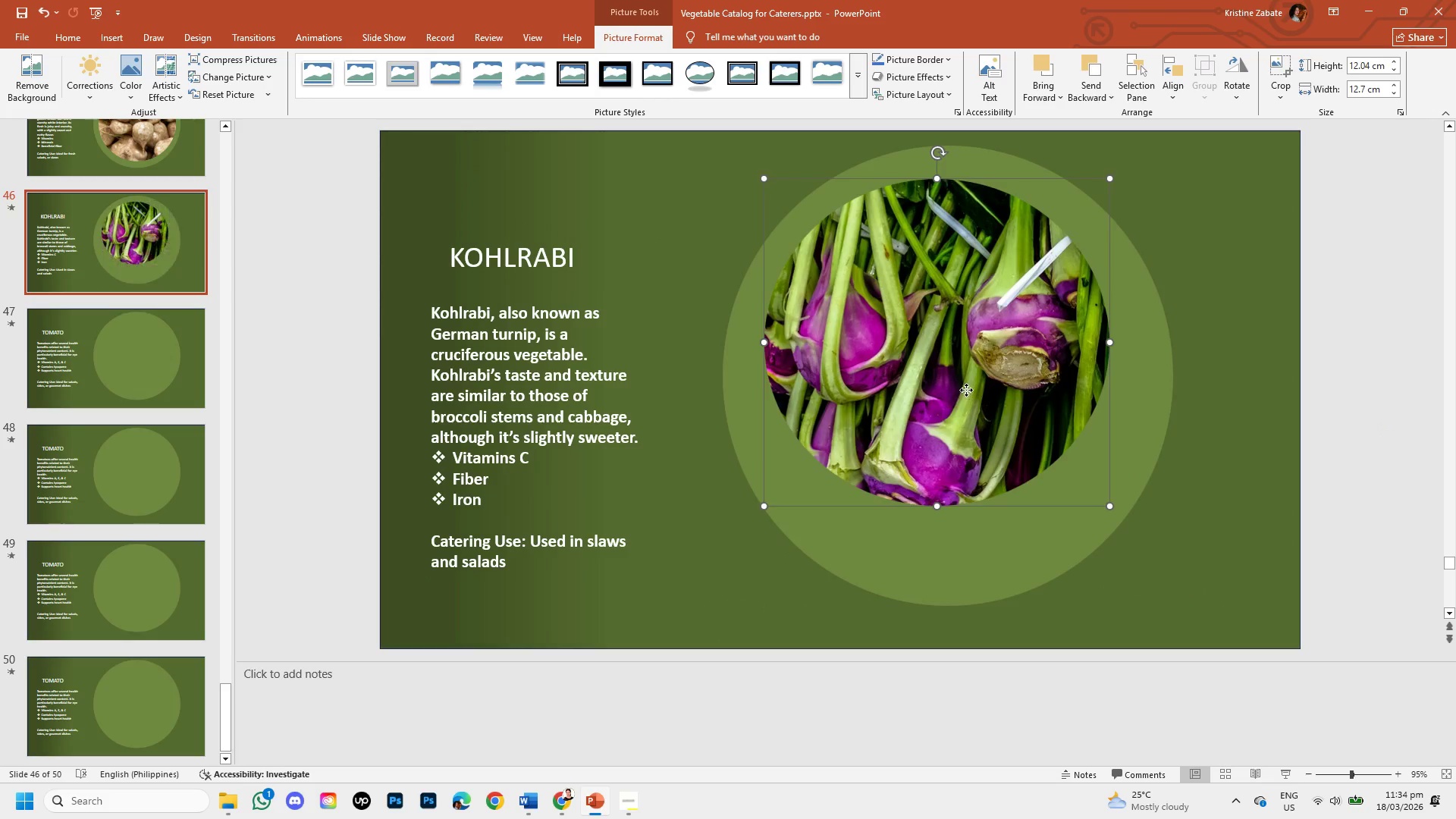 
hold_key(key=ShiftLeft, duration=0.78)
 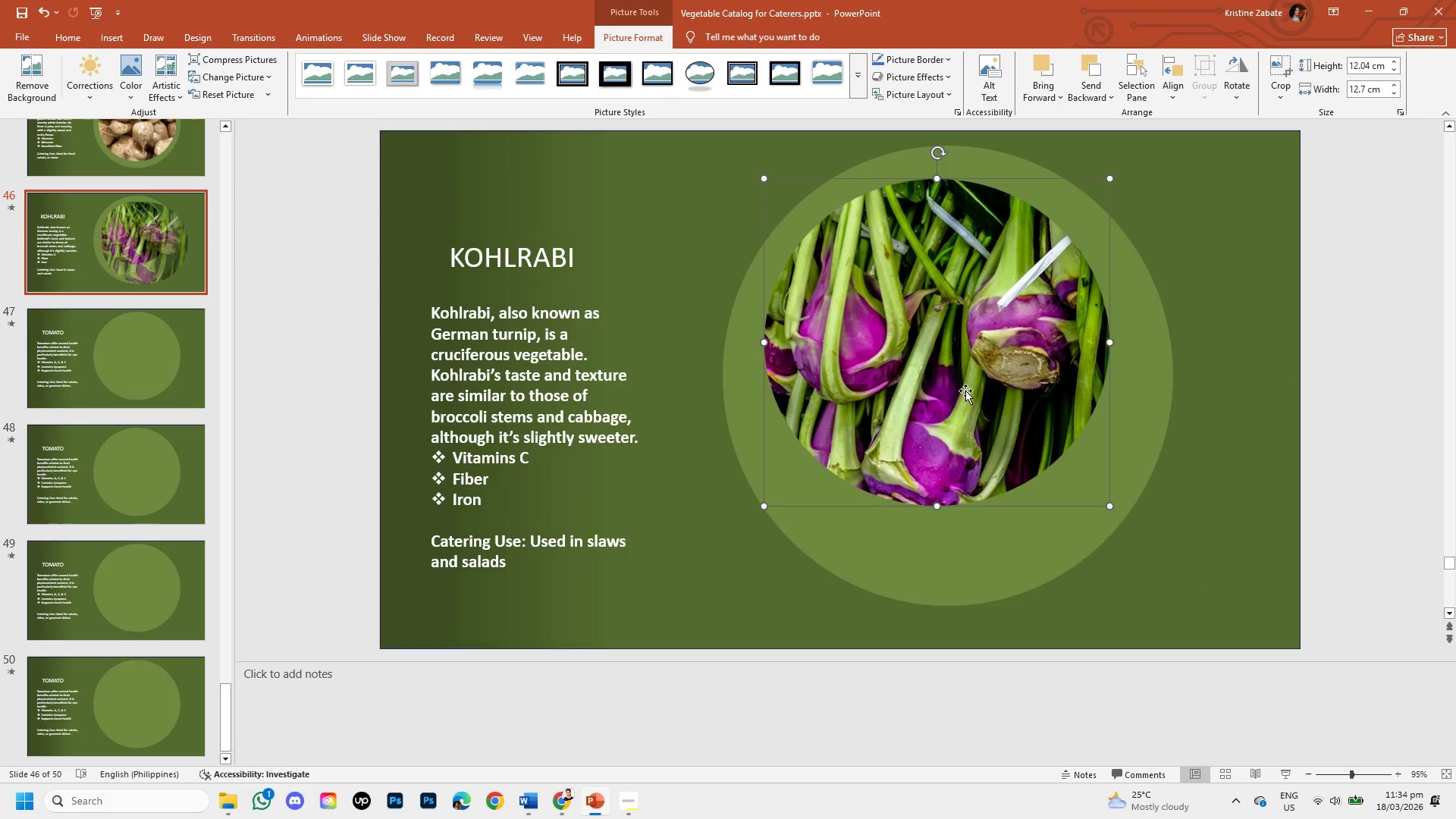 
left_click_drag(start_coordinate=[965, 391], to_coordinate=[970, 431])
 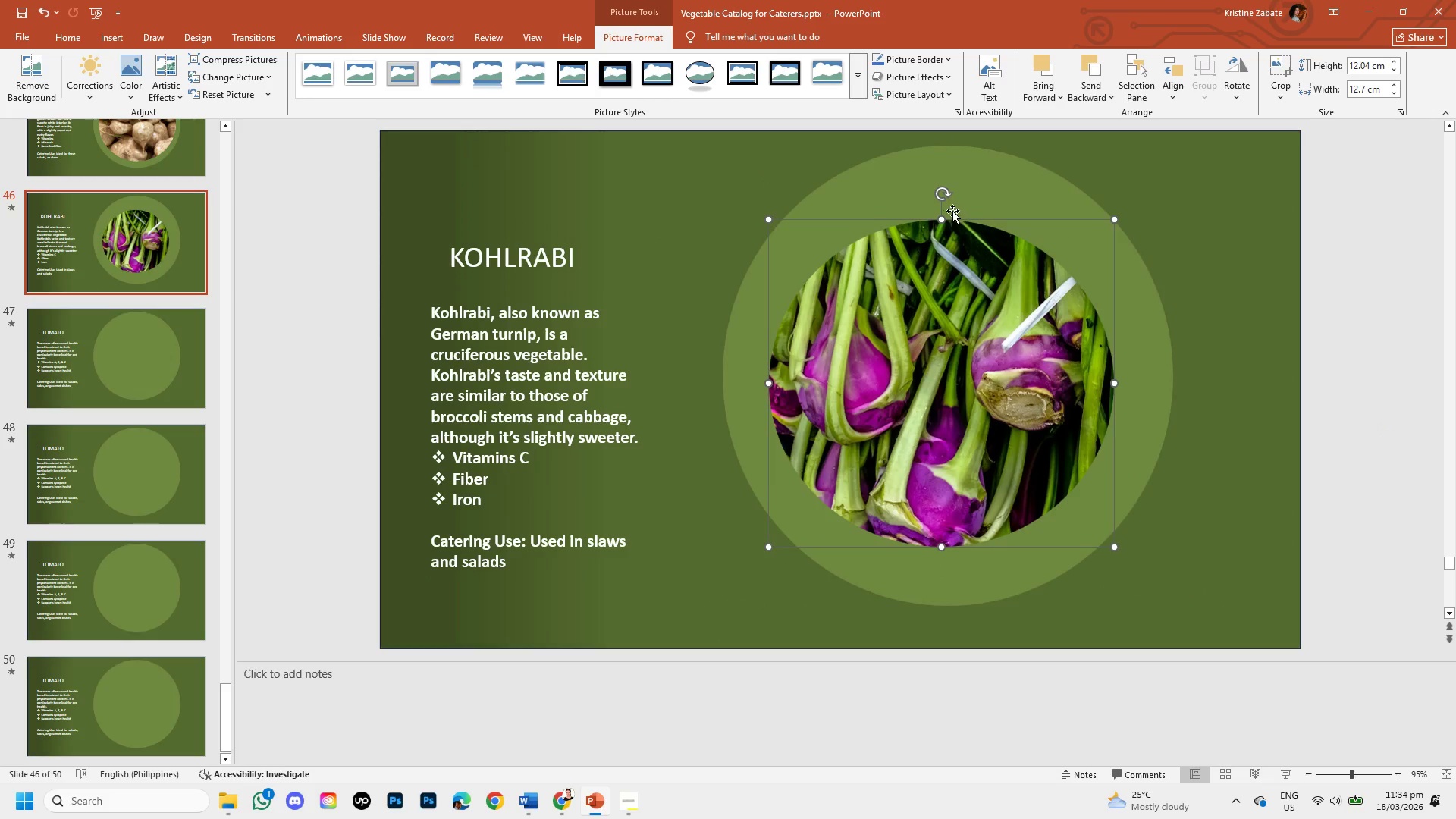 
hold_key(key=ShiftLeft, duration=1.5)
left_click_drag(start_coordinate=[943, 222], to_coordinate=[948, 177])
 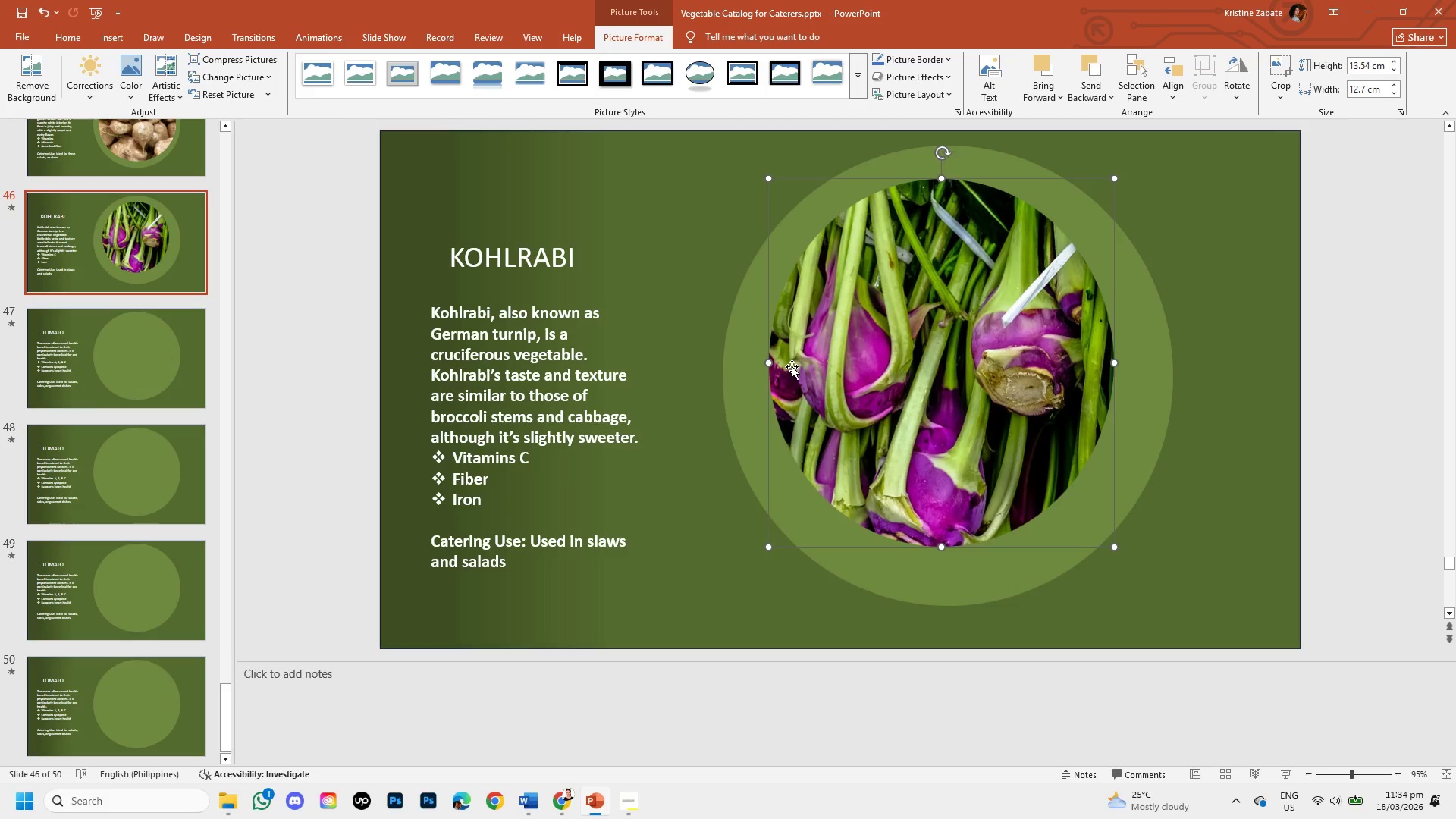 
hold_key(key=ShiftLeft, duration=1.5)
 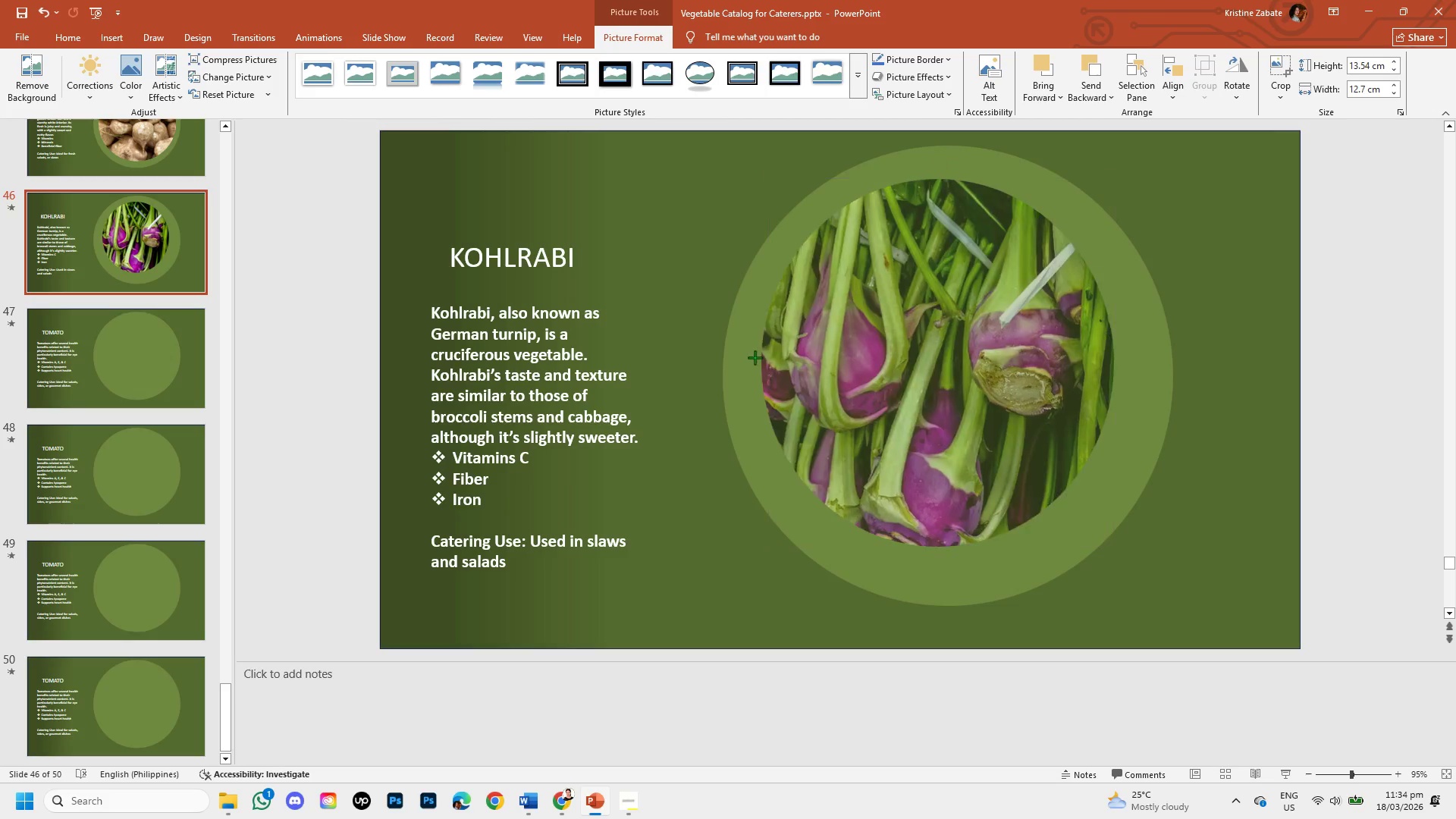 
hold_key(key=ShiftLeft, duration=1.5)
left_click_drag(start_coordinate=[768, 359], to_coordinate=[742, 353])
 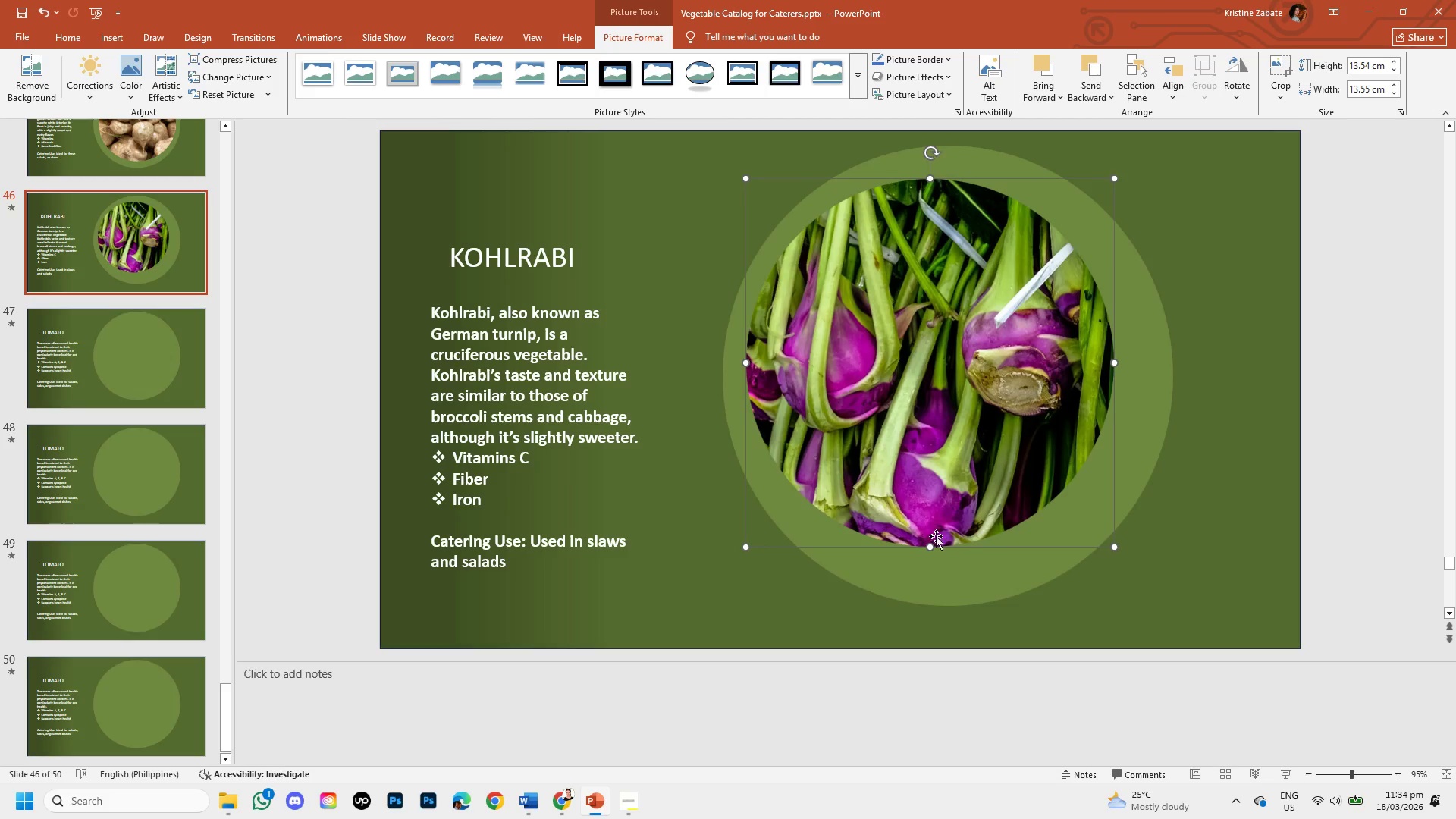 
hold_key(key=ShiftLeft, duration=1.5)
left_click_drag(start_coordinate=[929, 546], to_coordinate=[927, 570])
 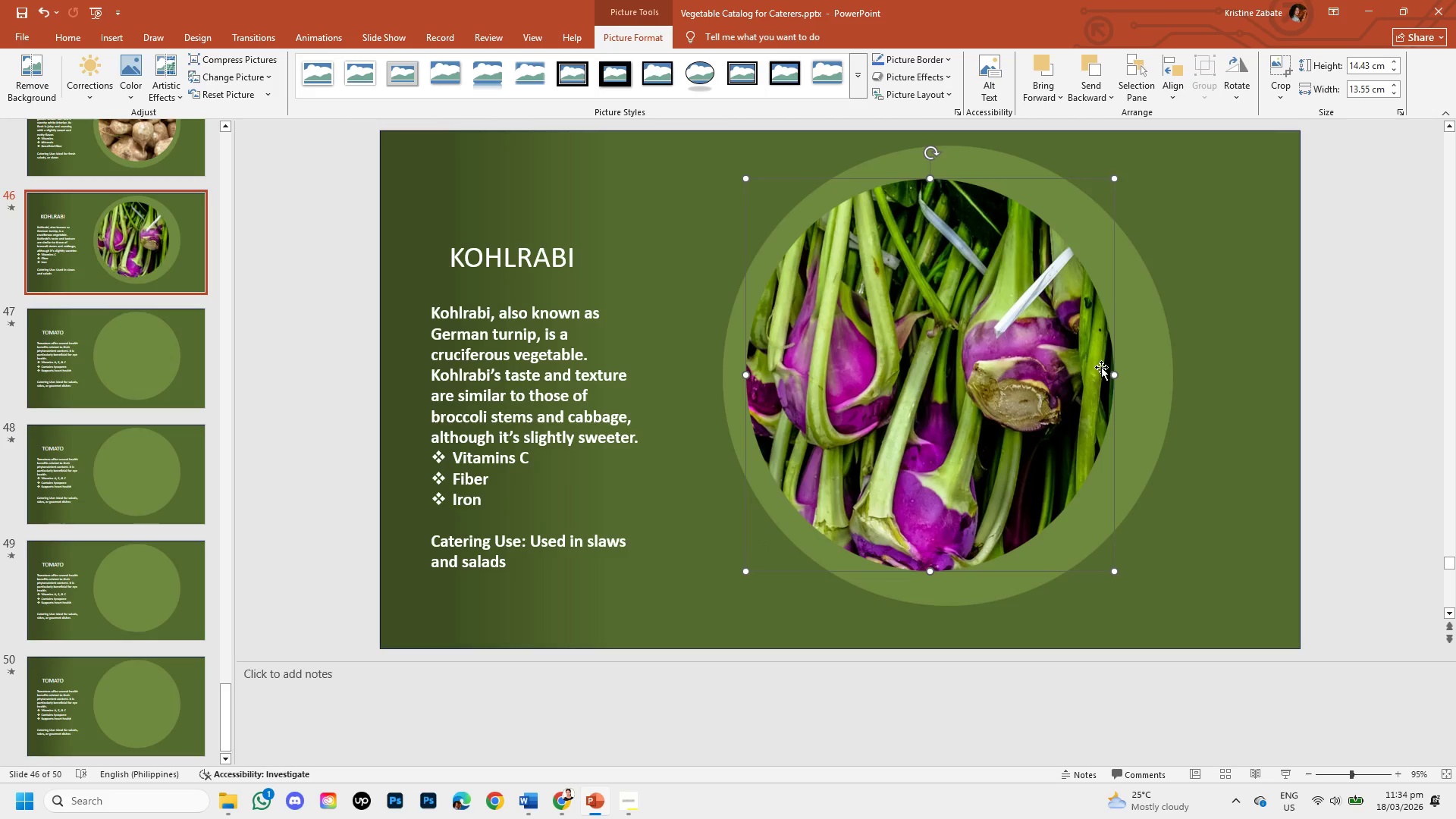 
hold_key(key=ShiftLeft, duration=1.52)
left_click_drag(start_coordinate=[1114, 375], to_coordinate=[1146, 378])
 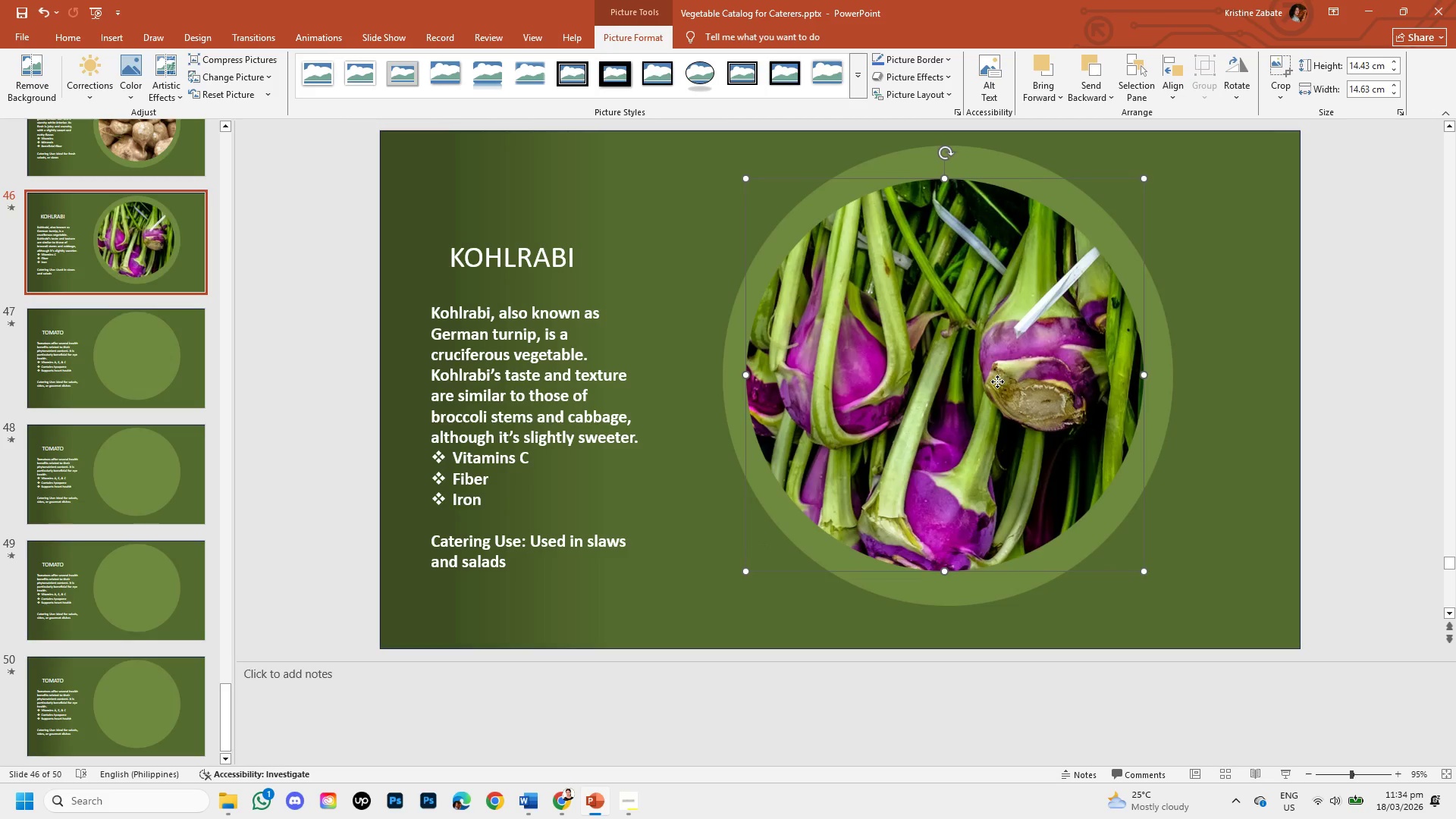 
hold_key(key=ShiftLeft, duration=1.51)
 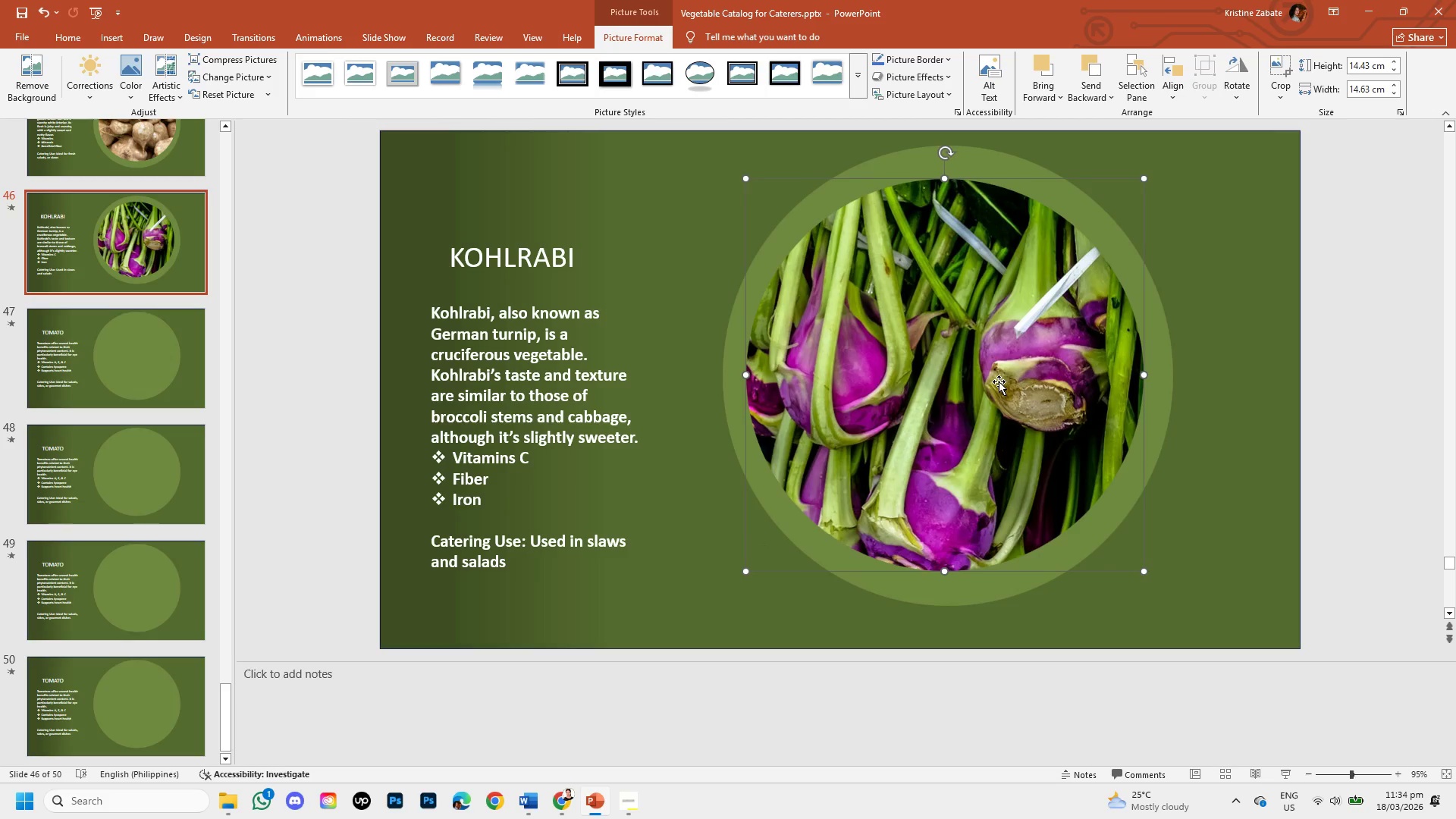 
key(Shift+ShiftLeft)
 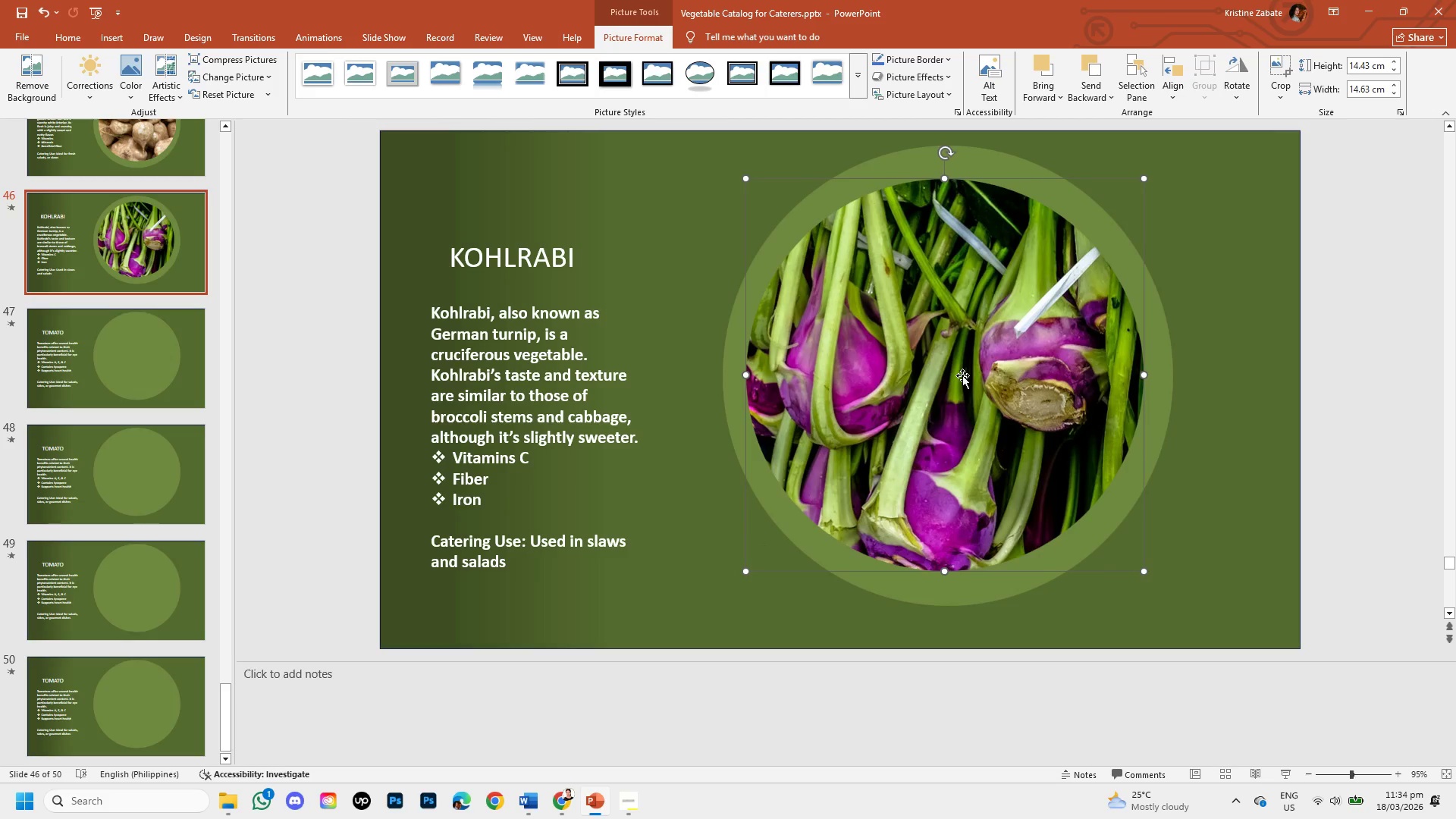 
double_click([962, 375])
 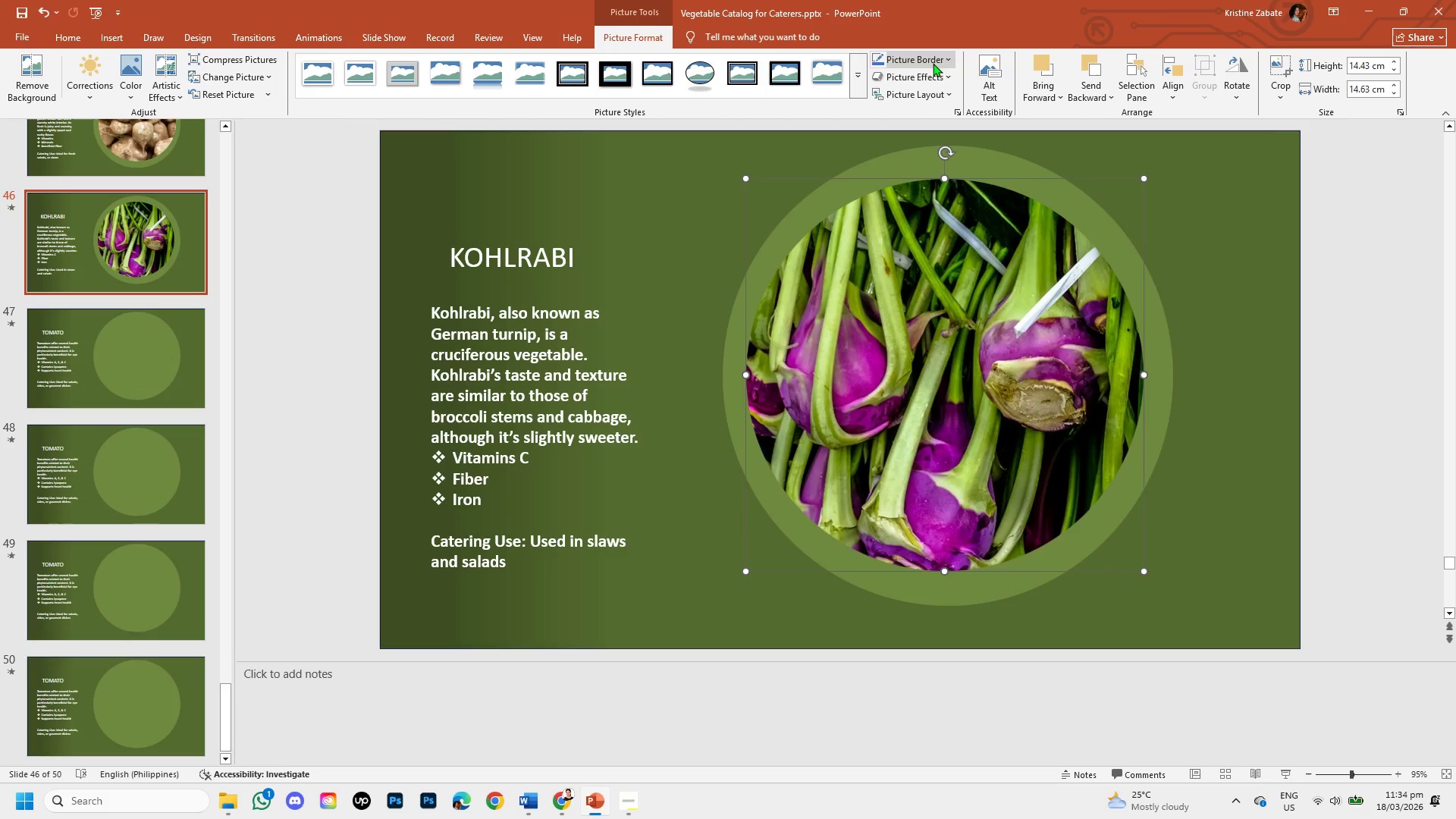 
left_click([933, 73])
 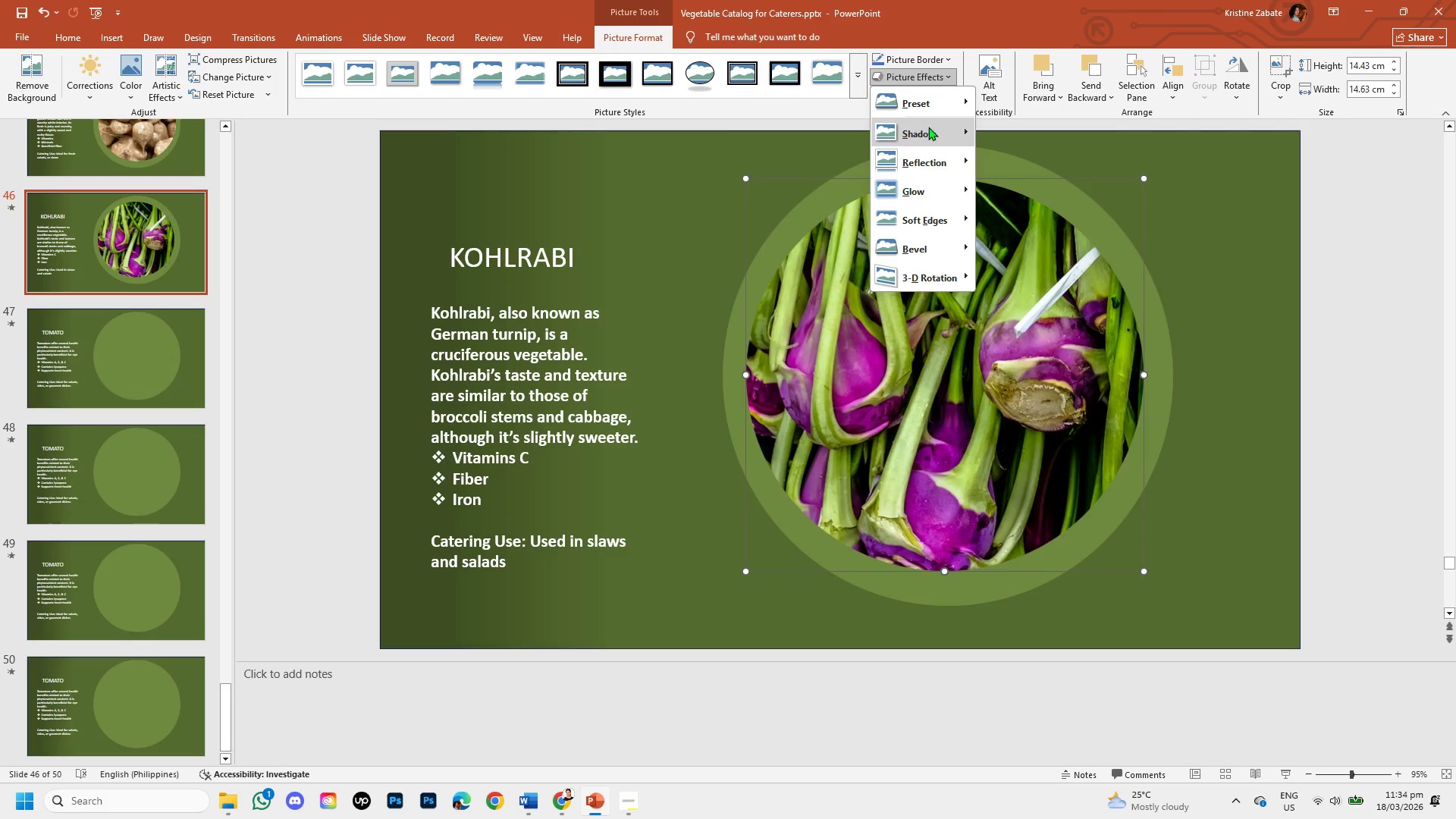 
left_click([928, 127])
 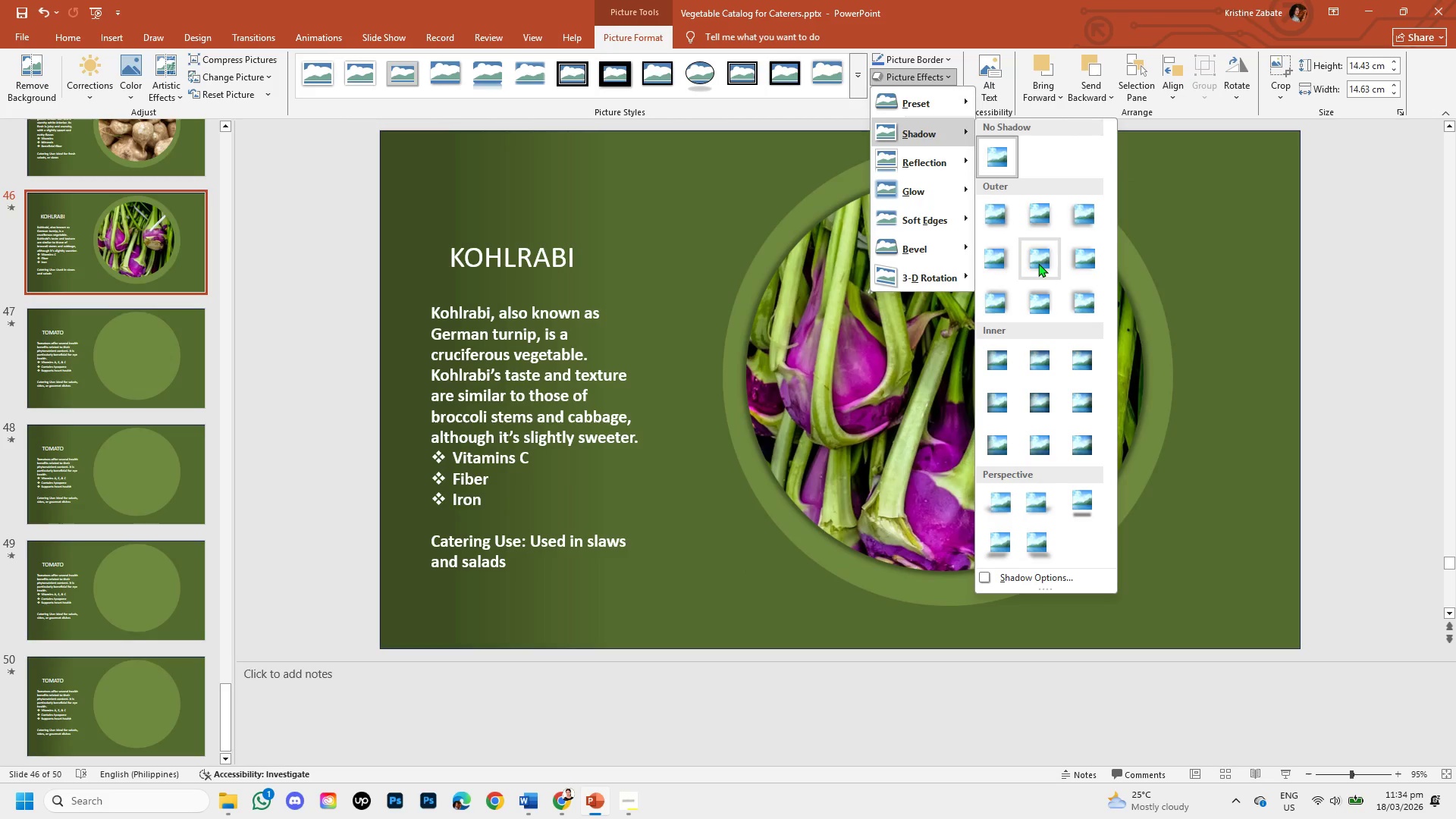 
left_click([1038, 263])
 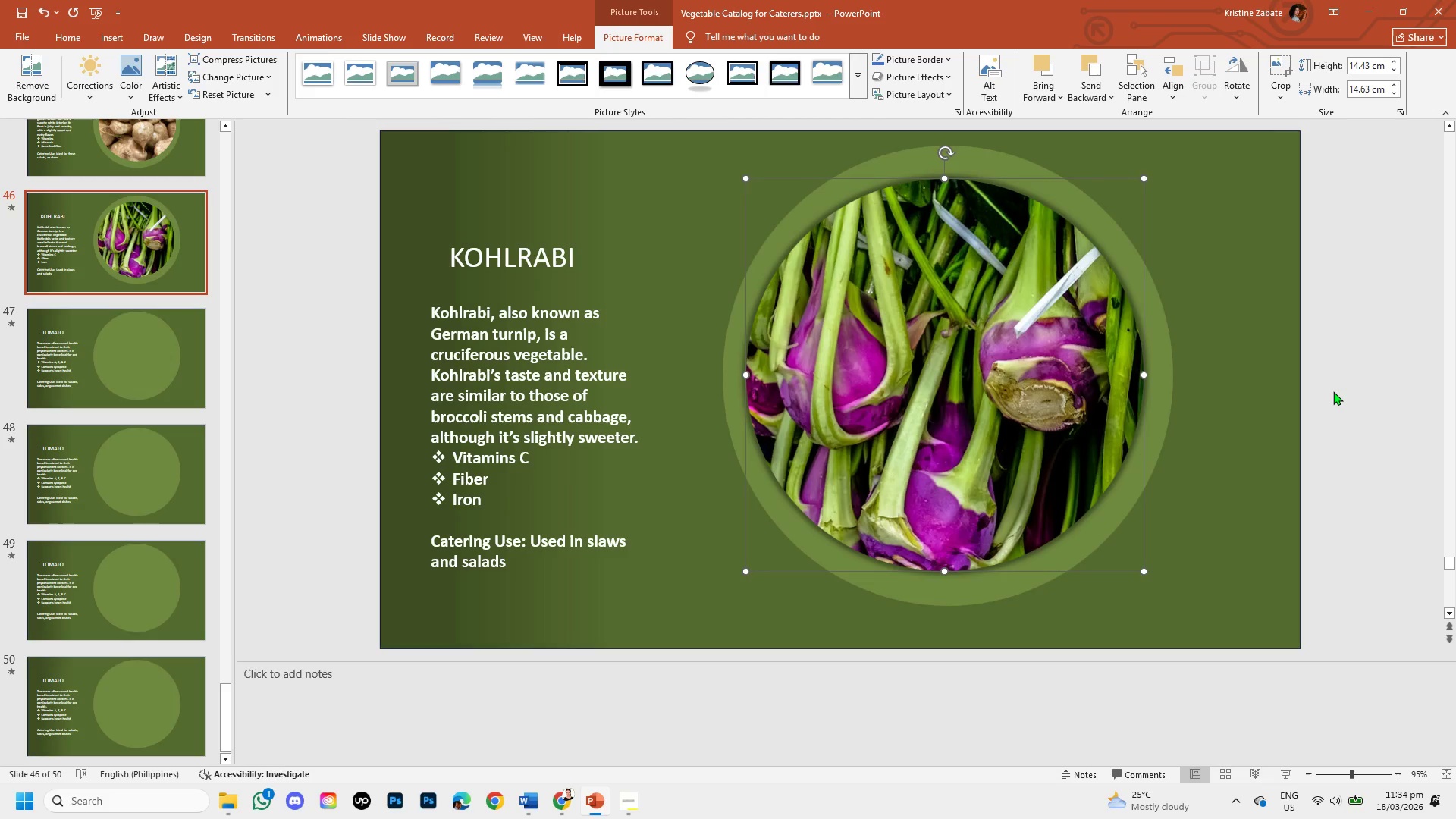 
left_click([1340, 393])
 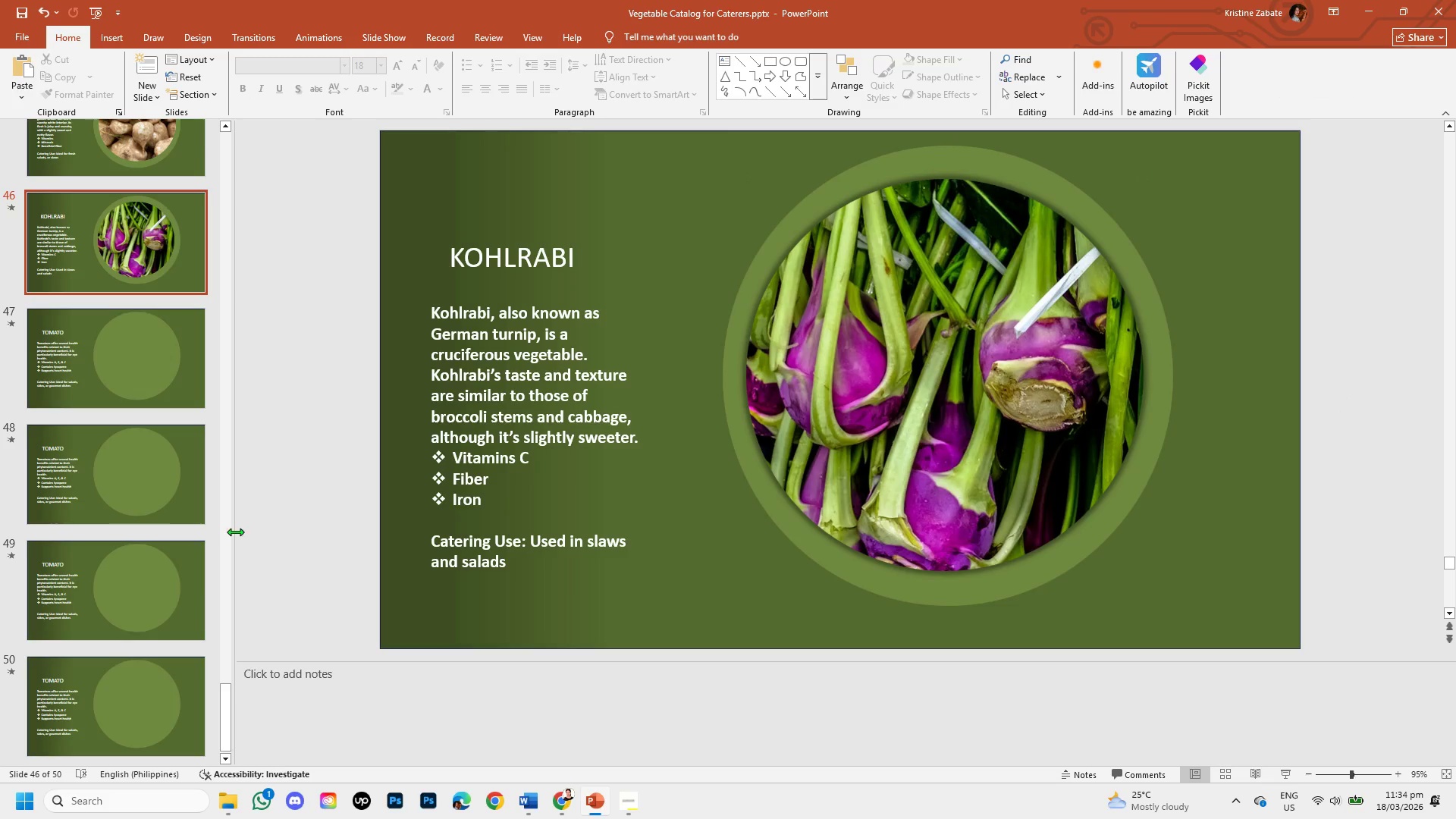 
left_click([152, 373])
 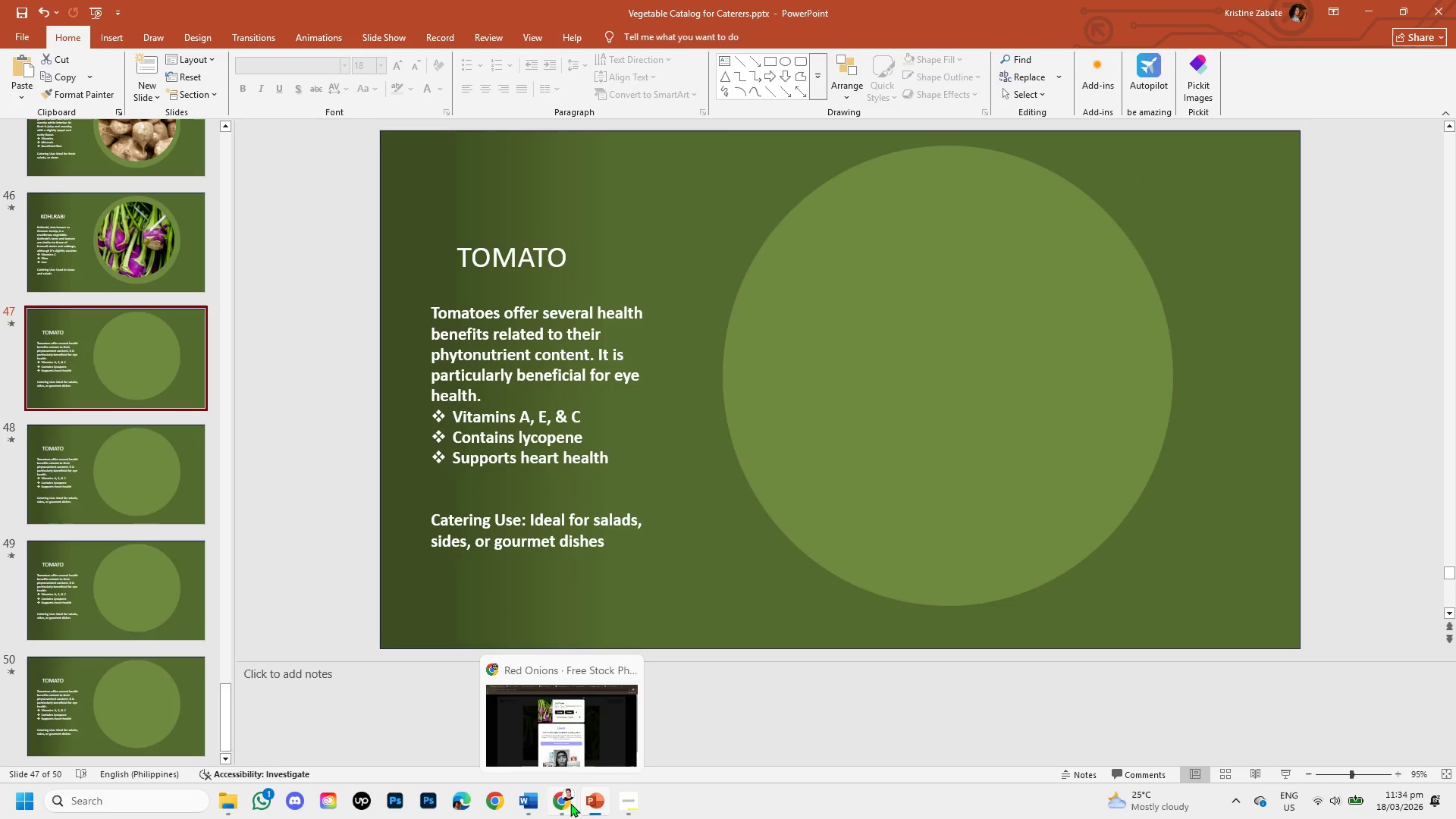 
left_click([531, 805])
 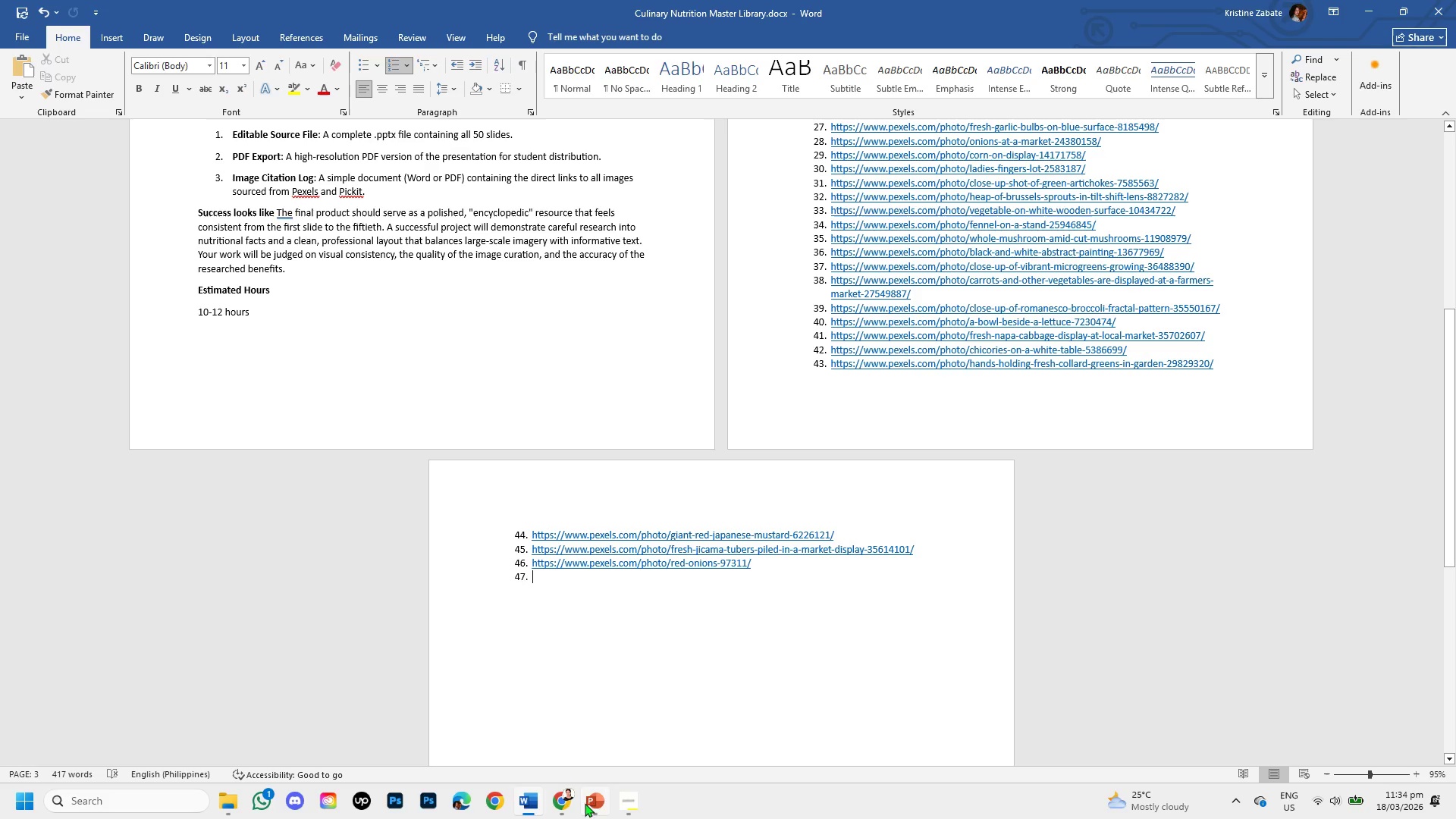 
left_click([588, 803])
 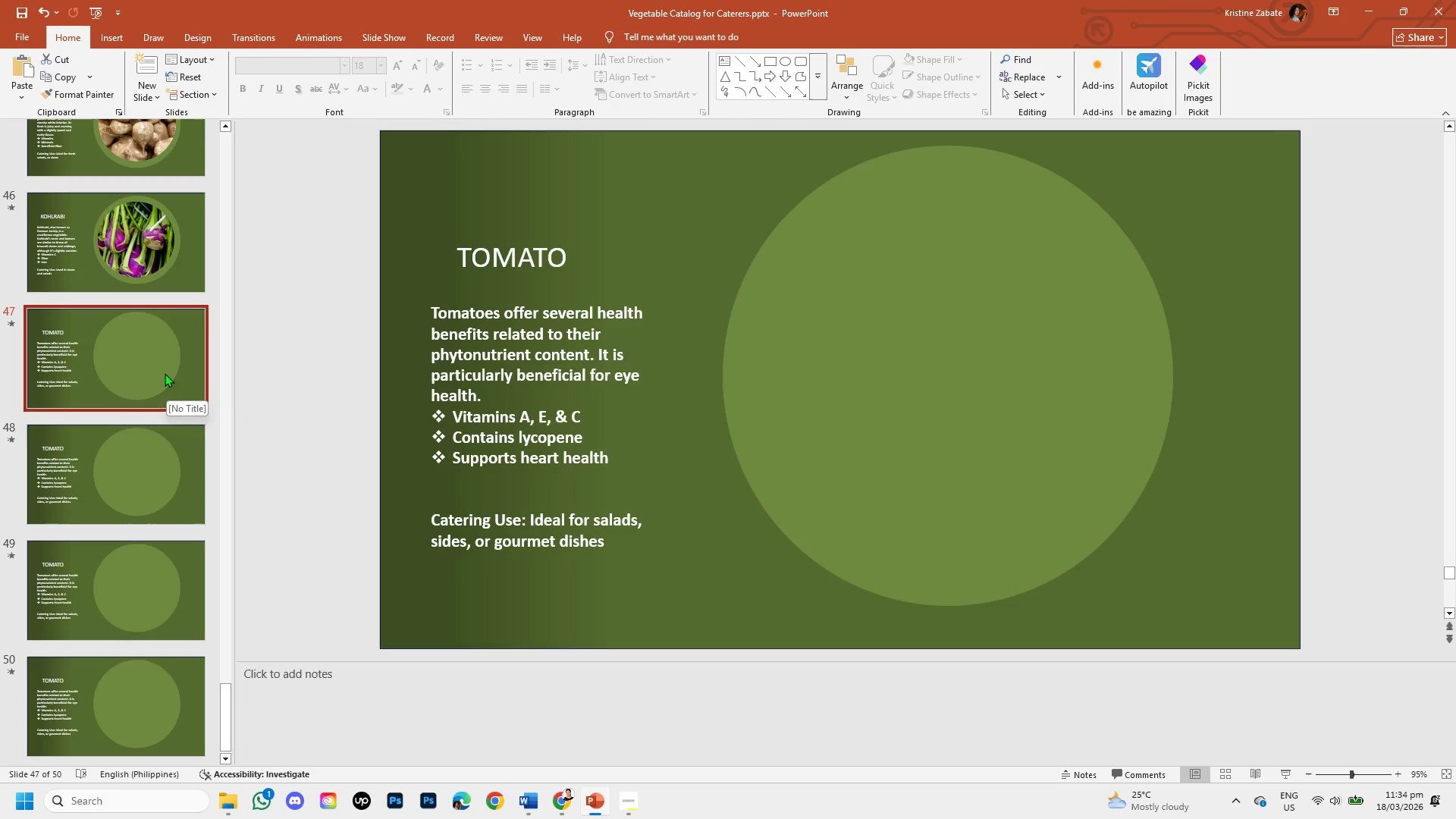 
wait(9.45)
 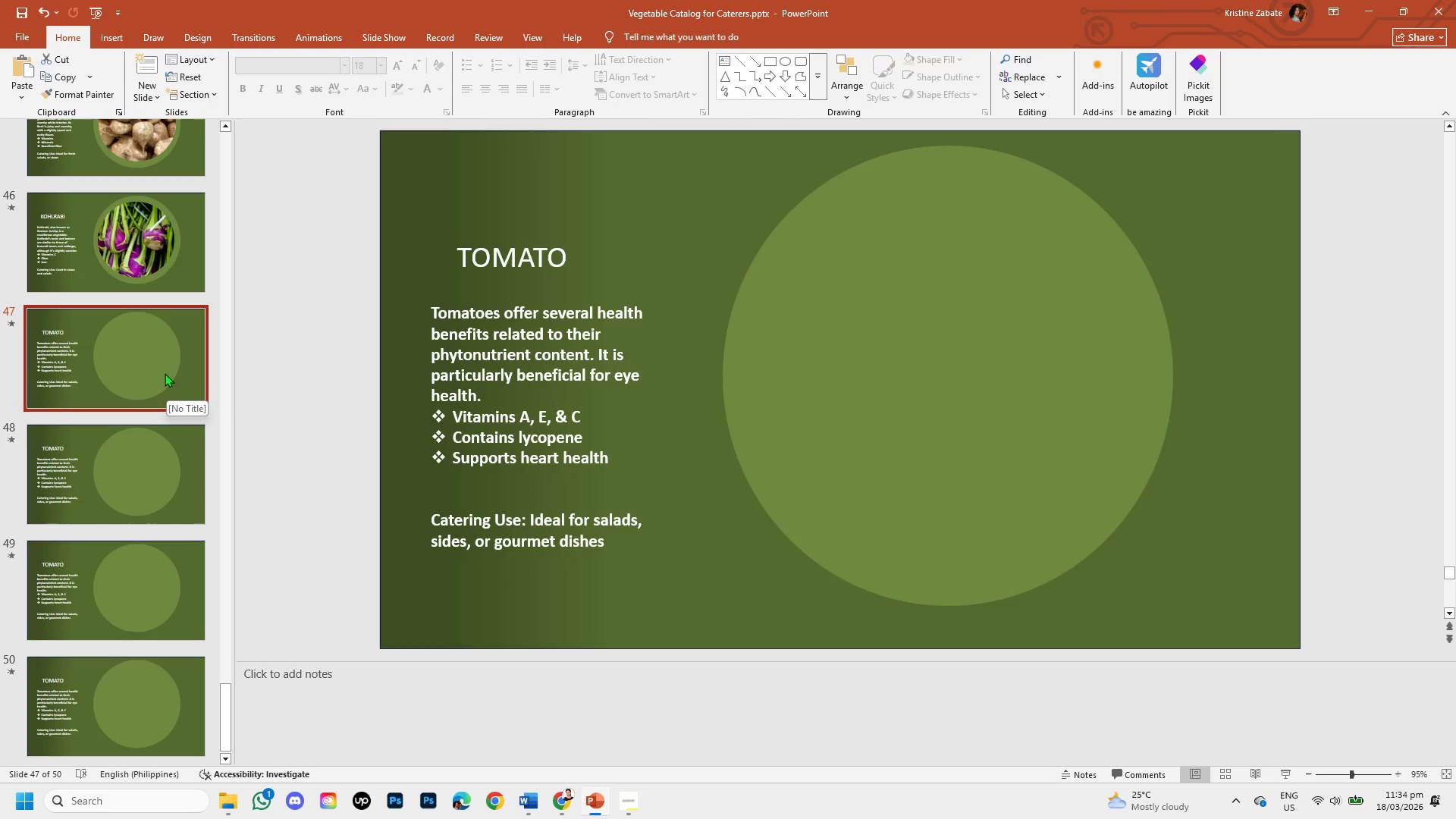 
left_click([561, 256])
 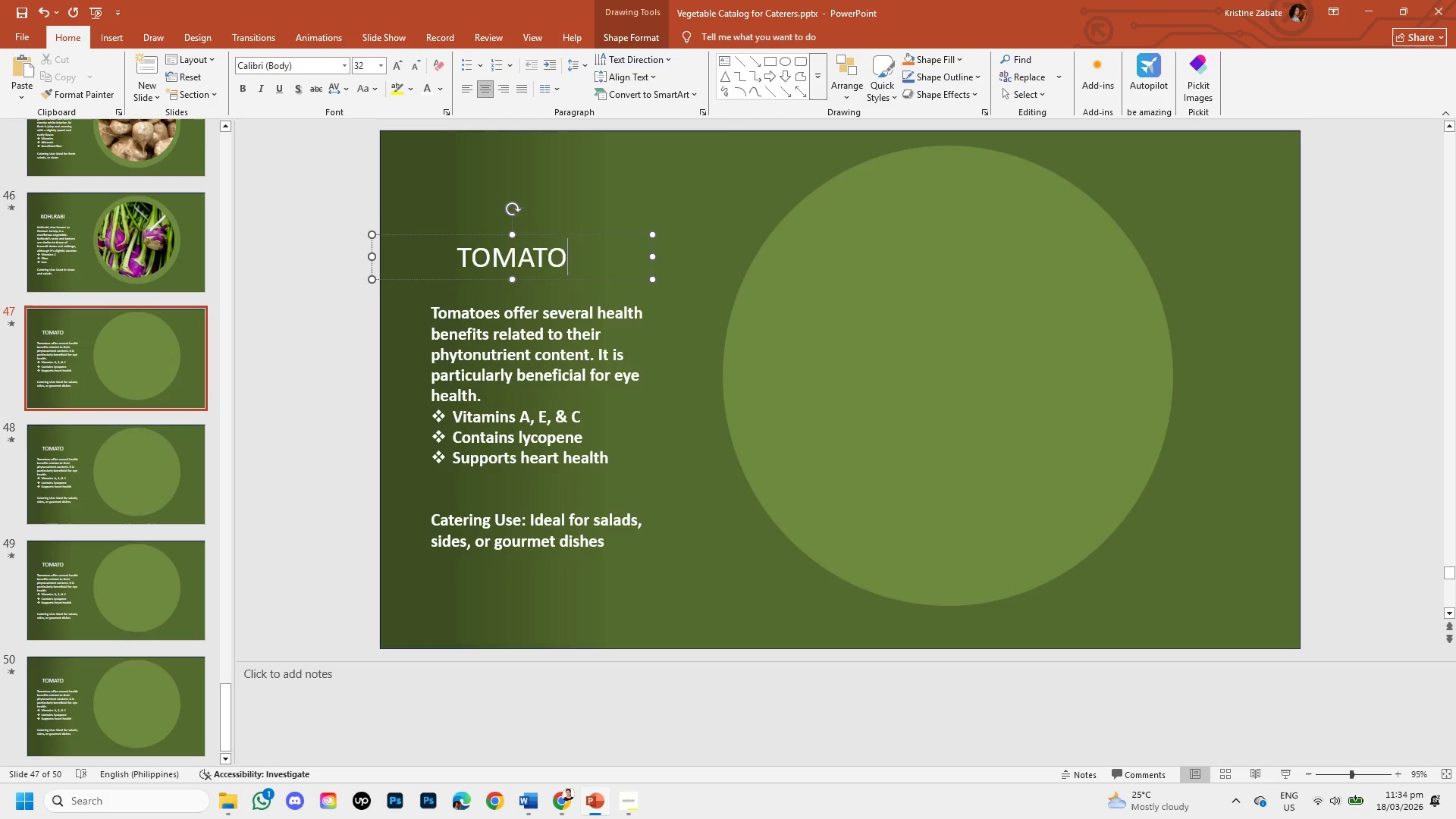 
key(Backspace)
key(Backspace)
key(Backspace)
key(Backspace)
key(Backspace)
type(c)
key(Backspace)
type(CHAYOTE)
 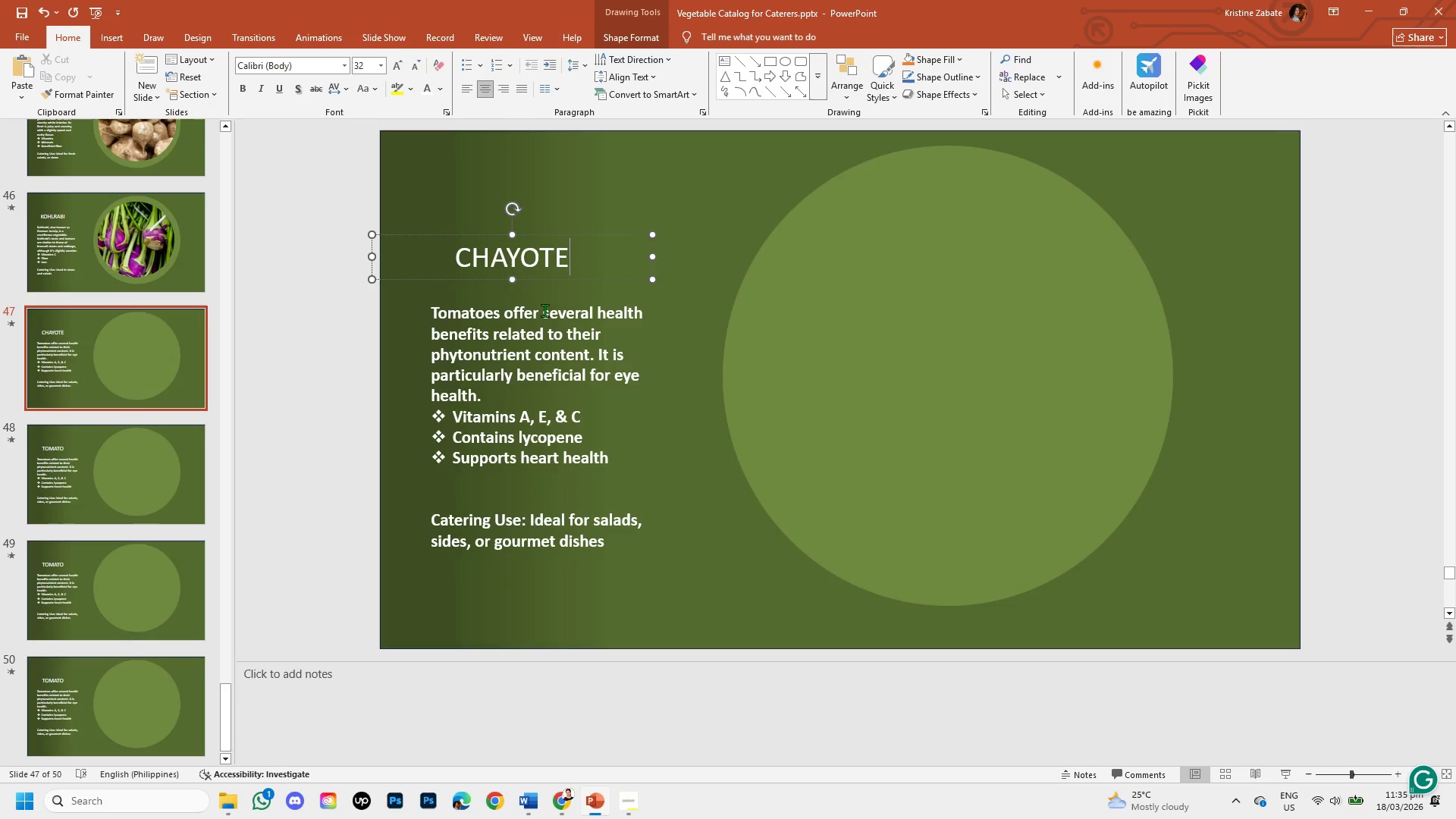 
left_click([568, 359])
 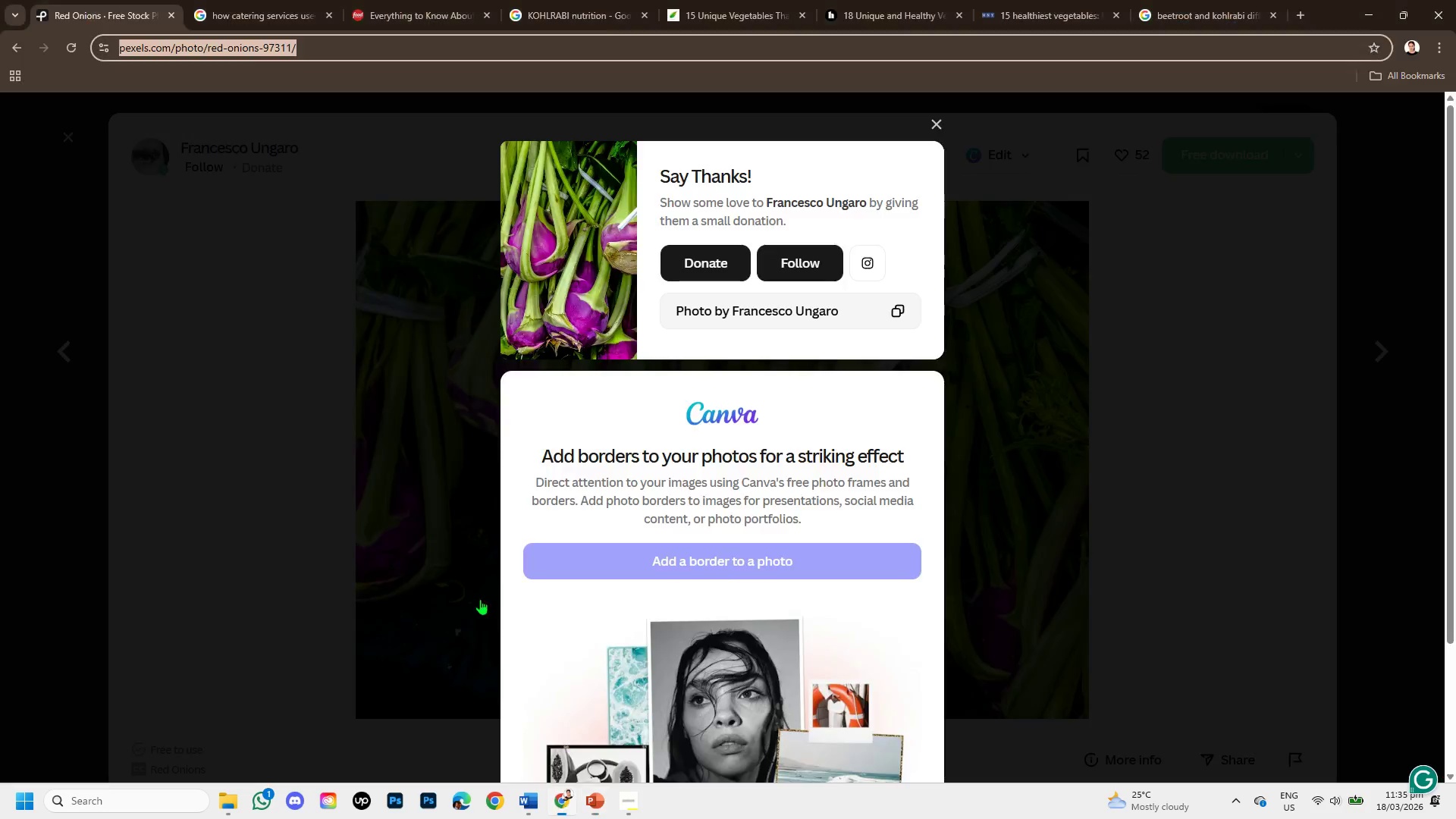 
left_click([264, 0])
 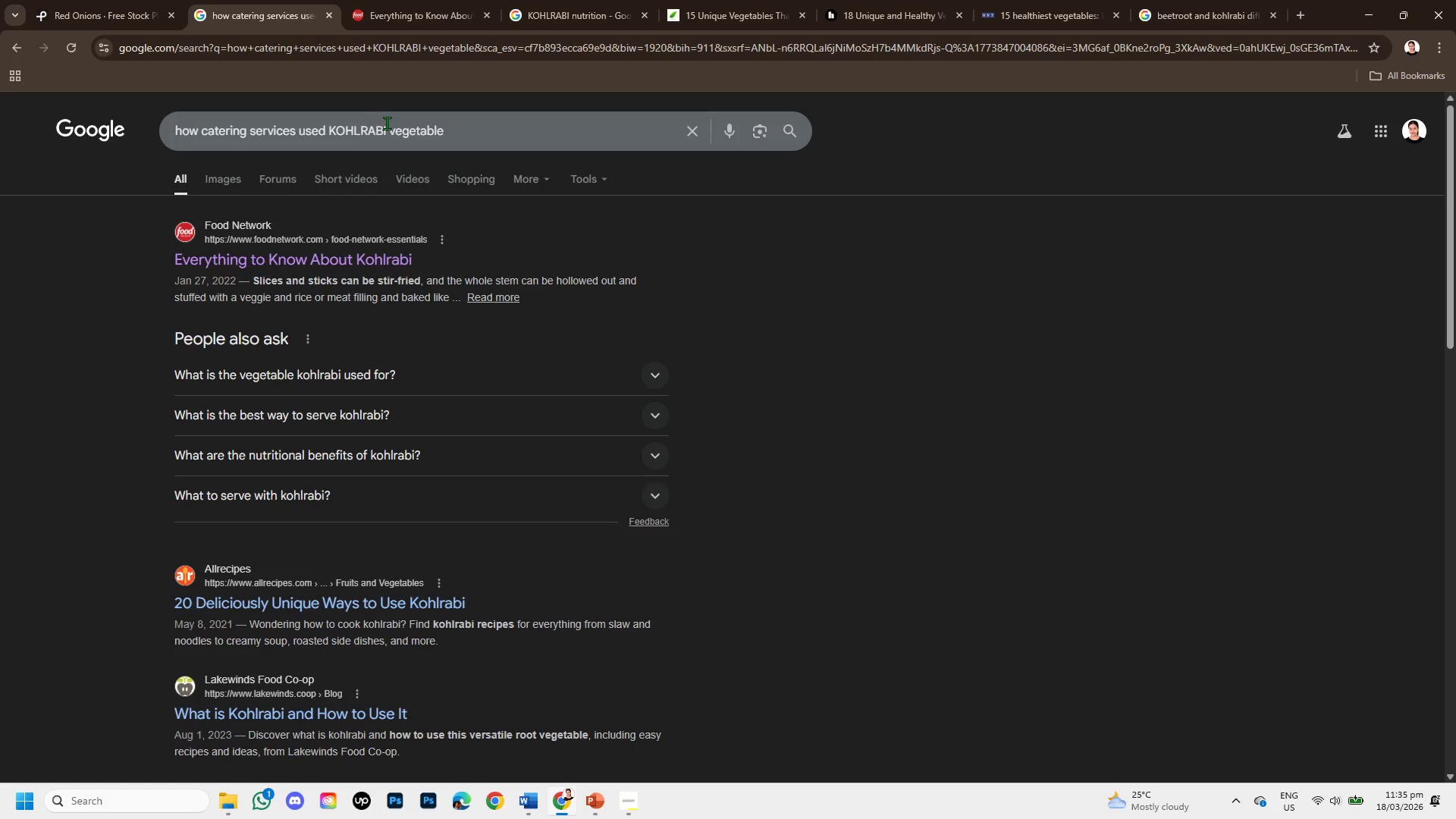 
left_click_drag(start_coordinate=[388, 123], to_coordinate=[333, 114])
 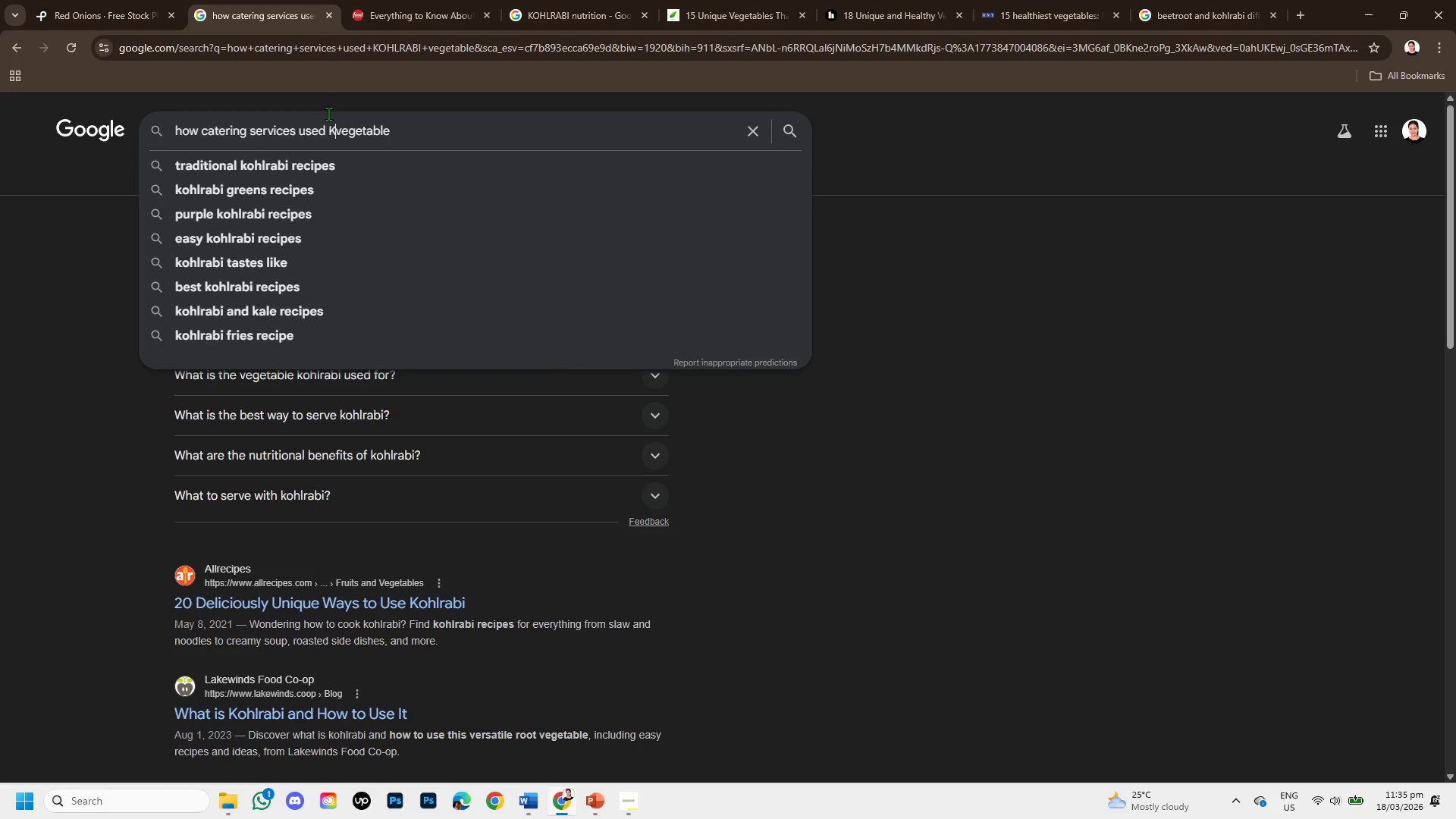 
key(Backspace)
key(Backspace)
type(CHAYOTE )
 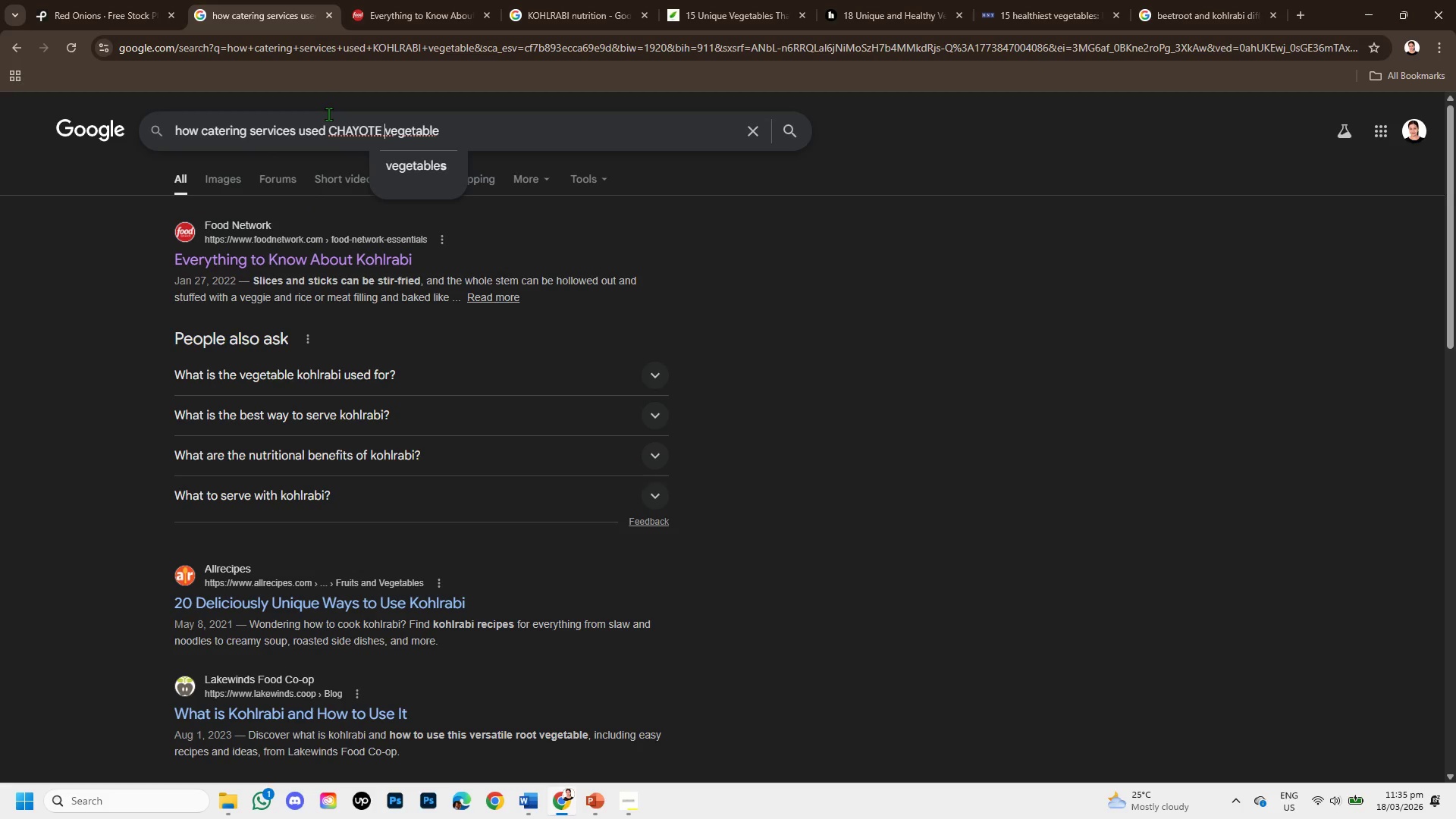 
key(Enter)
 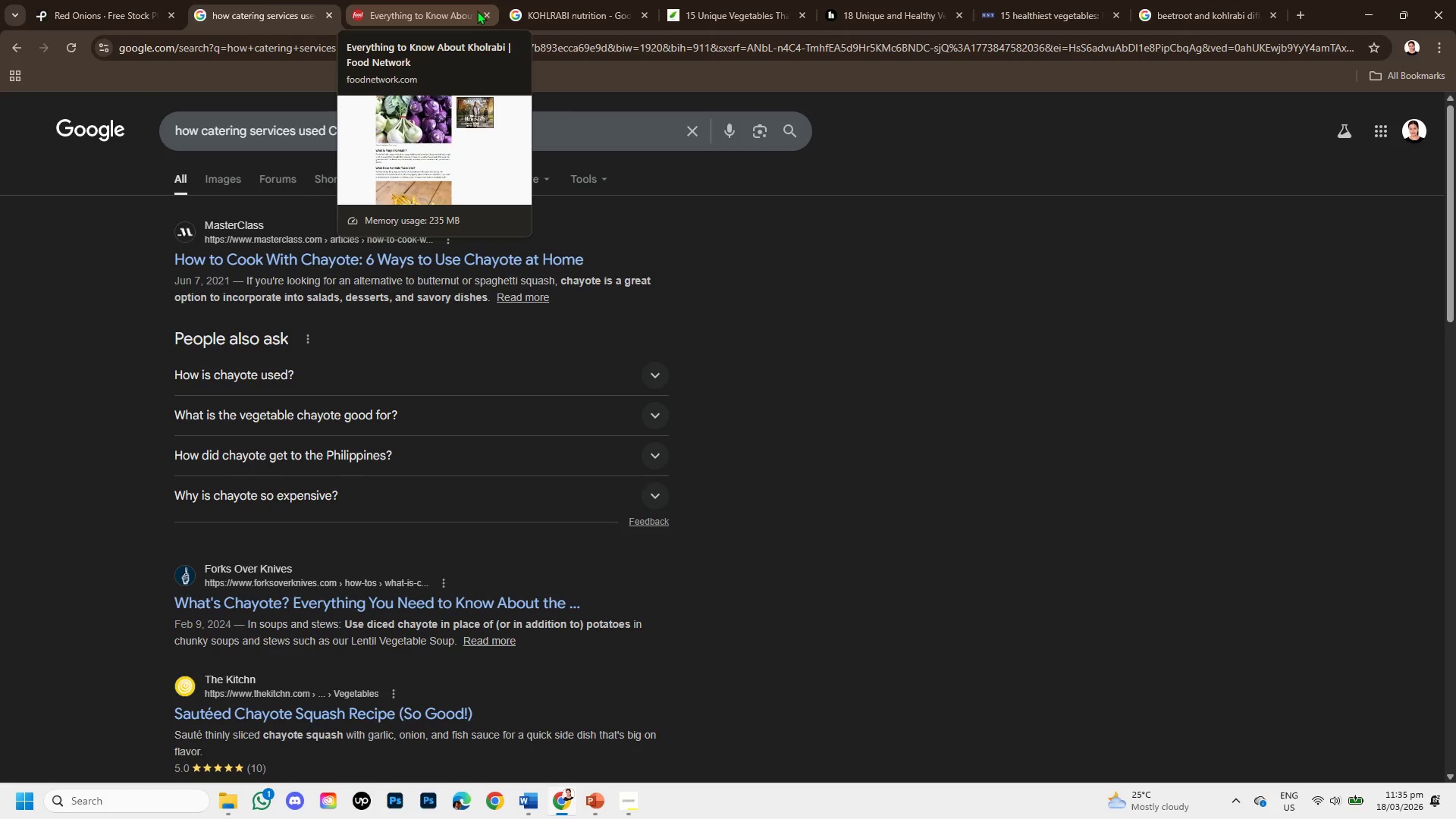 
left_click([482, 13])
 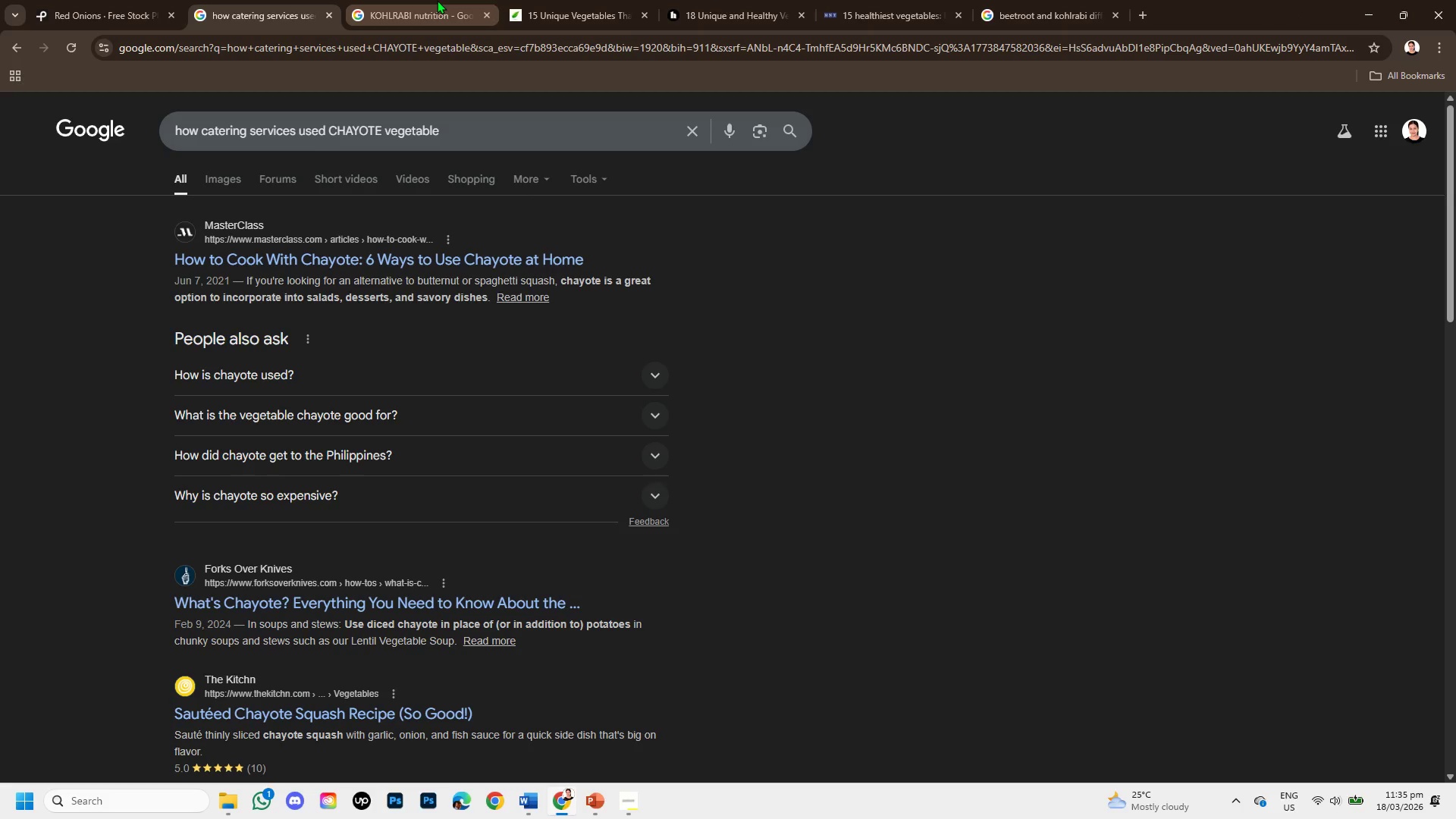 
left_click([437, 0])
 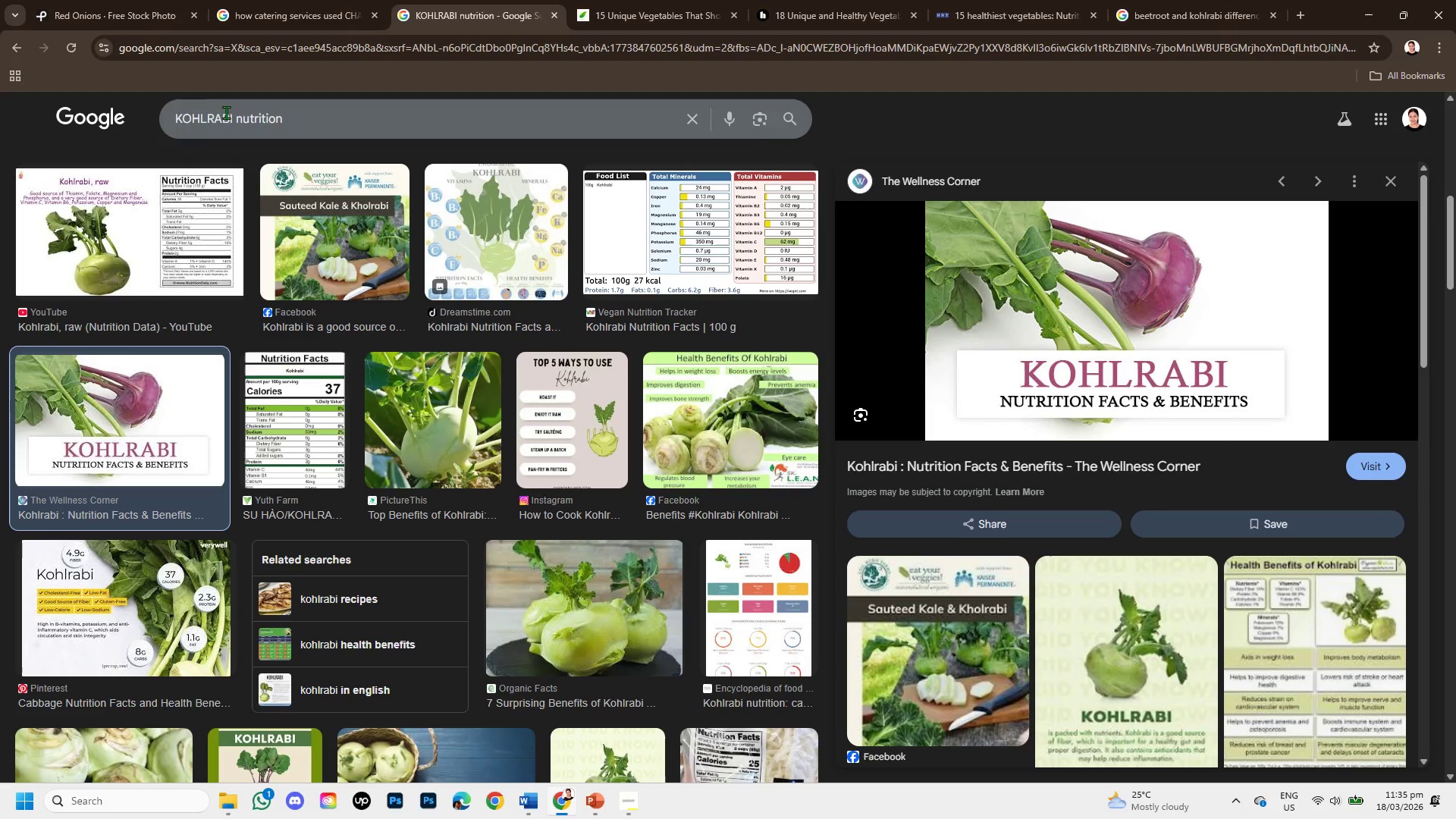 
left_click_drag(start_coordinate=[232, 115], to_coordinate=[165, 111])
 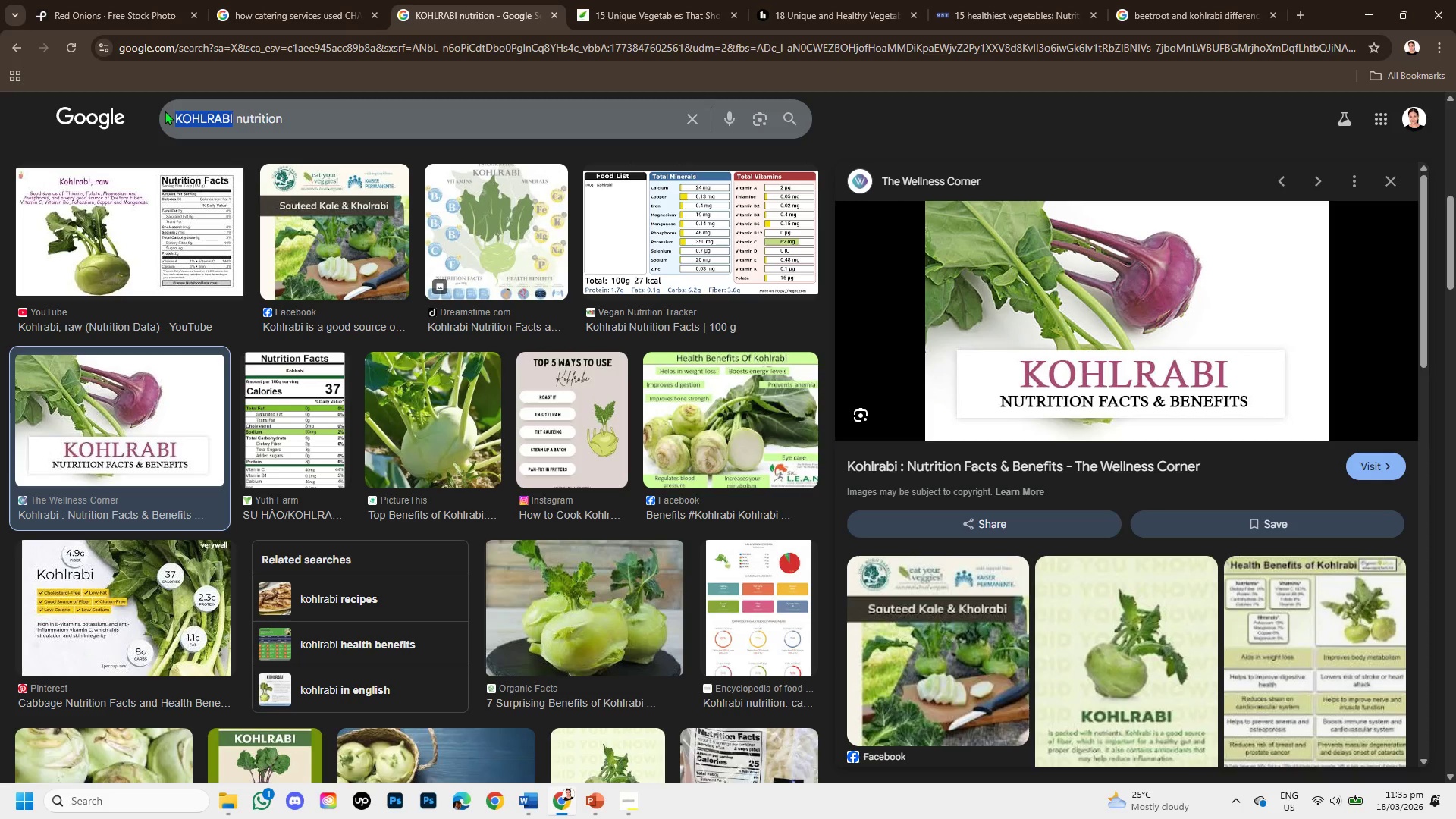 
key(Backspace)
type(CHAYOTE )
 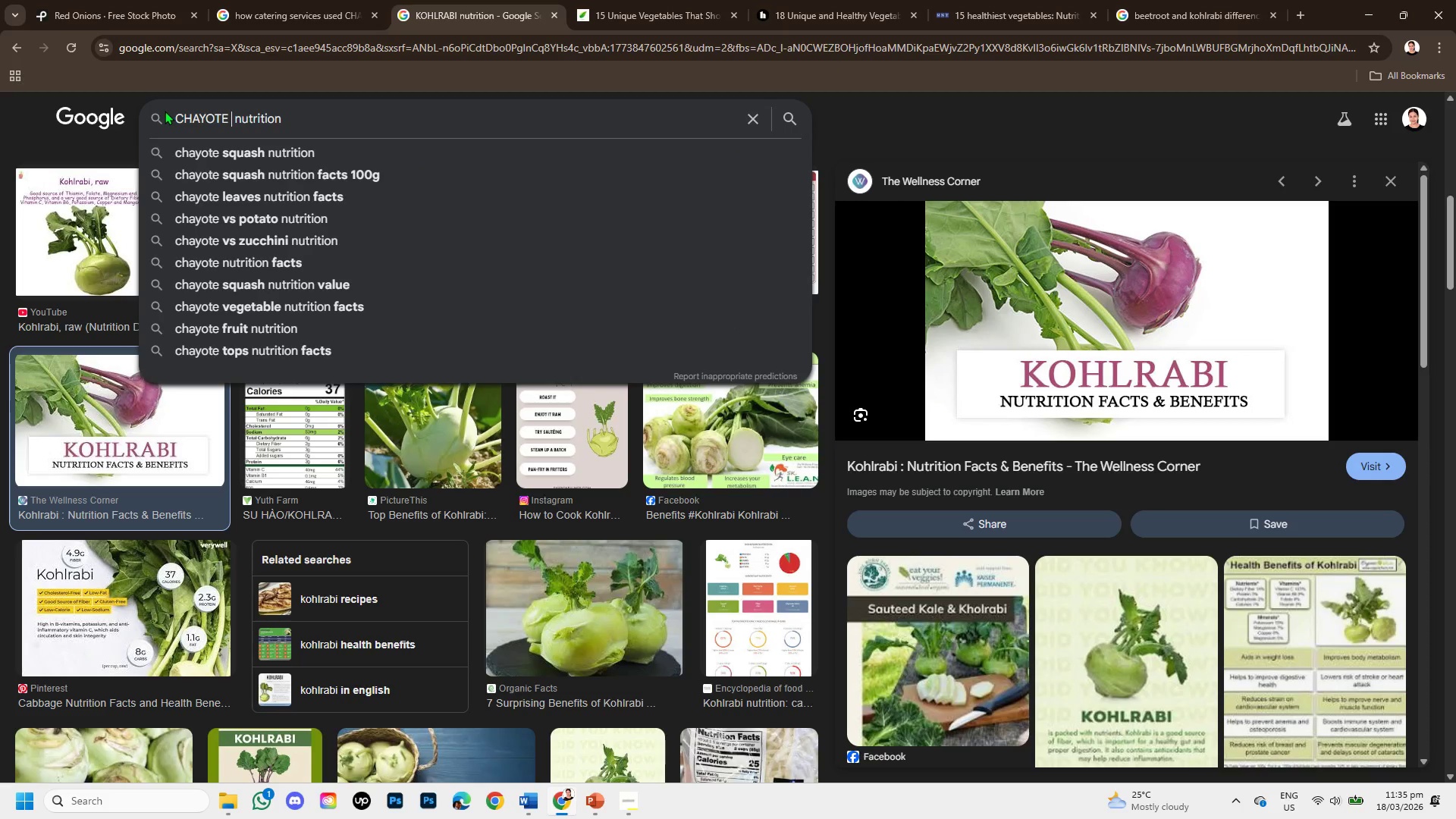 
key(Enter)
 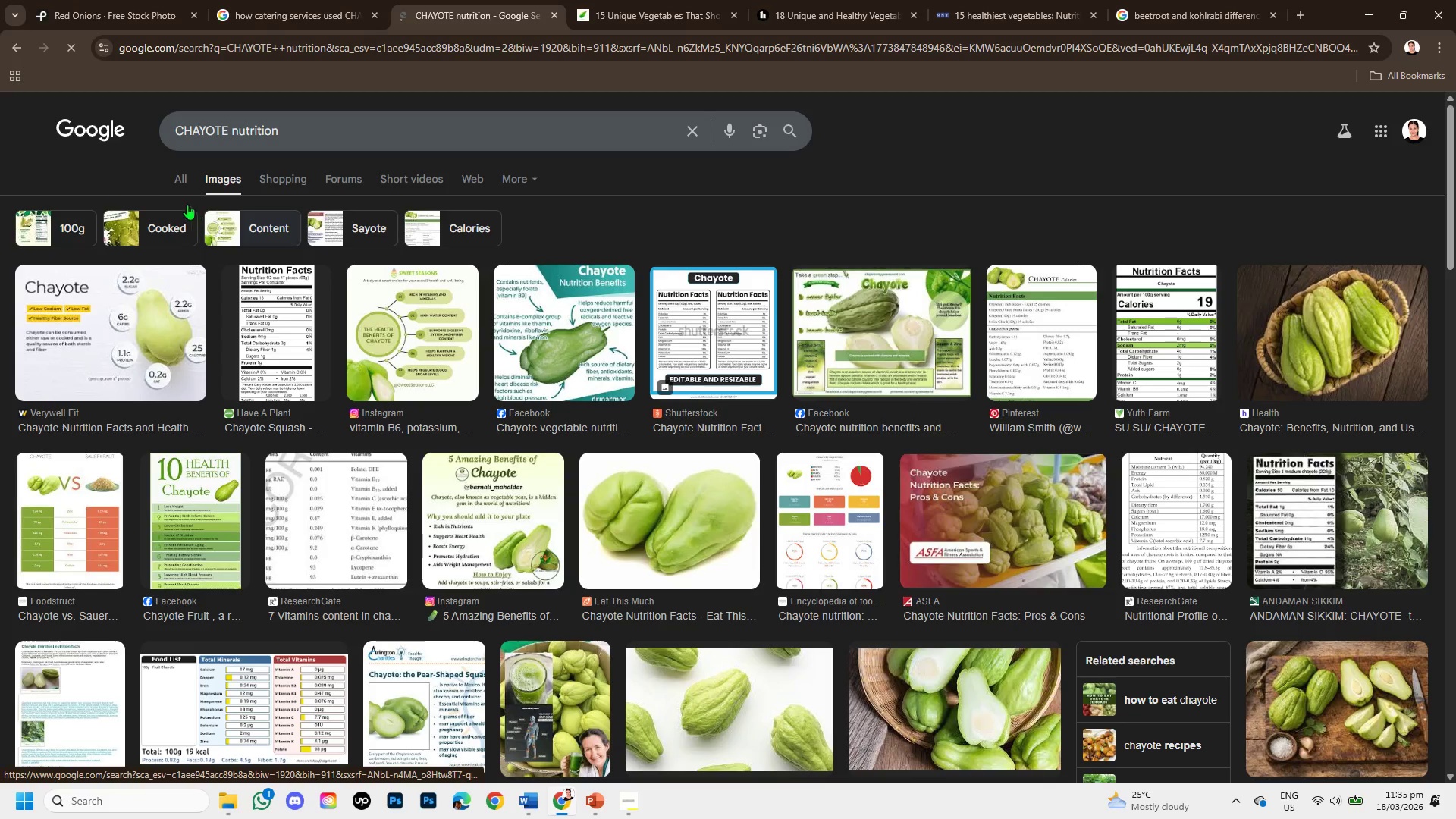 
left_click([183, 182])
 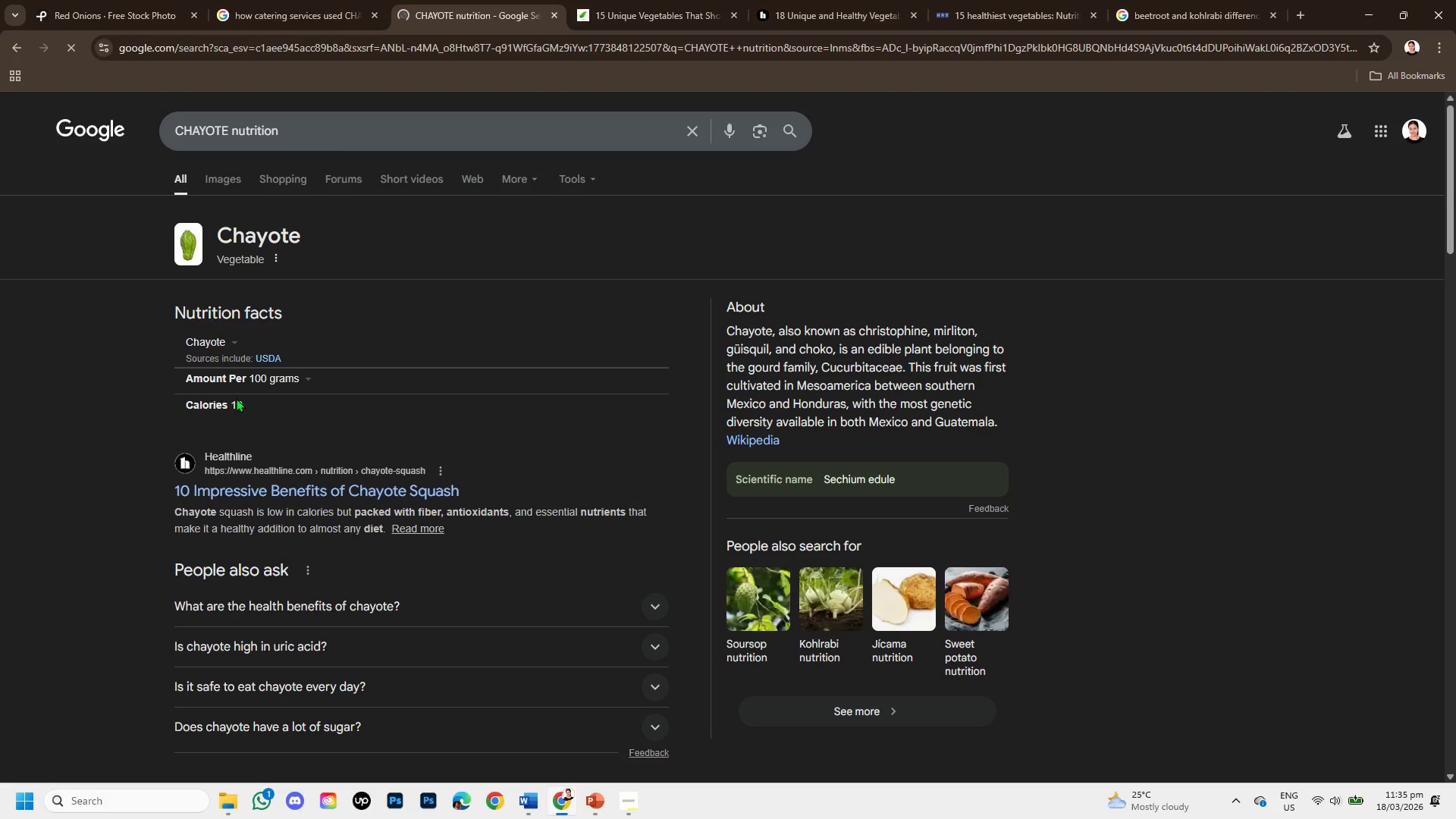 
right_click([252, 486])
 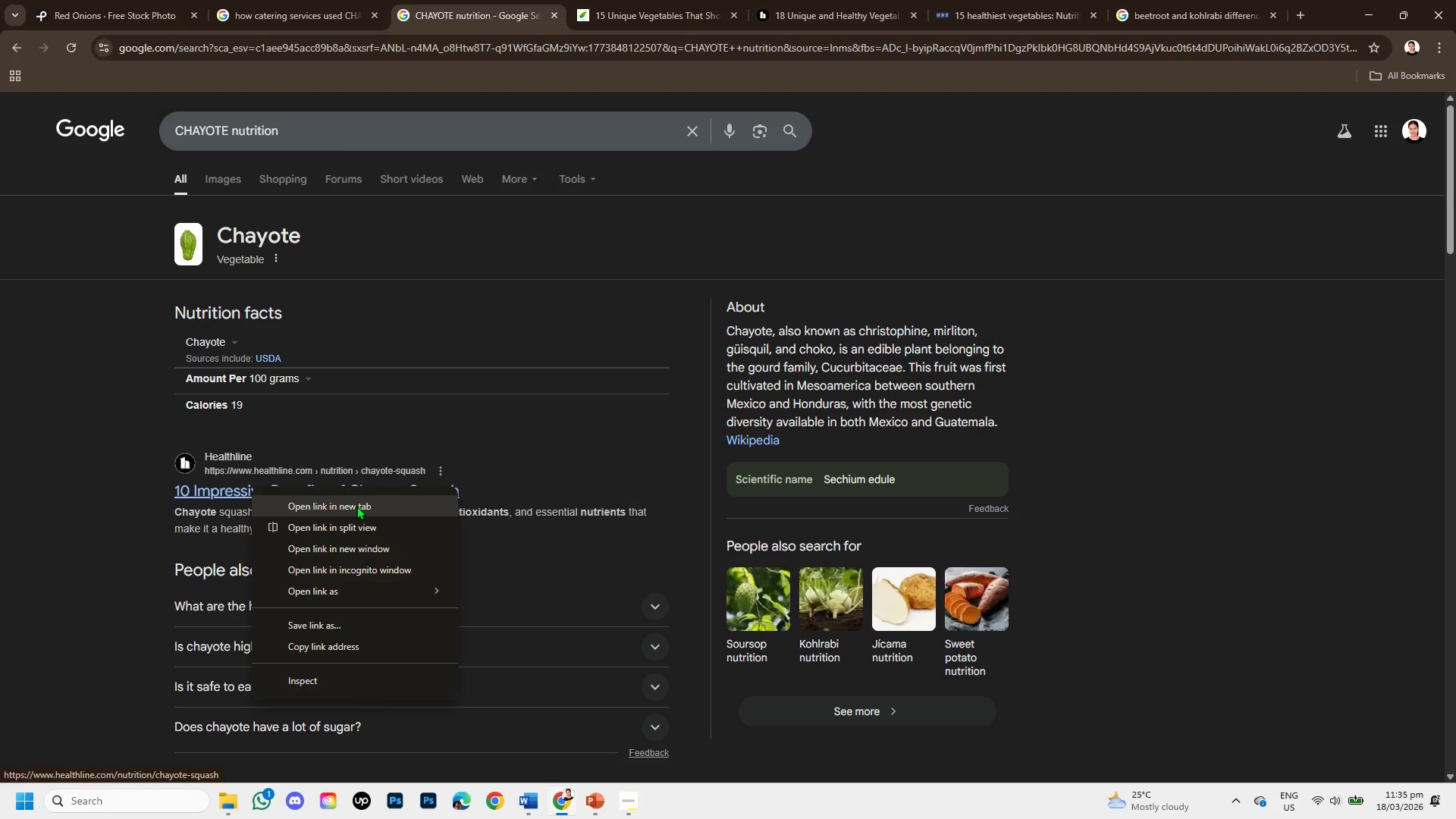 
left_click([356, 506])
 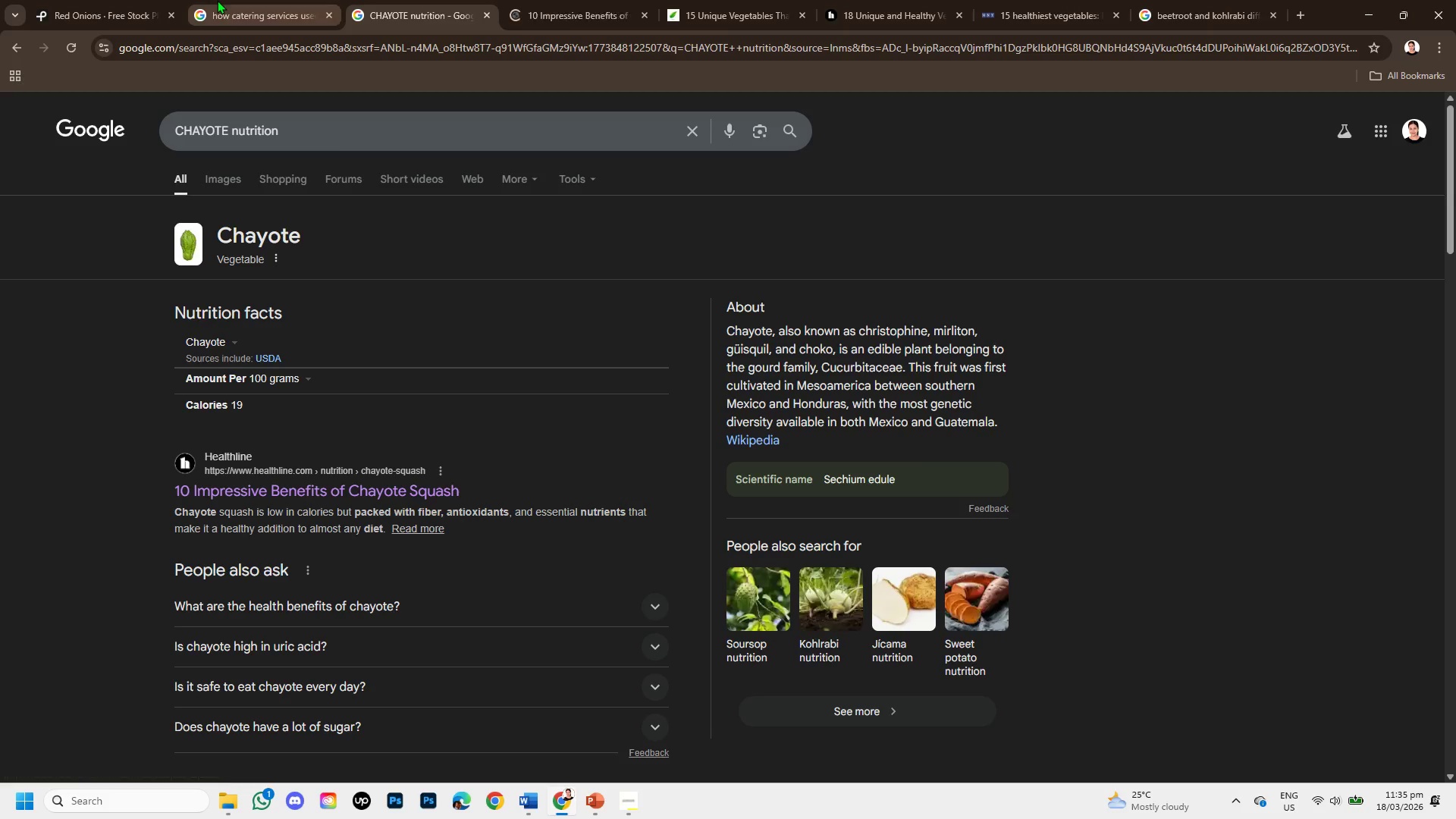 
left_click([217, 0])
 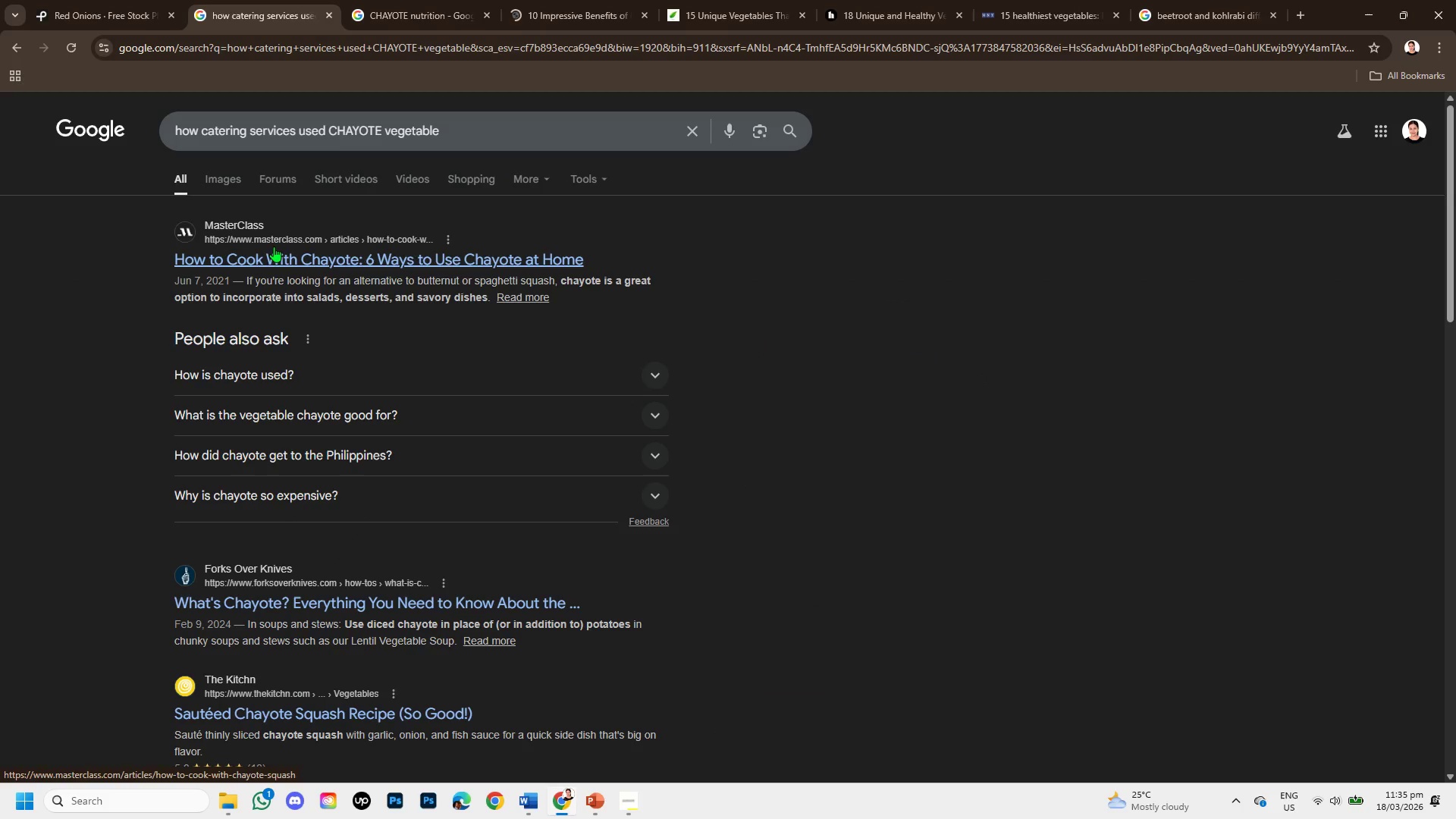 
right_click([268, 257])
 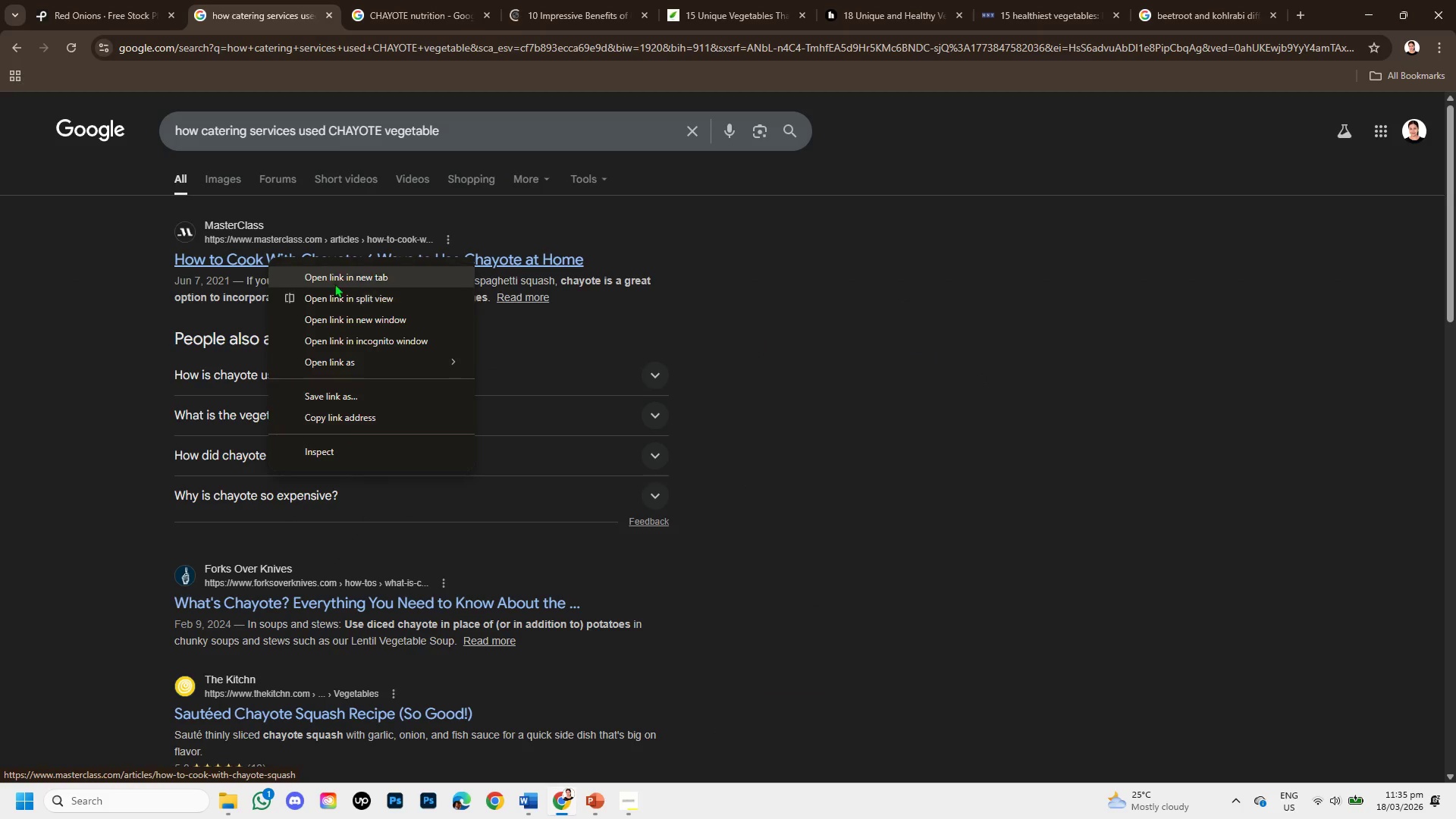 
left_click([334, 272])
 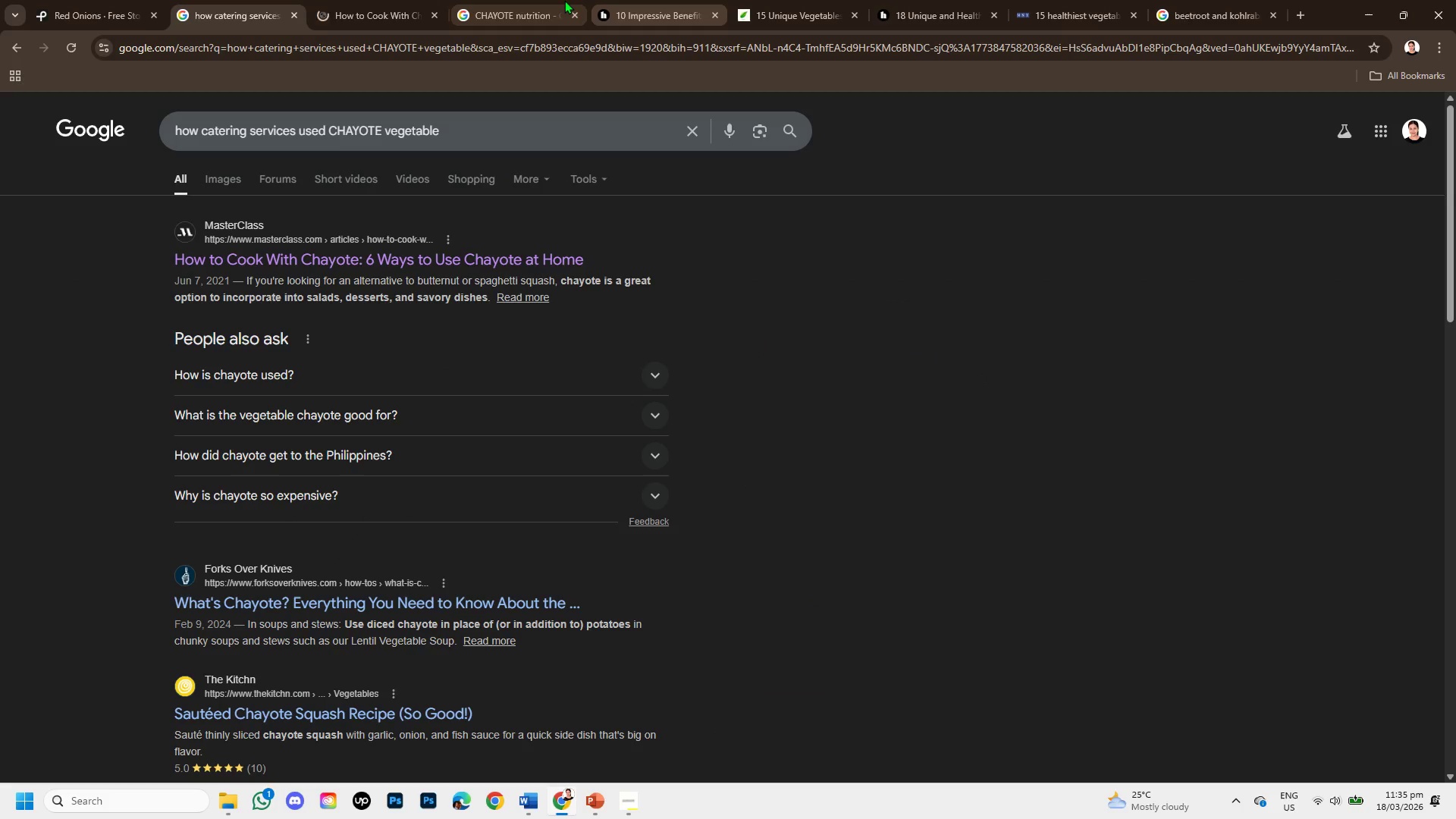 
left_click([493, 8])
 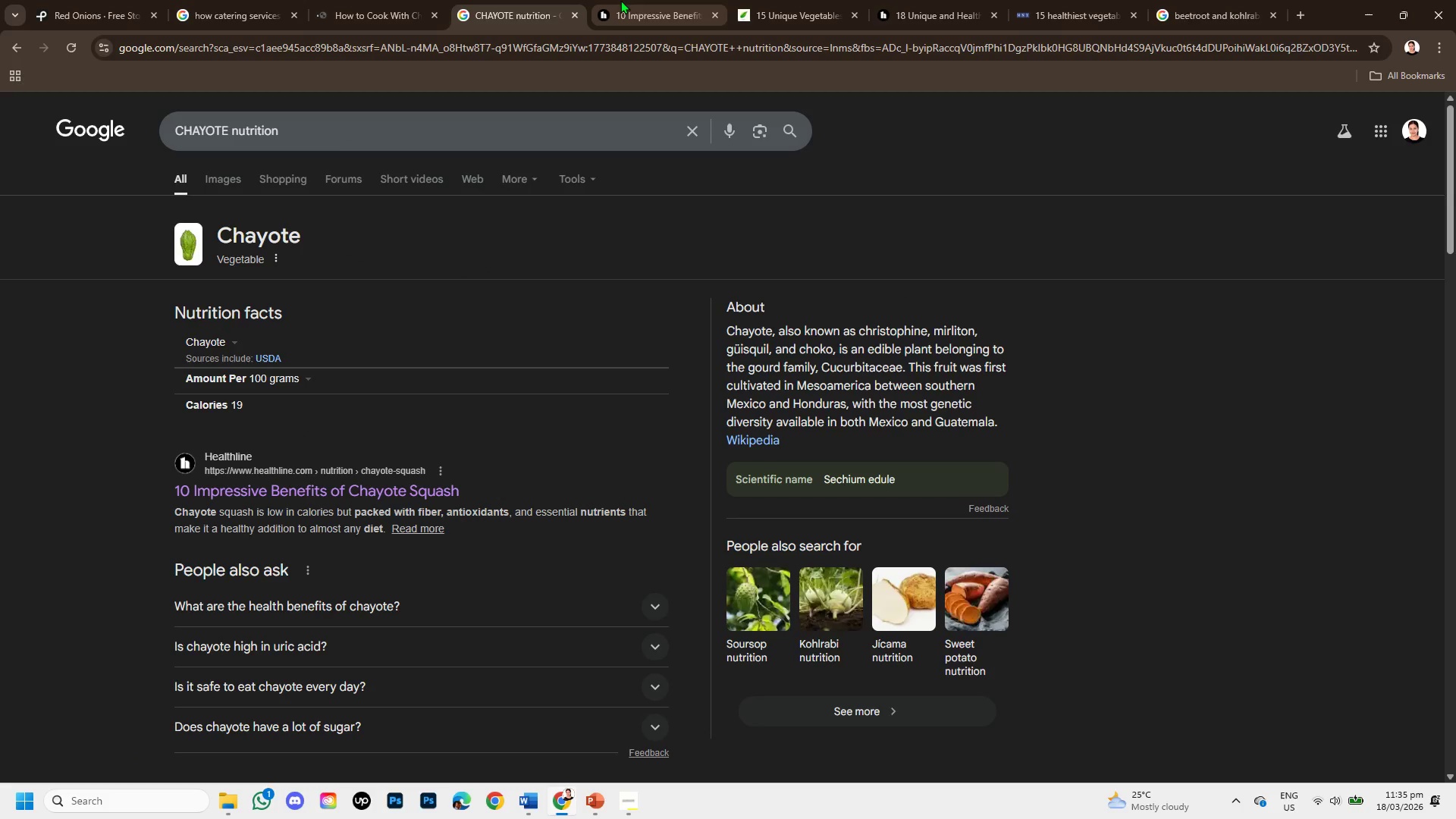 
left_click([630, 0])
 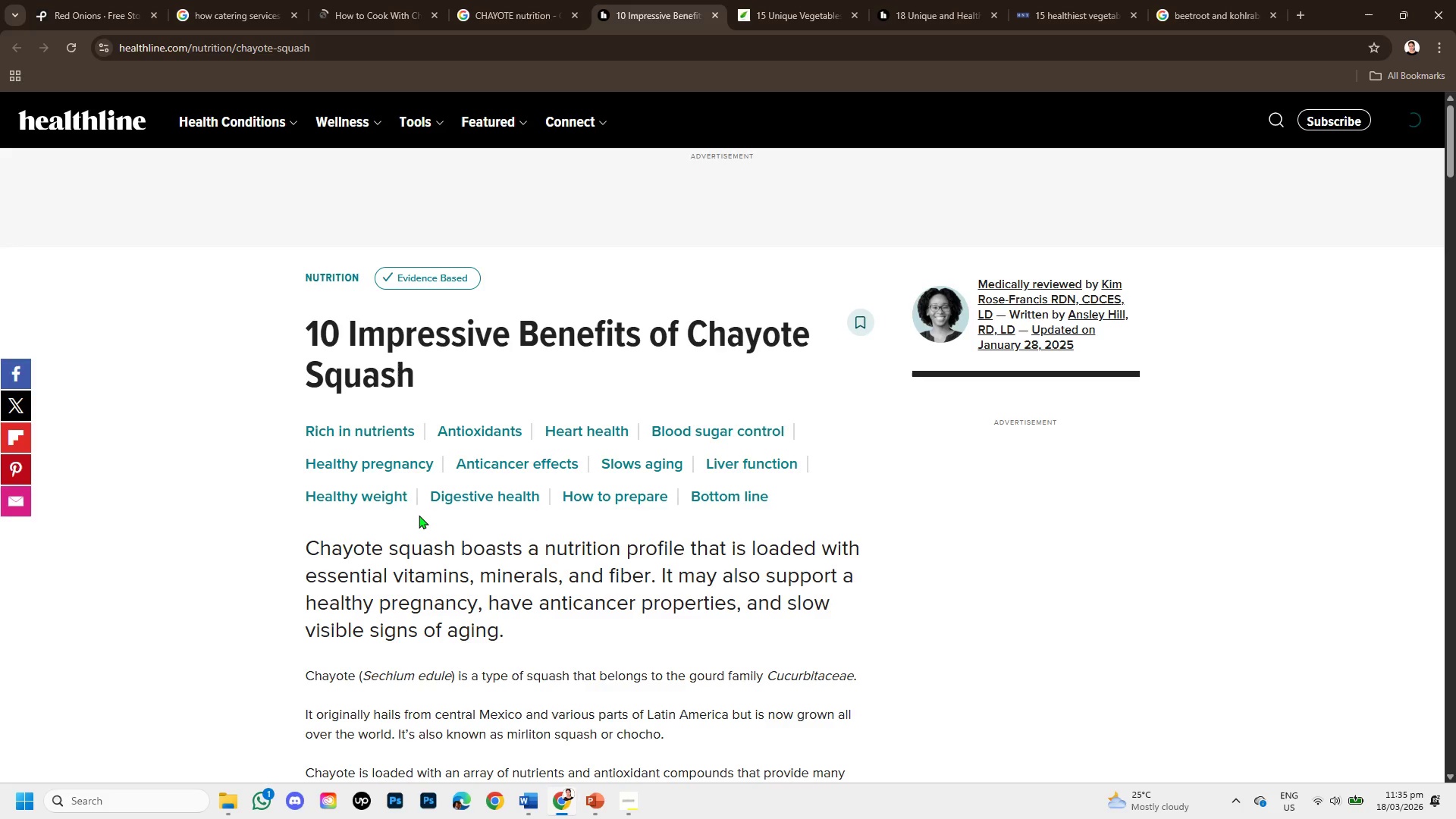 
scroll: coordinate [419, 515], scroll_direction: down, amount: 1.0
 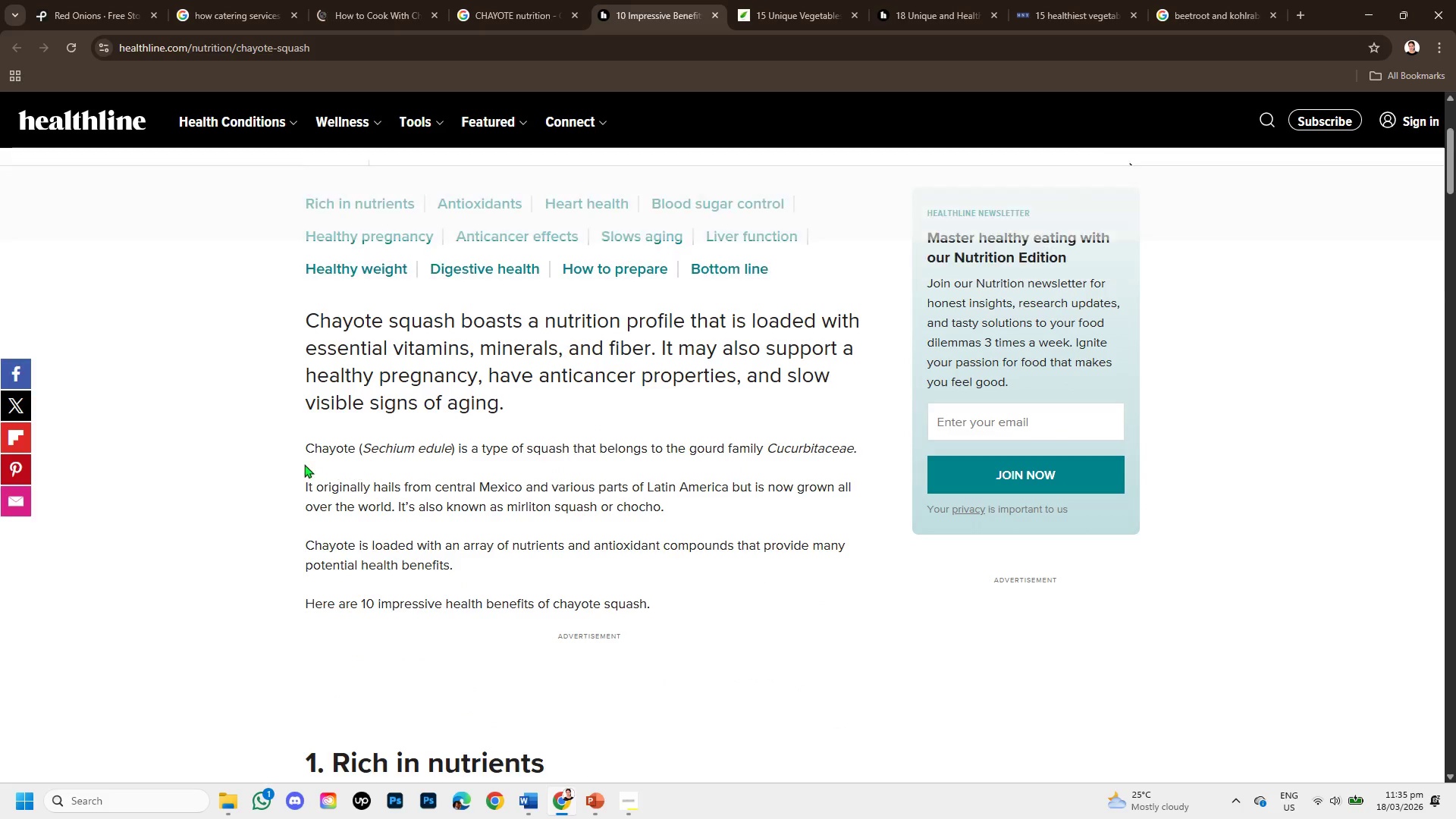 
left_click_drag(start_coordinate=[287, 446], to_coordinate=[871, 453])
 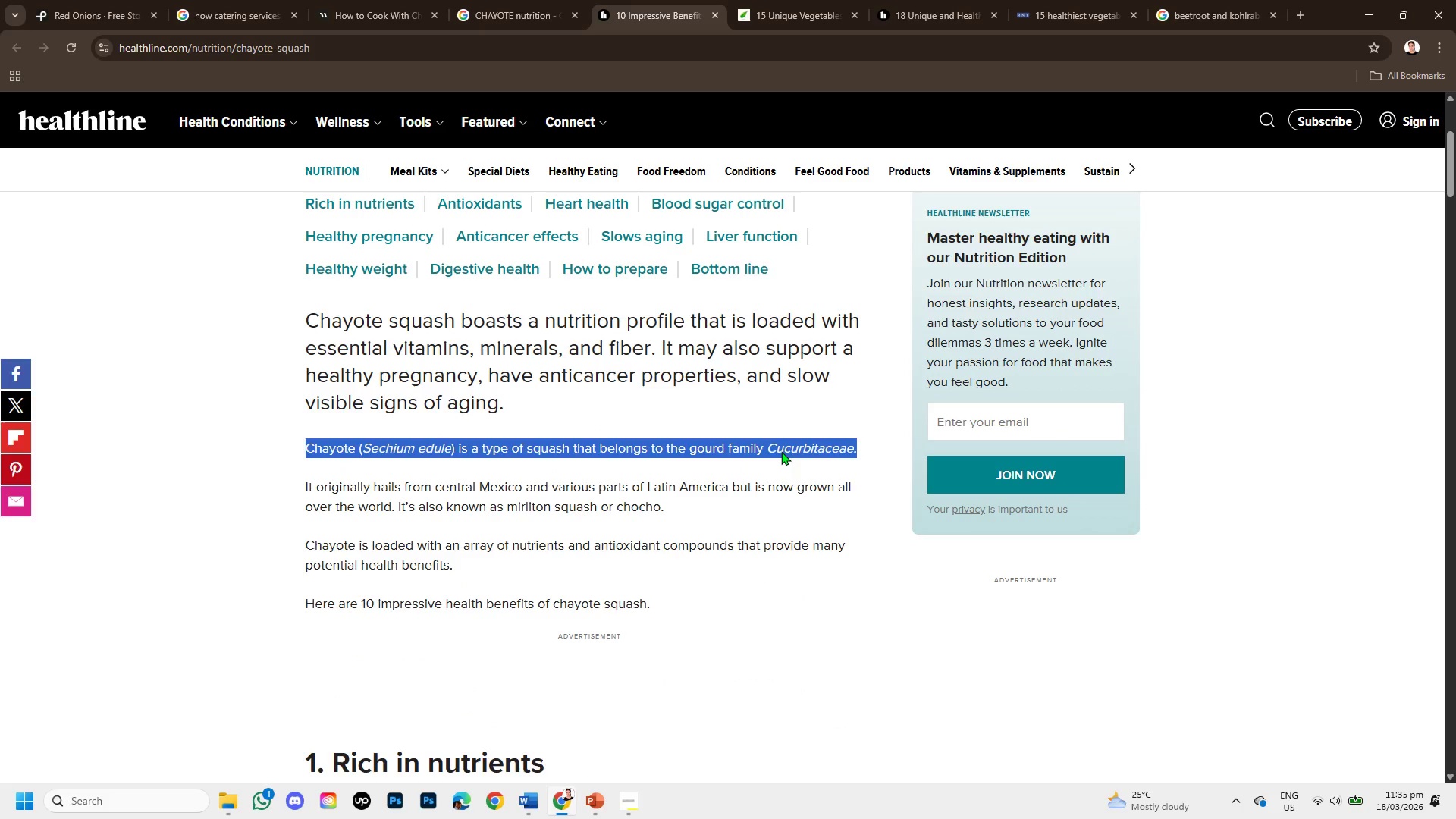 
right_click([781, 451])
 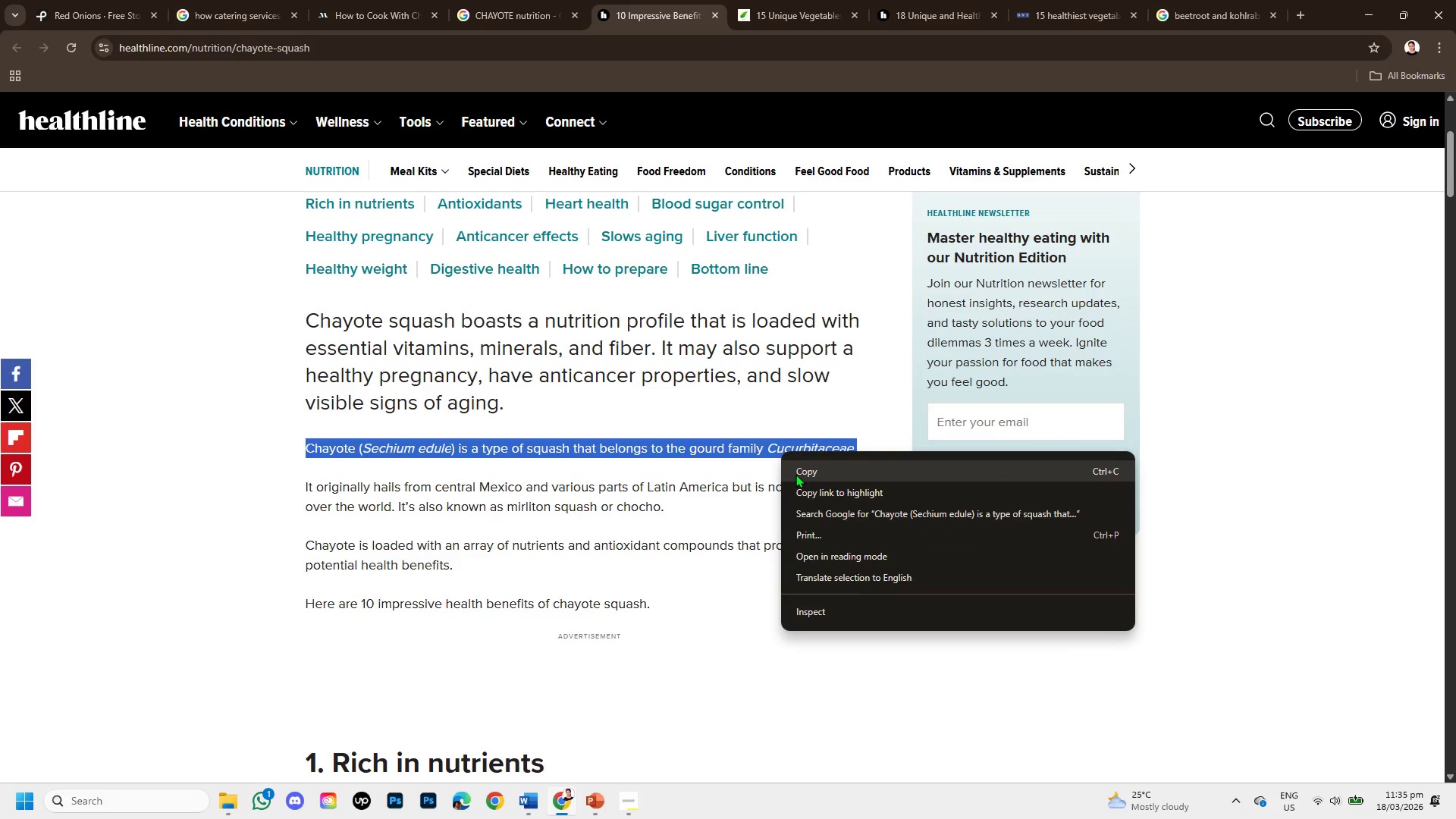 
left_click([795, 474])
 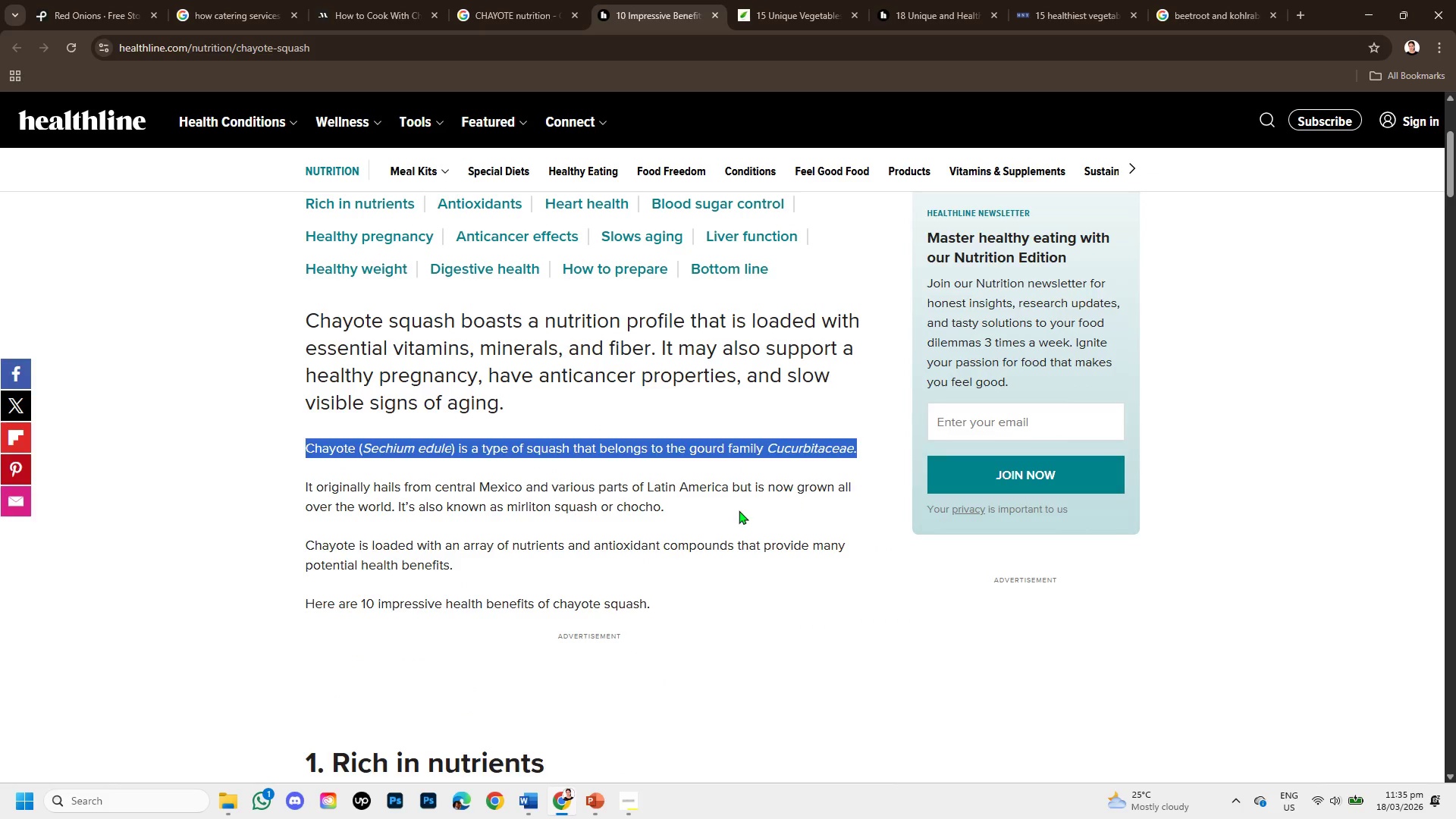 
scroll: coordinate [546, 626], scroll_direction: down, amount: 2.0
 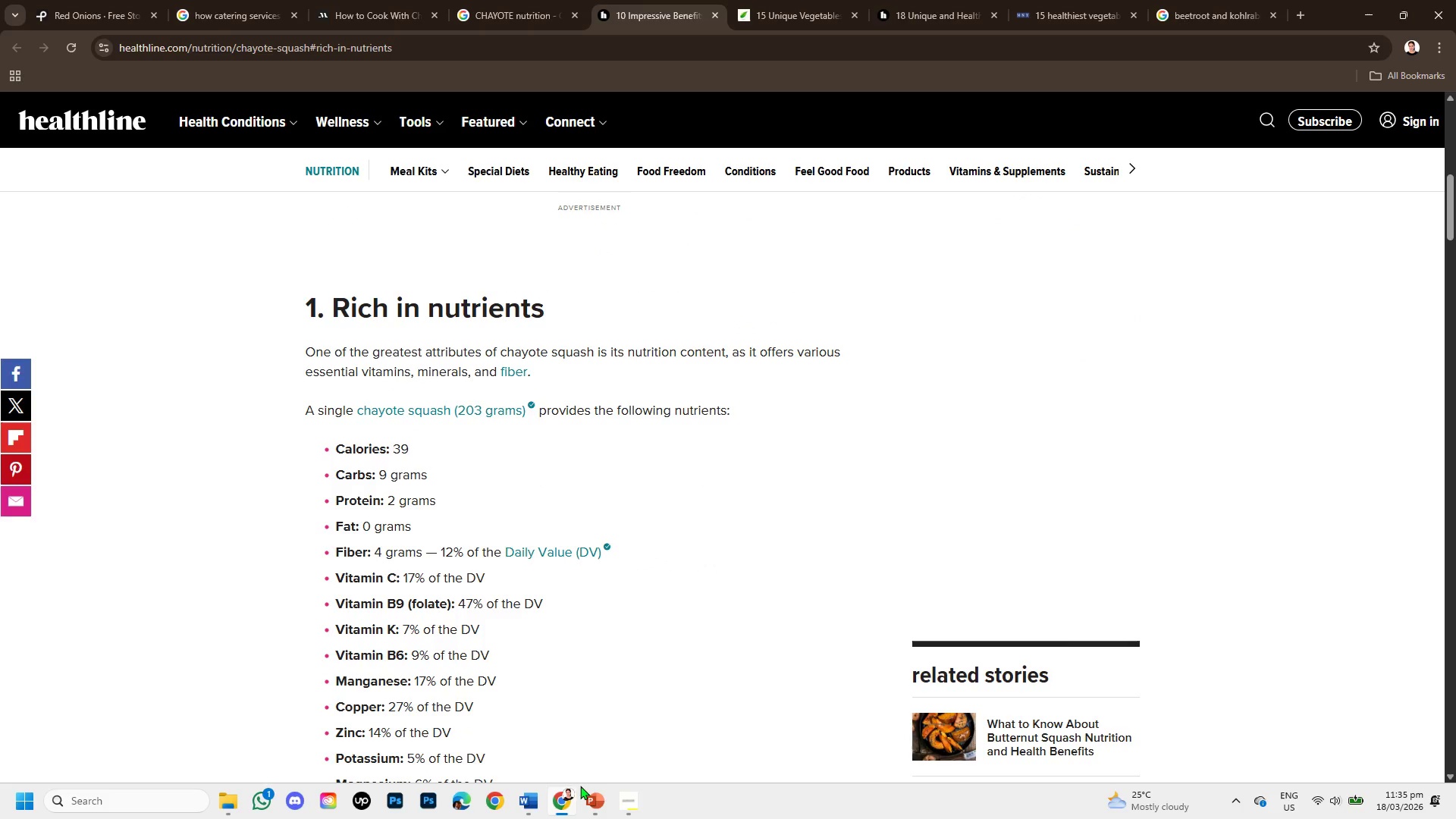 
left_click([592, 795])
 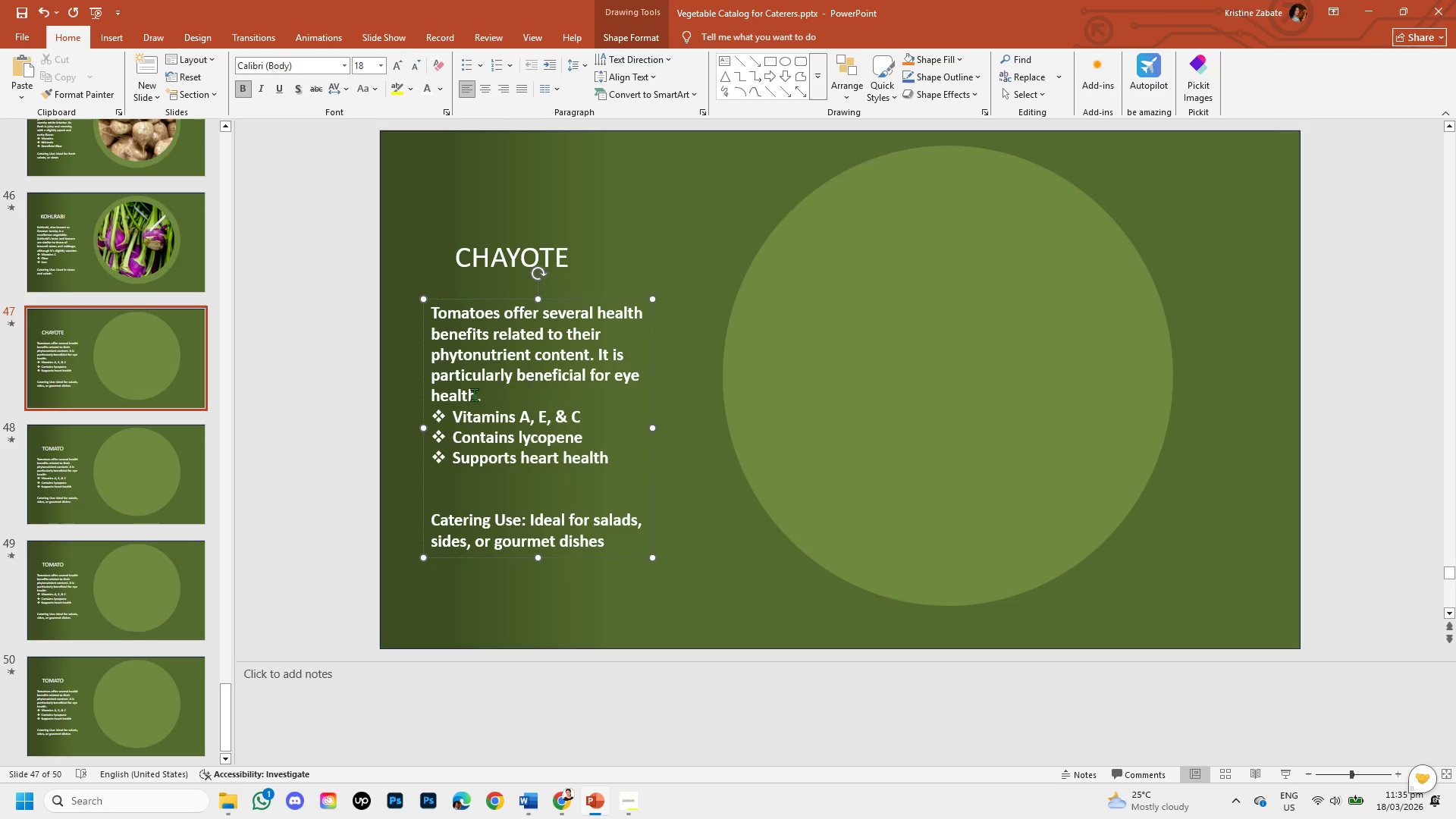 
left_click_drag(start_coordinate=[474, 394], to_coordinate=[442, 317])
 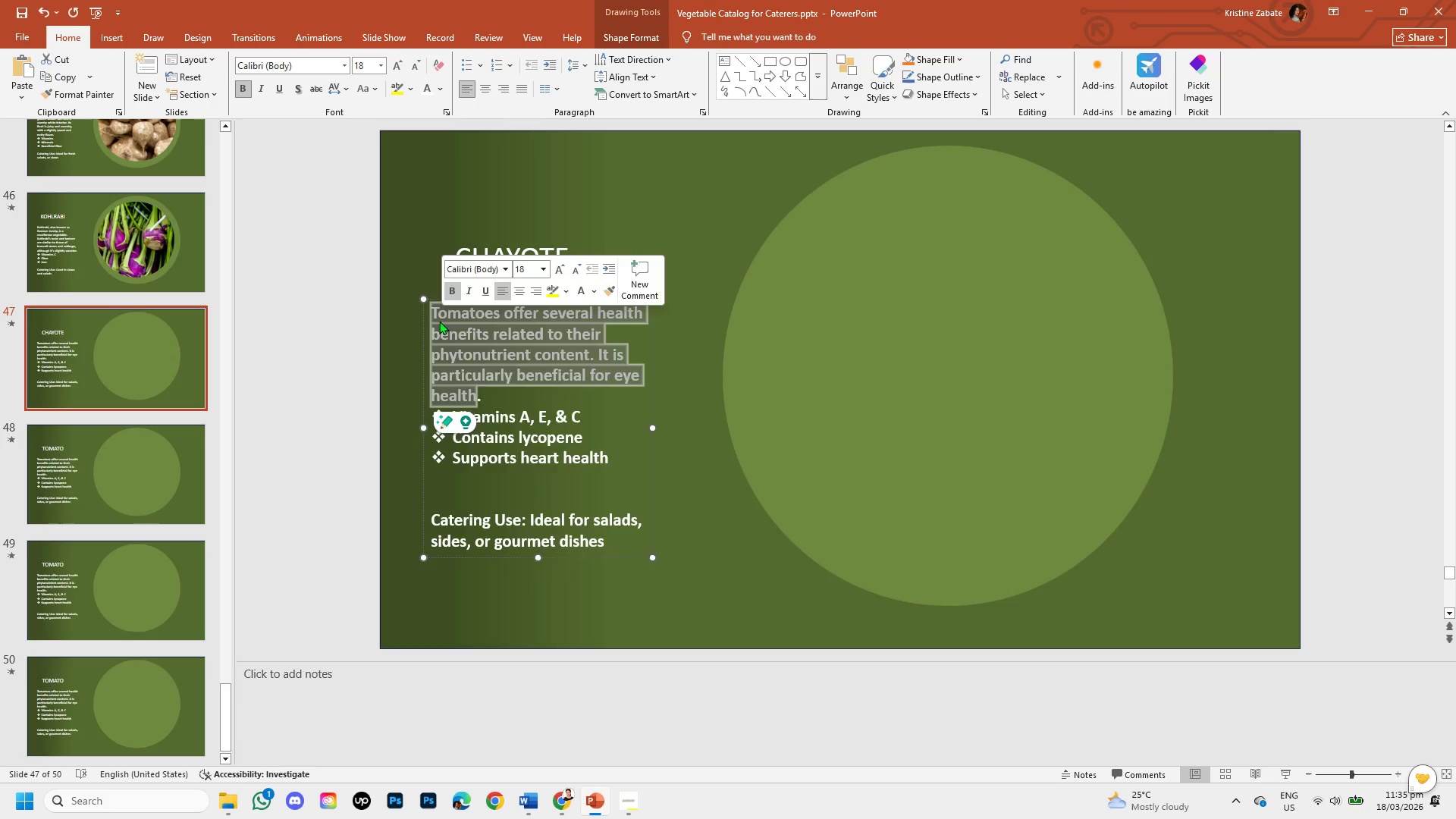 
key(Backspace)
 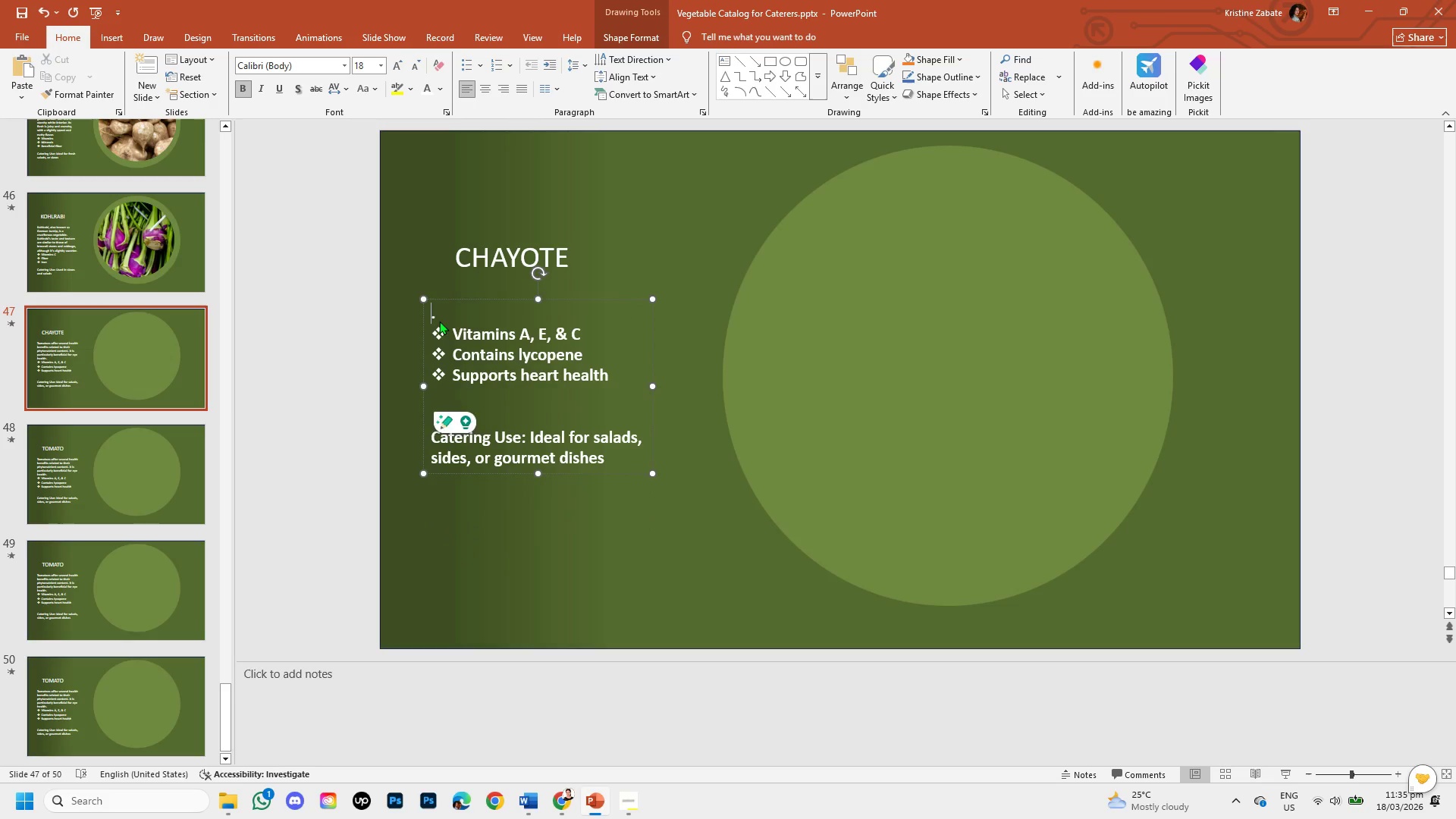 
key(Control+V)
 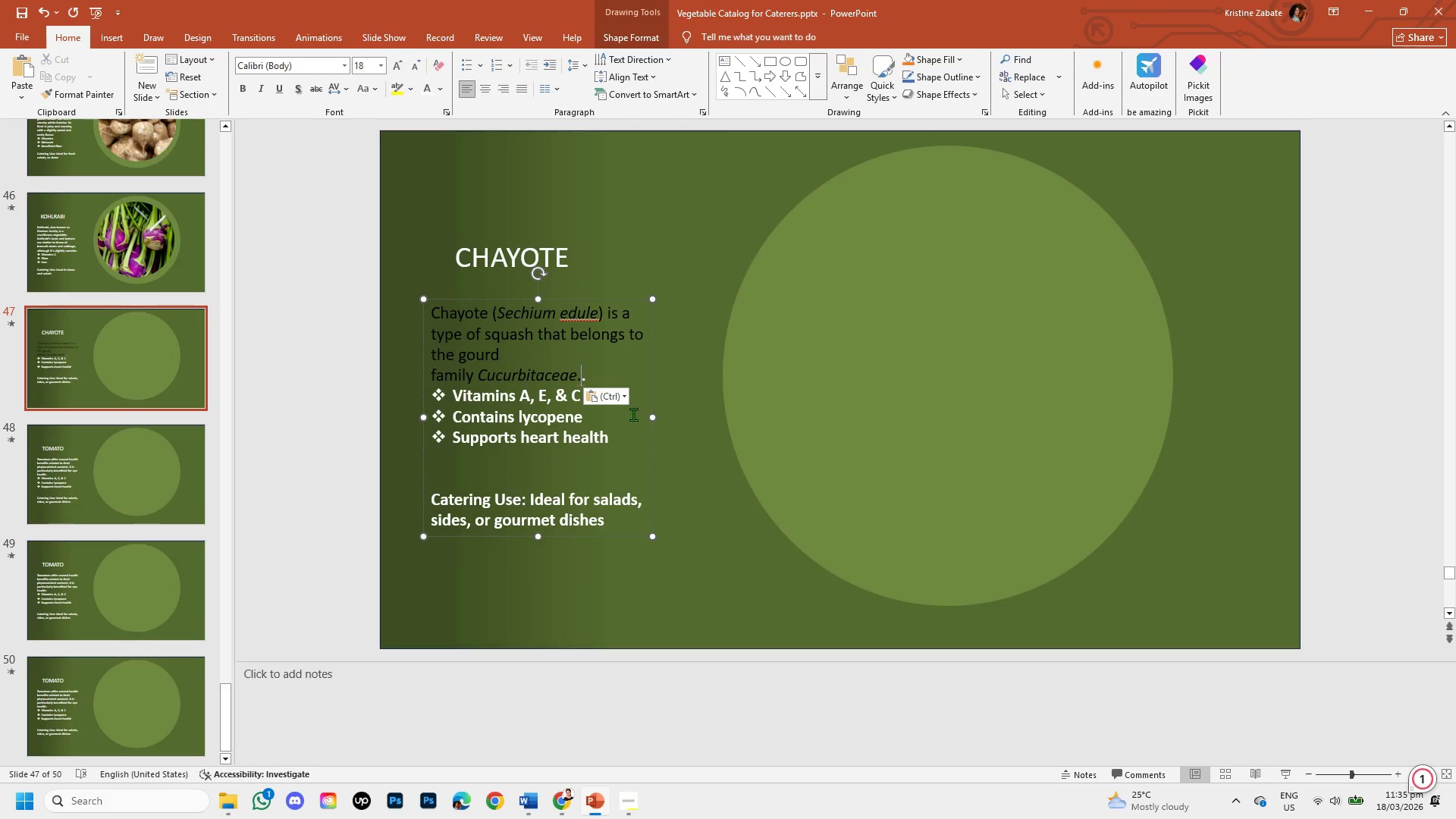 
left_click([622, 397])
 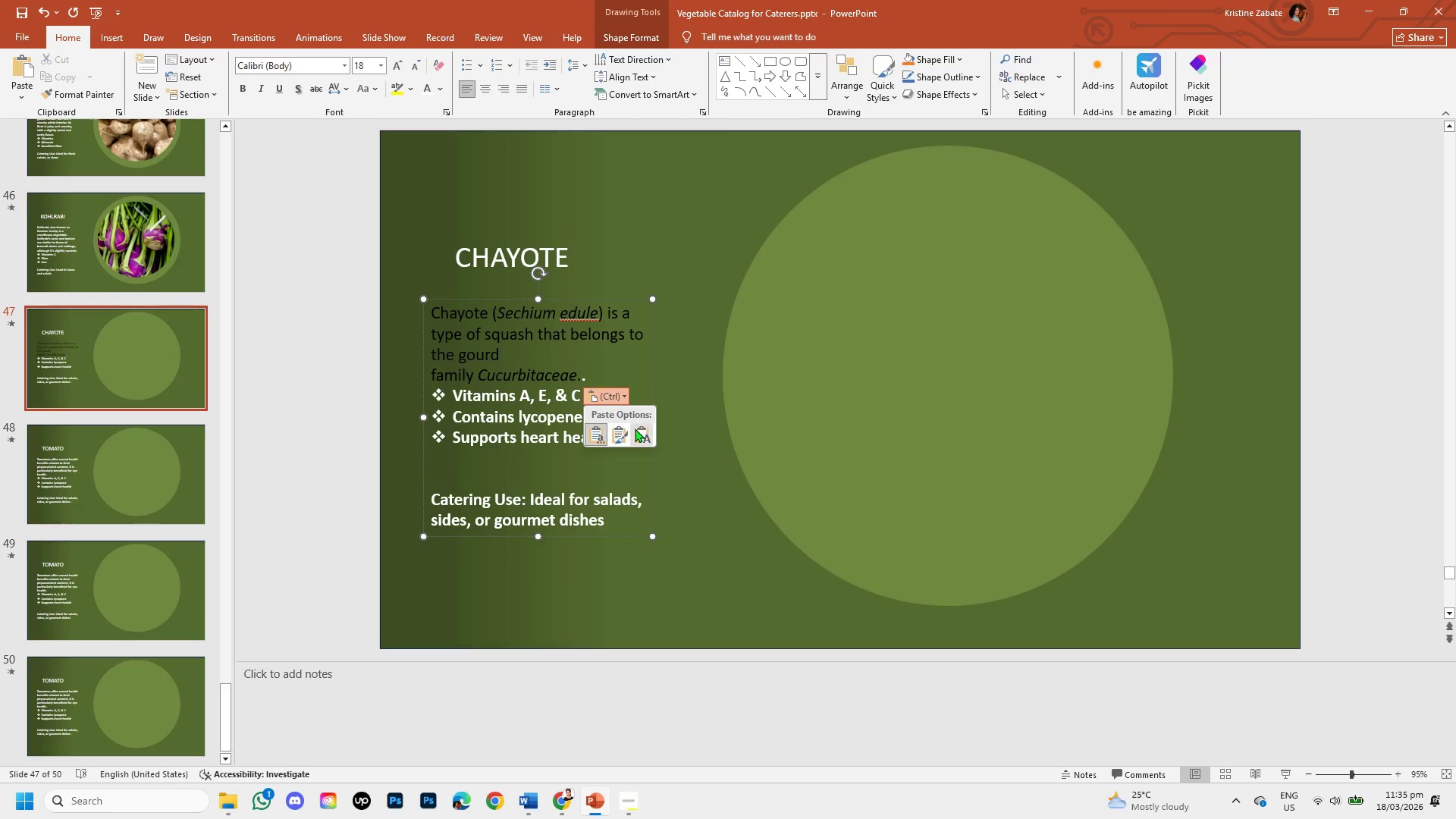 
left_click([635, 428])
 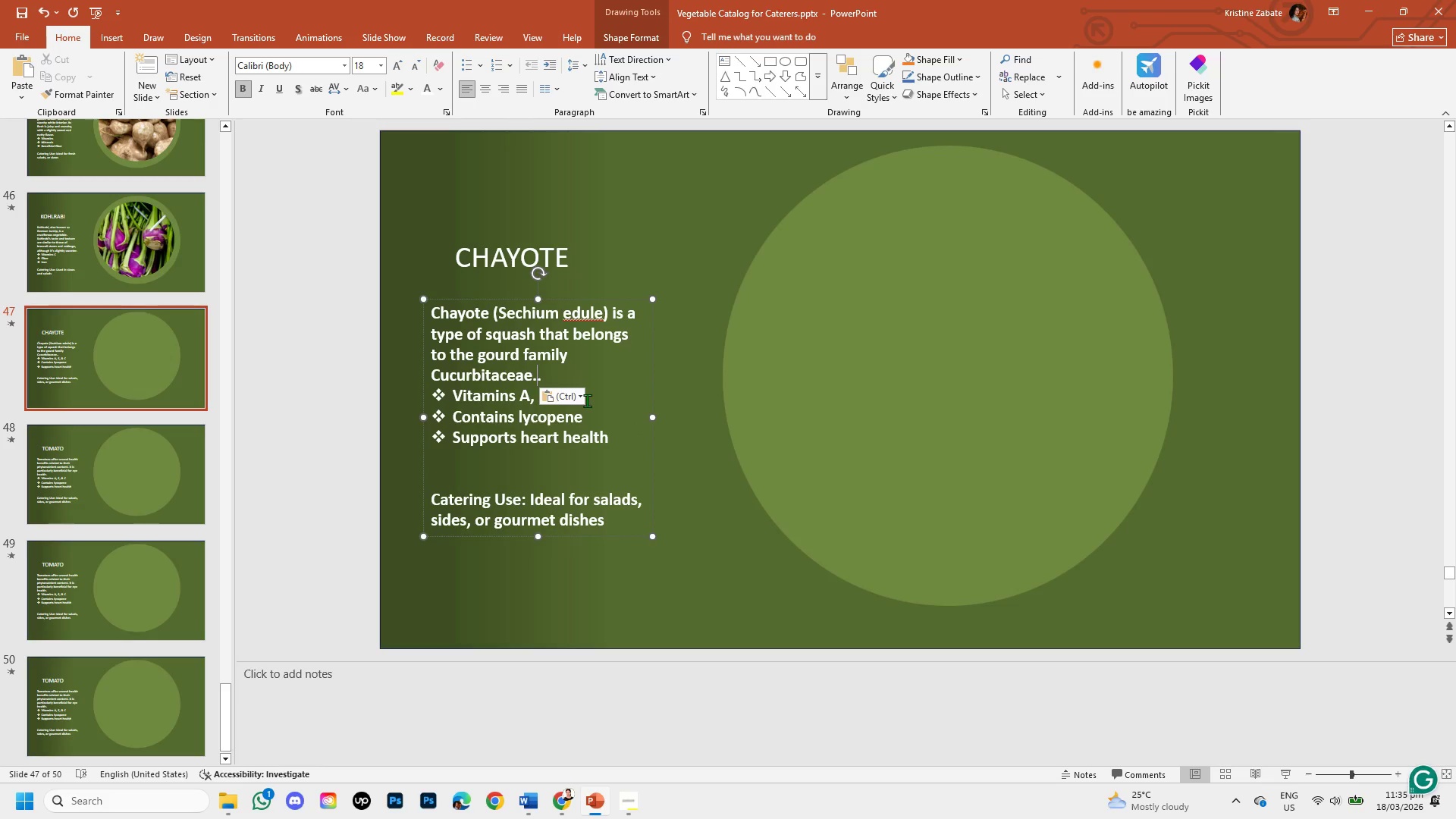 
key(Backspace)
 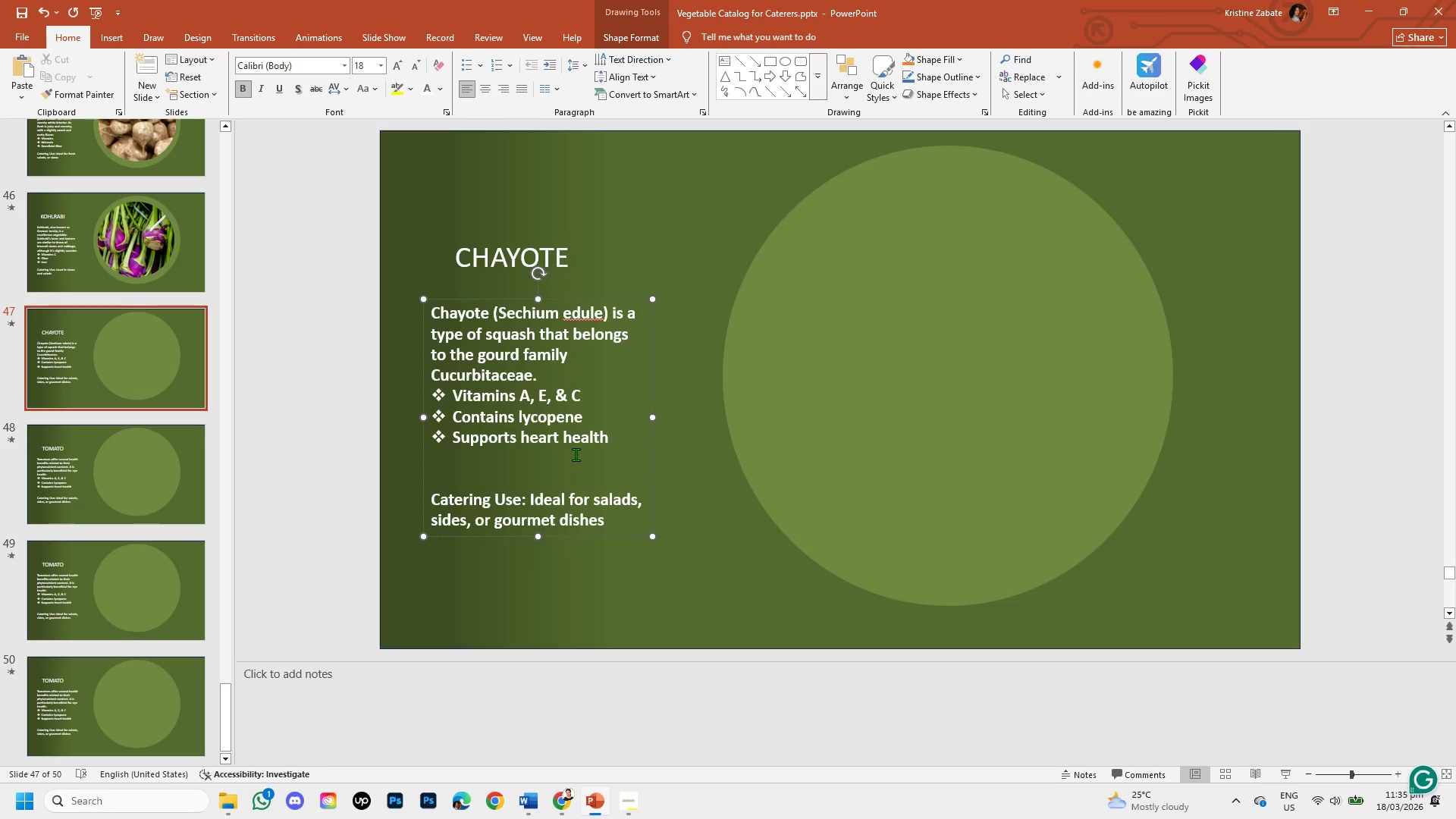 
left_click([576, 454])
 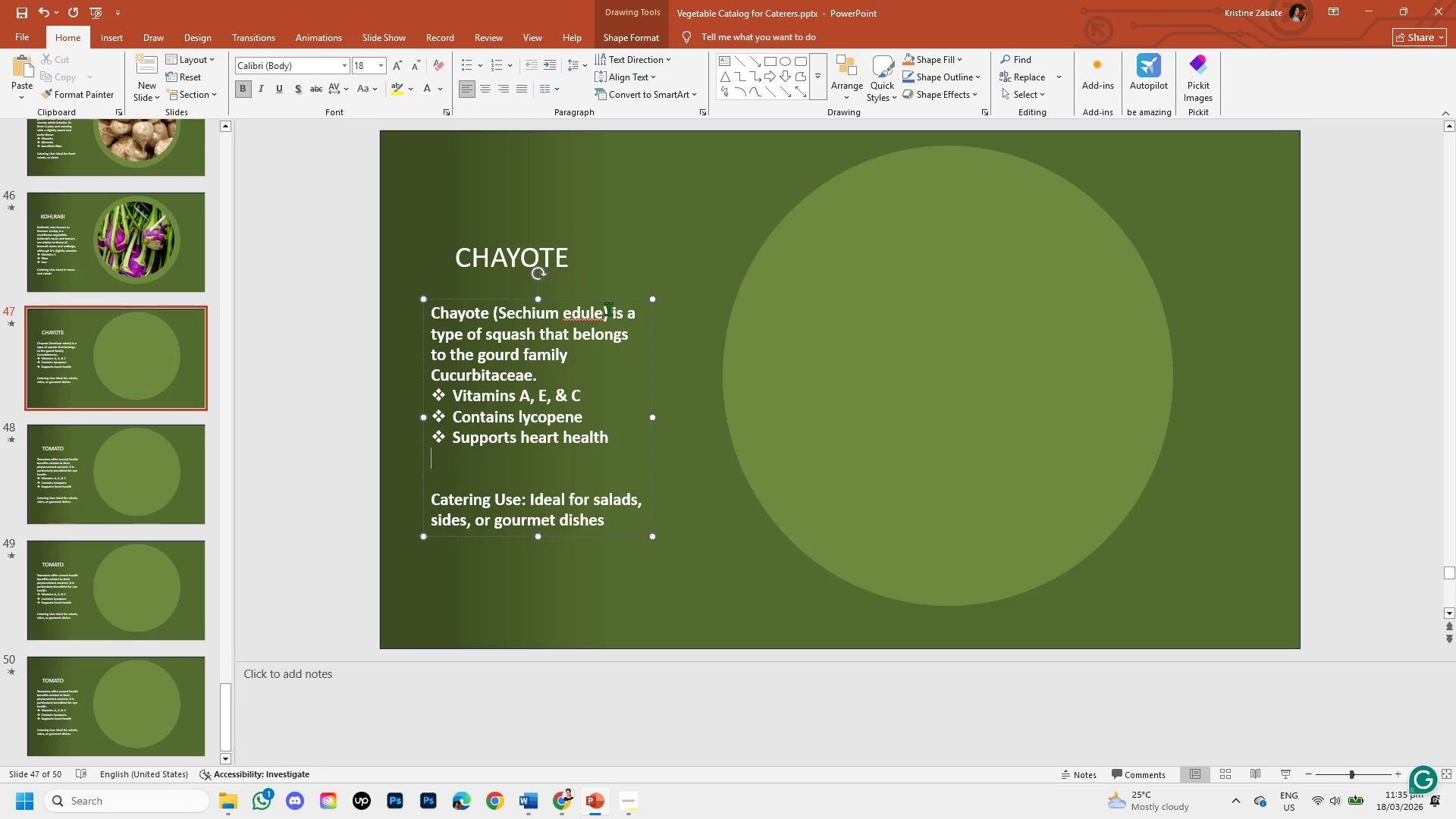 
left_click([595, 312])
 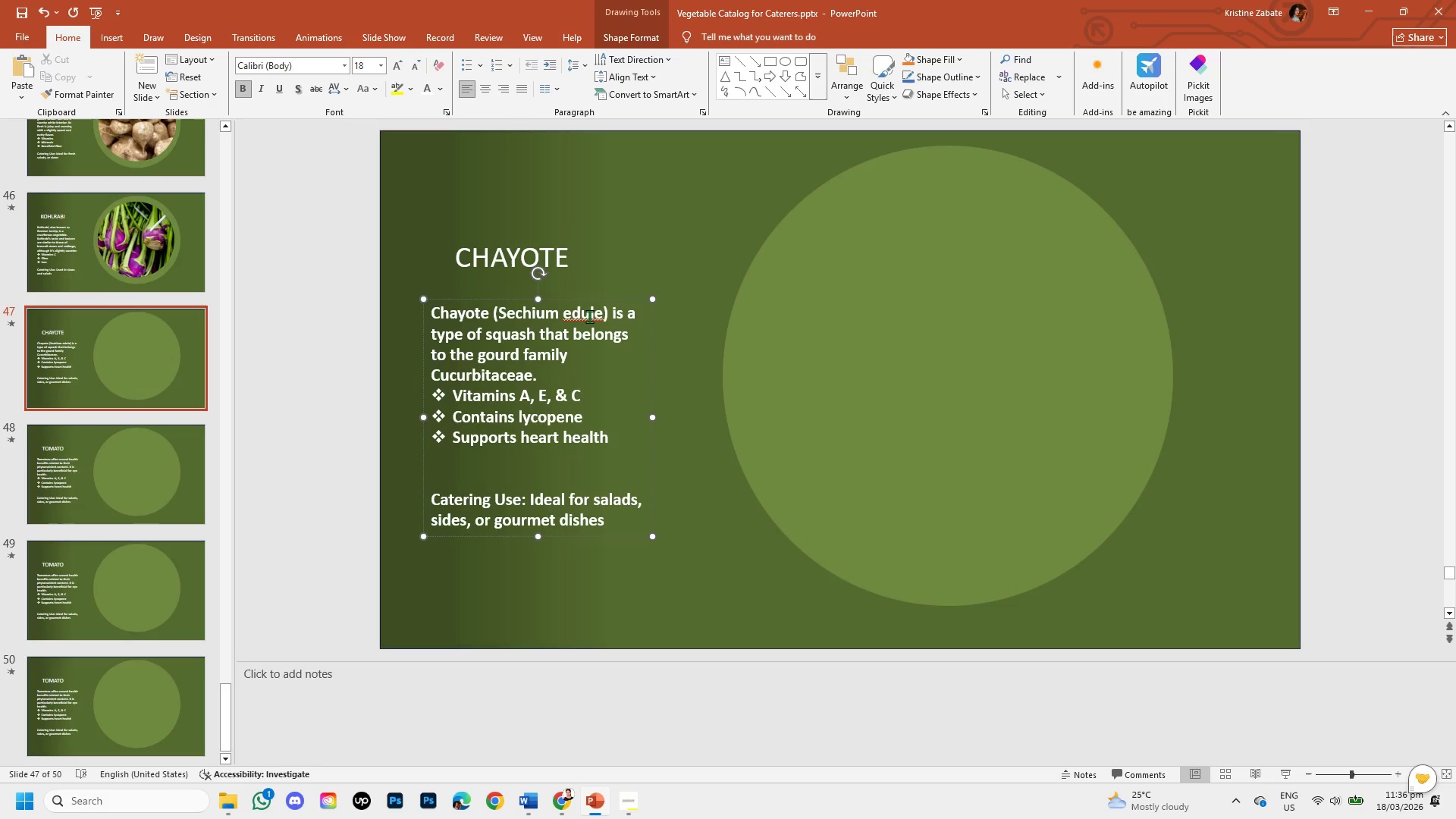 
left_click([589, 316])
 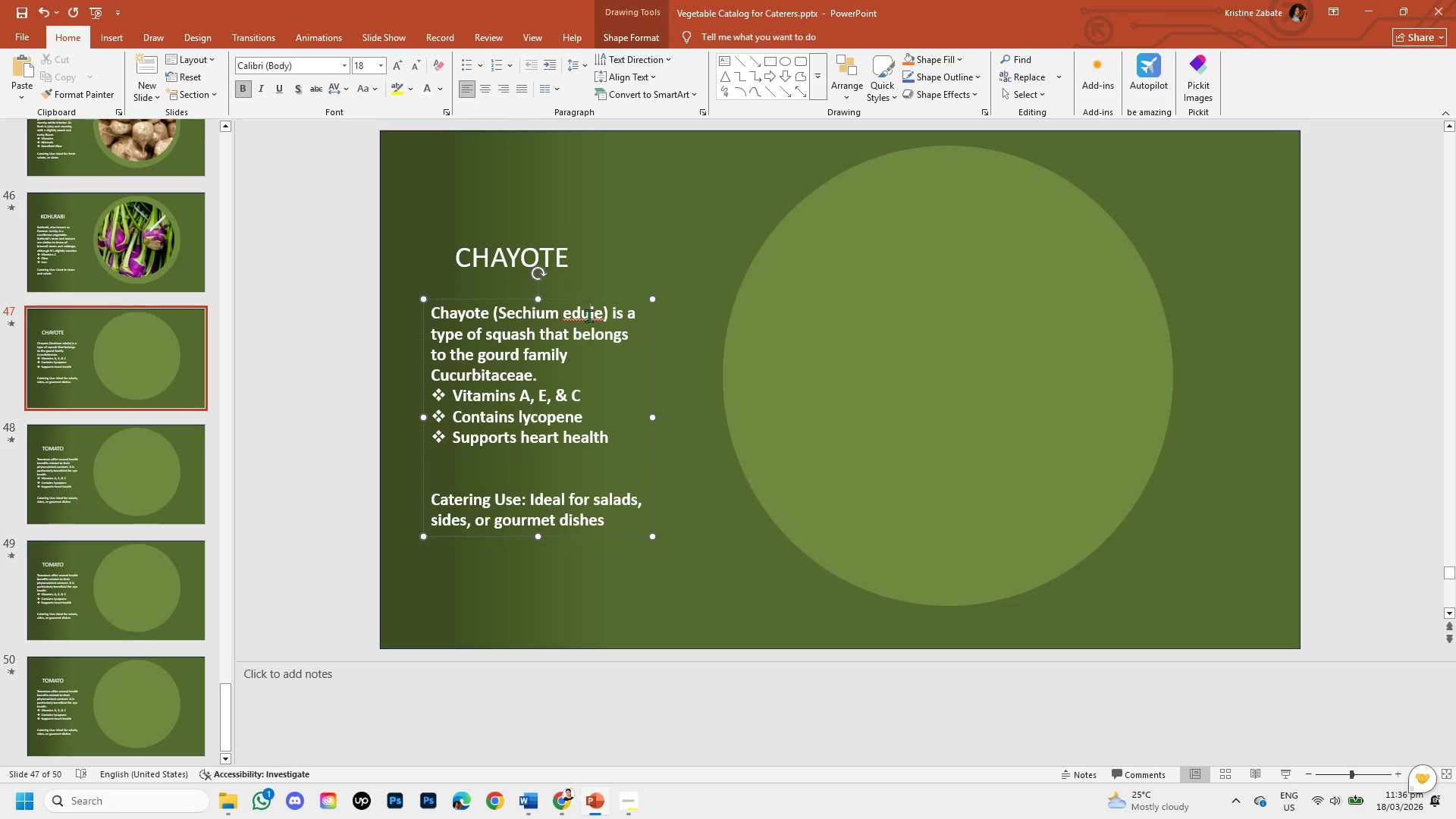 
right_click([588, 315])
 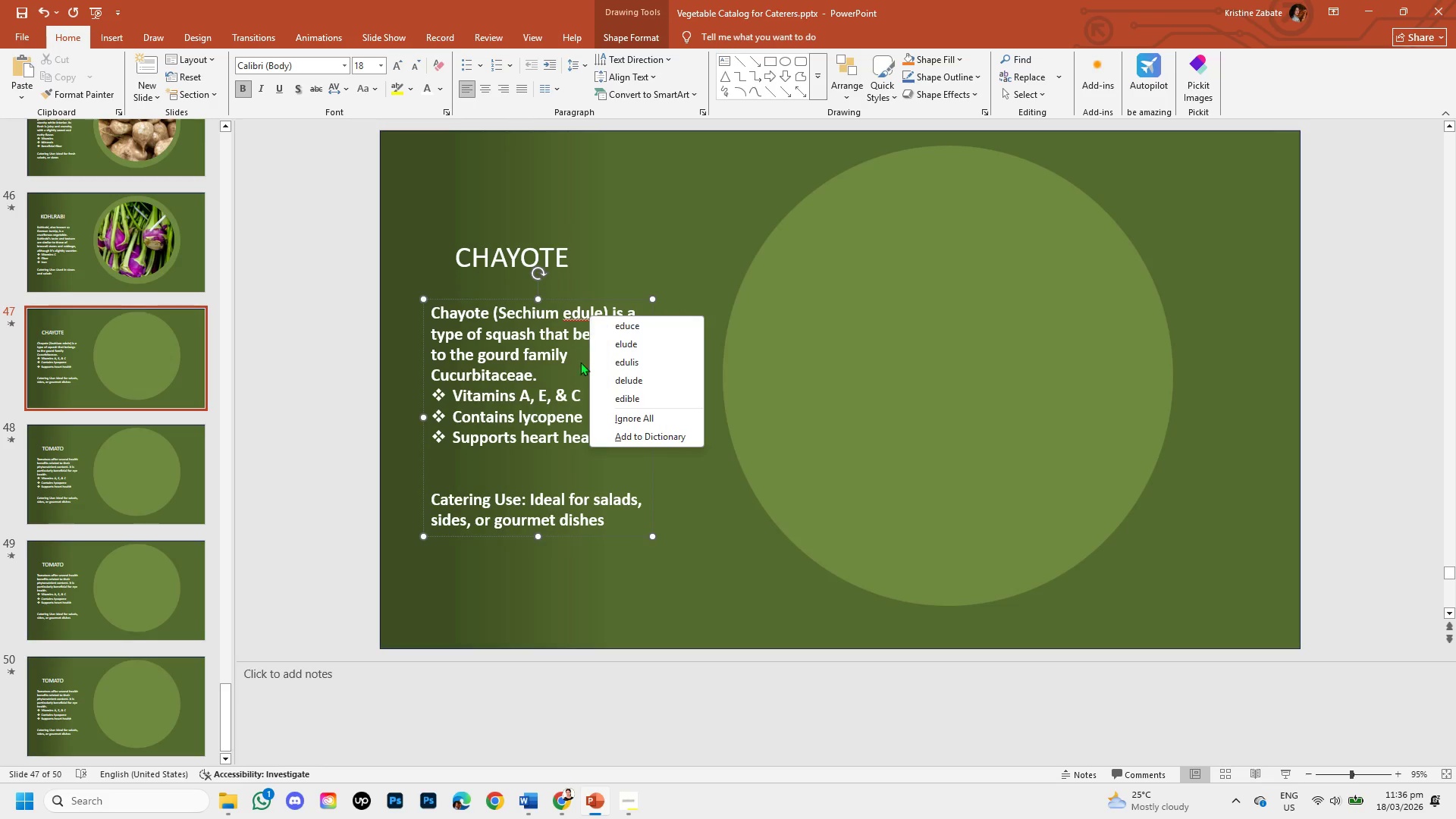 
left_click([550, 372])
 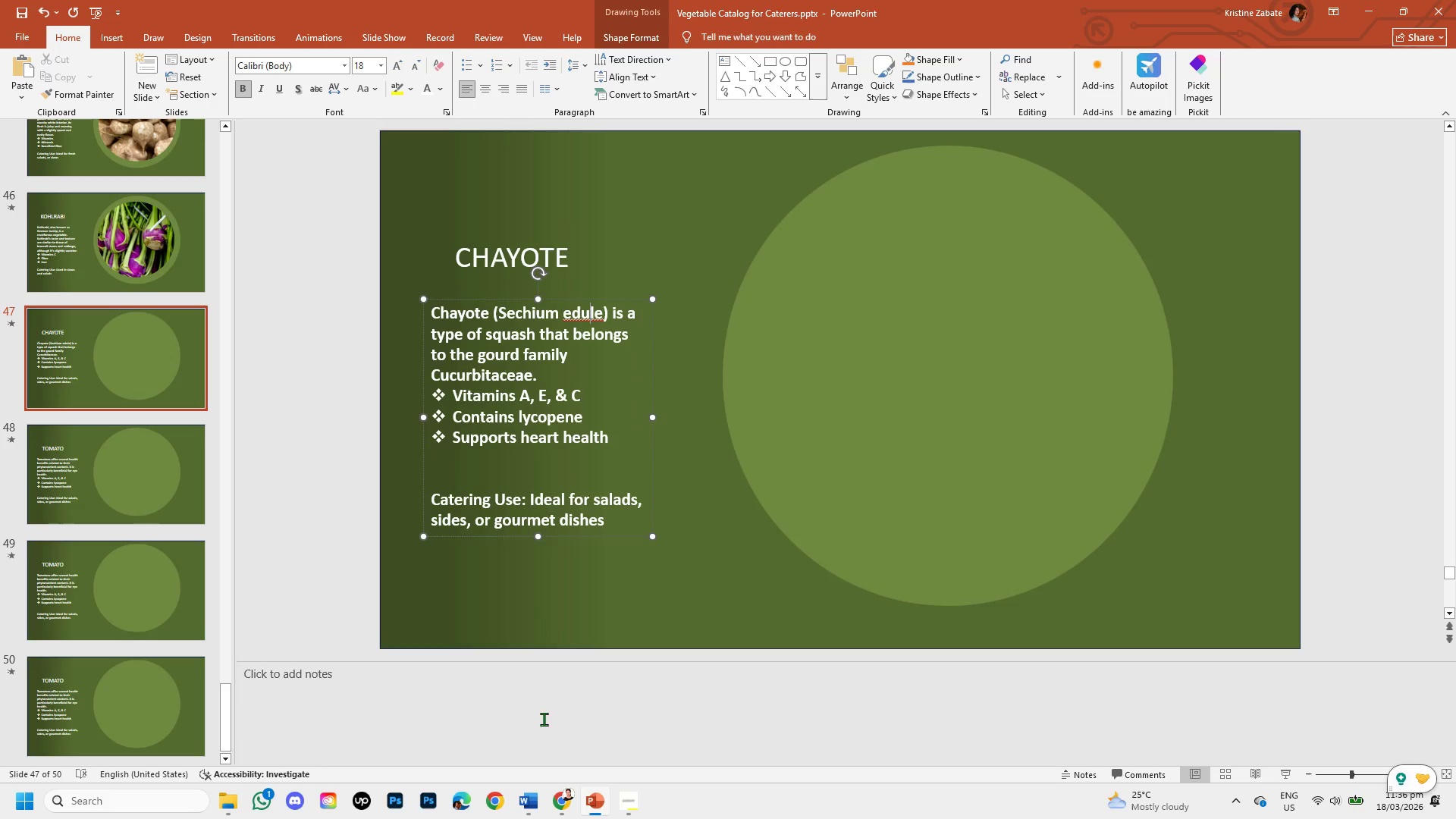 
left_click([561, 805])
 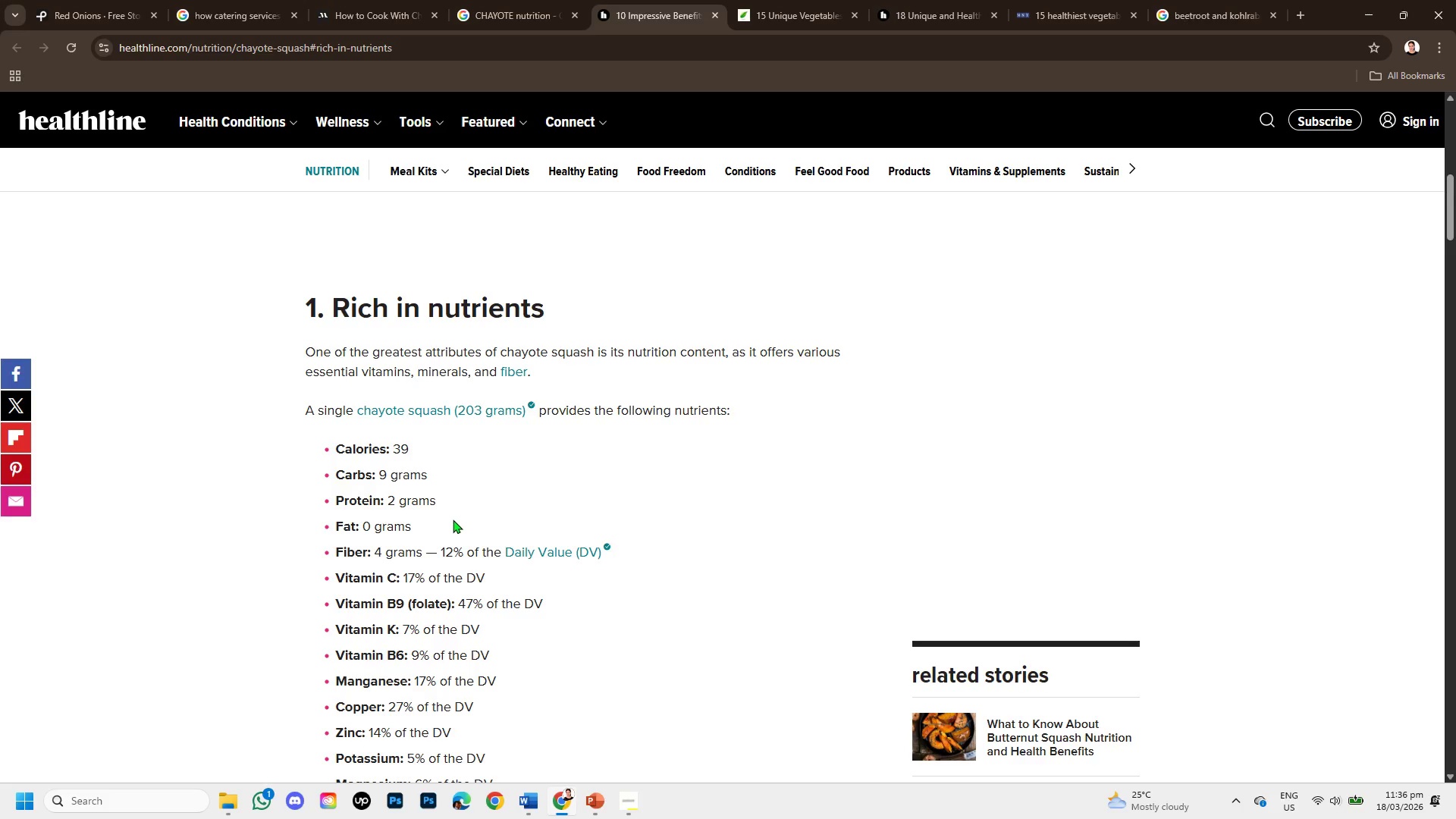 
scroll: coordinate [452, 519], scroll_direction: up, amount: 3.0
 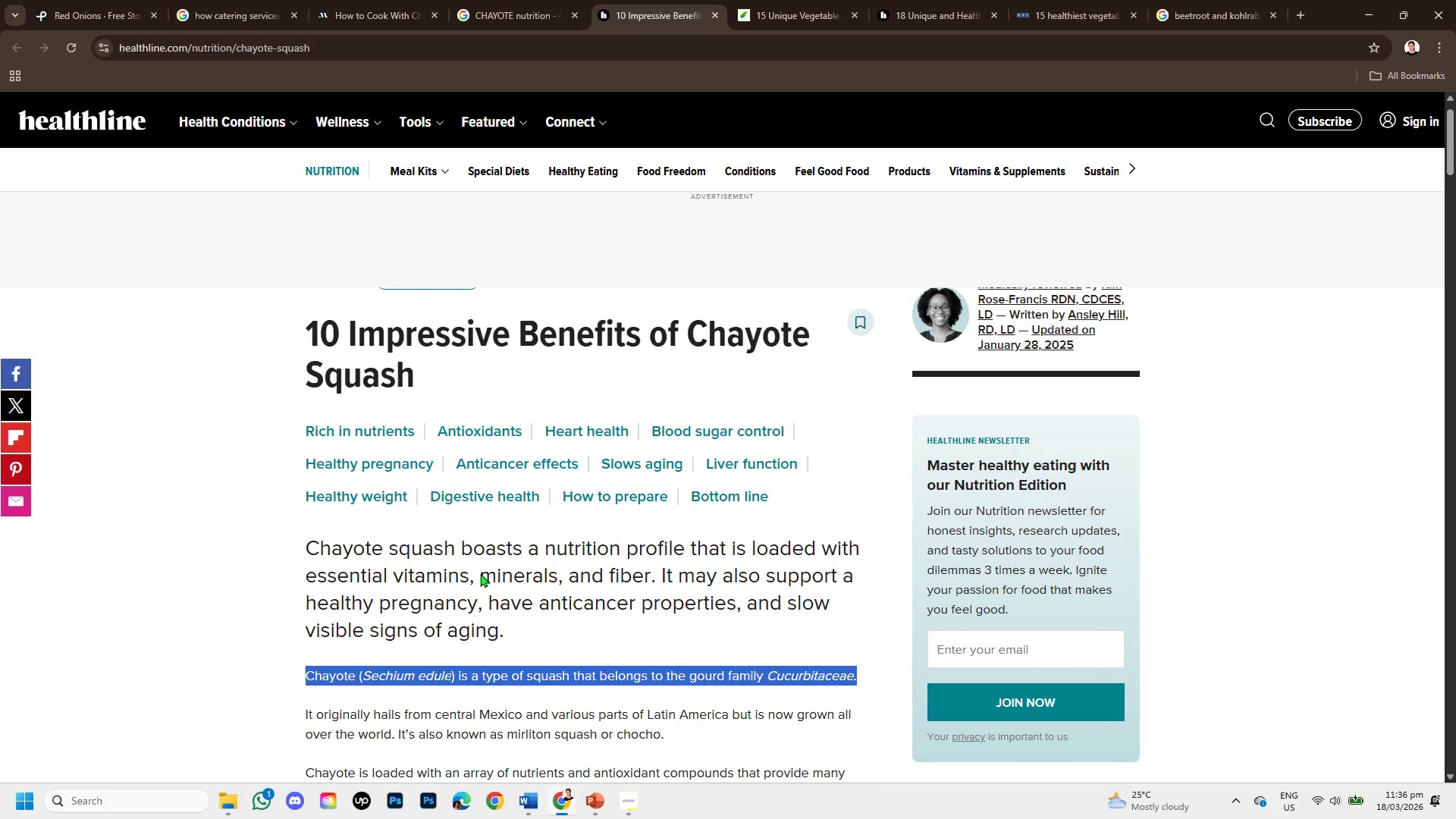 
wait(8.1)
 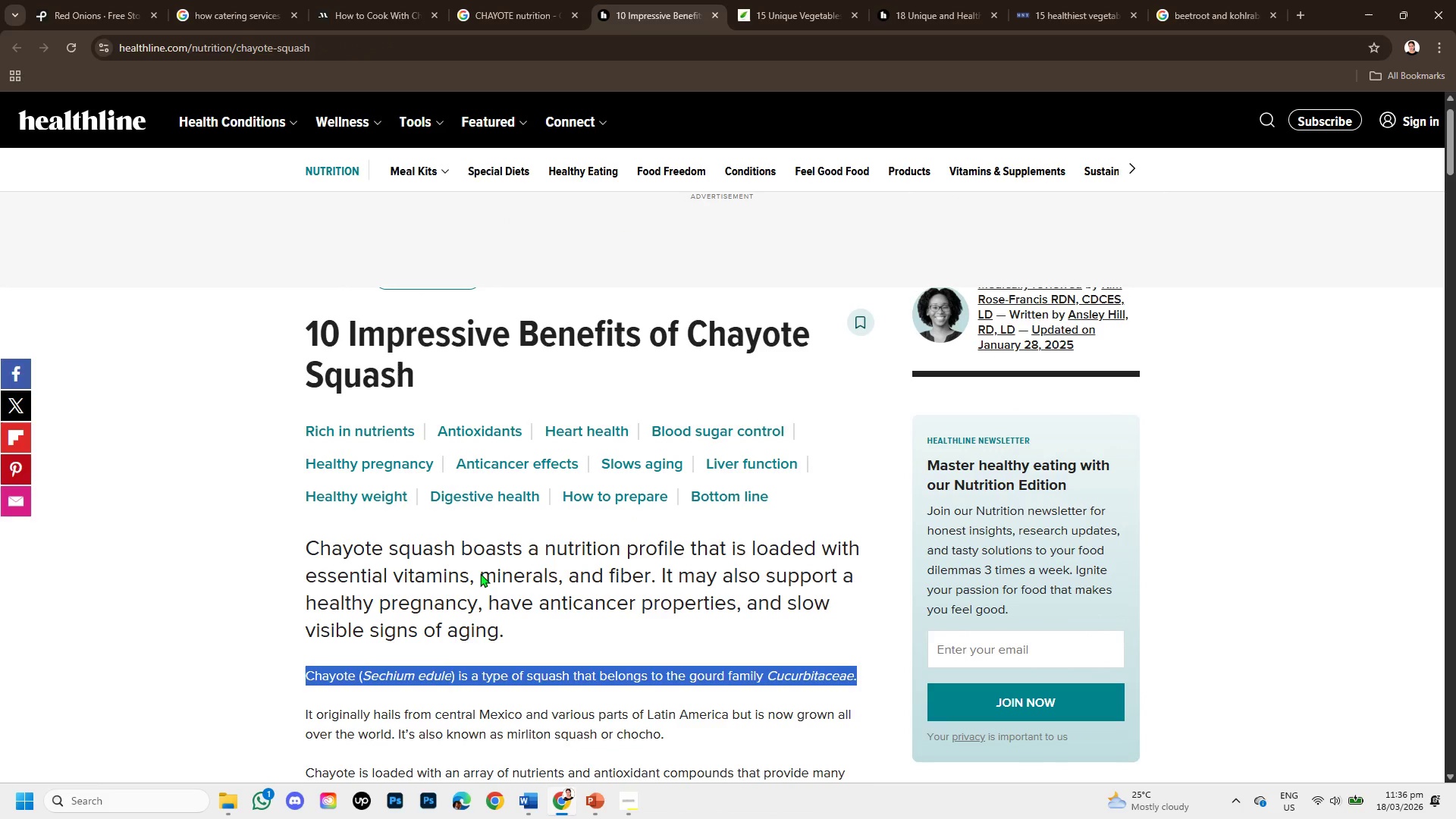 
left_click([475, 0])
 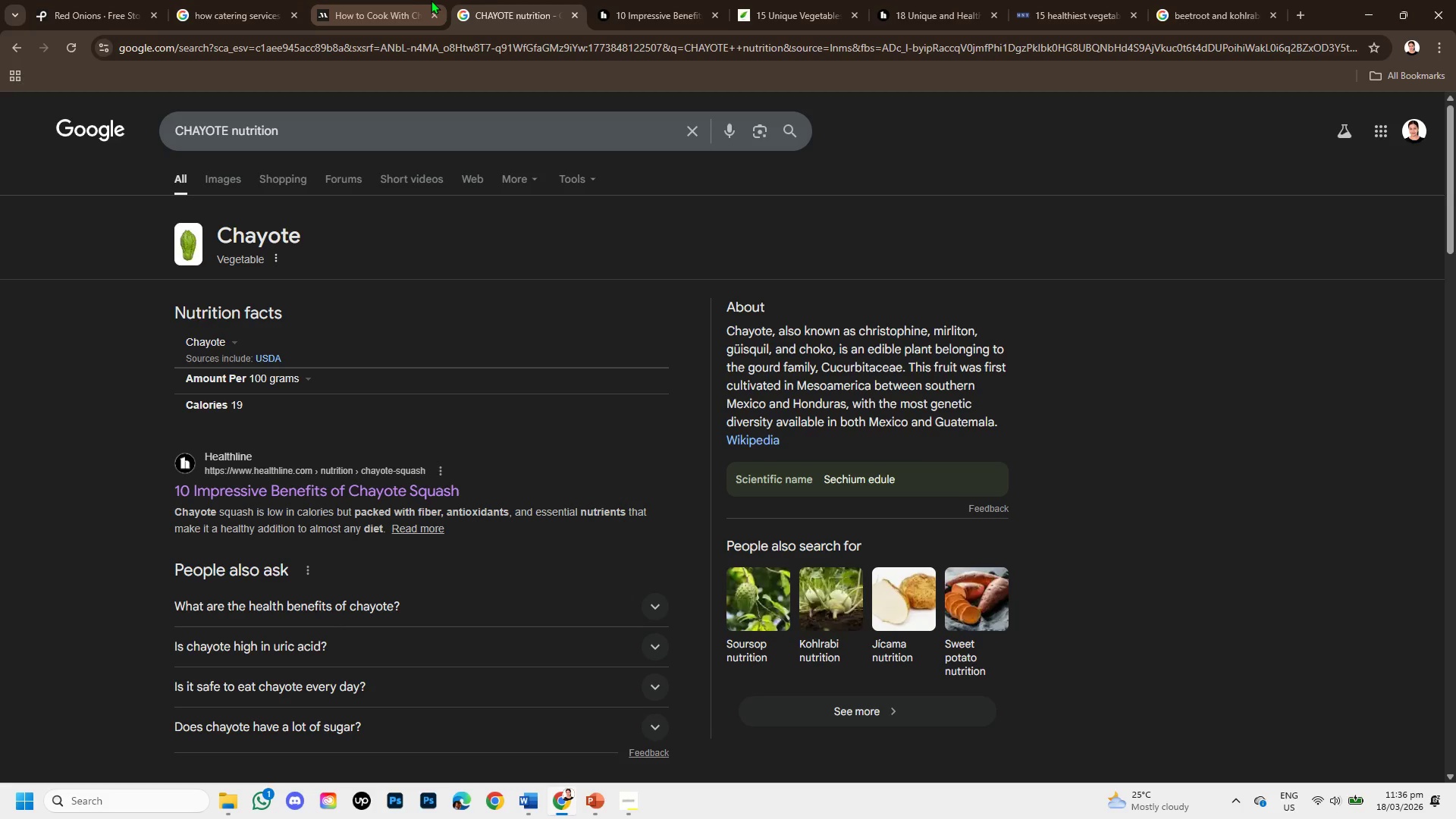 
left_click([411, 1])
 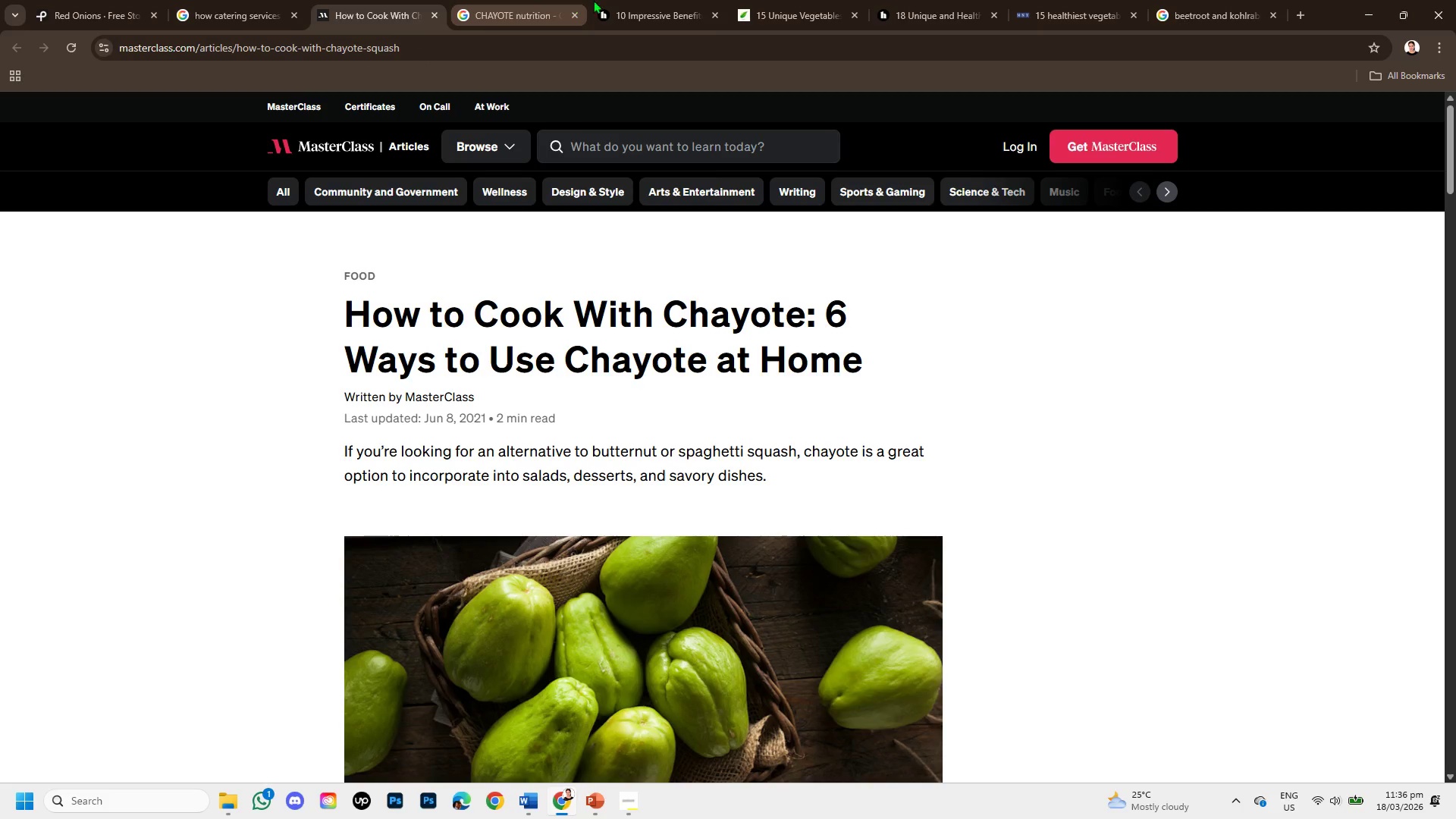 
left_click([617, 0])
 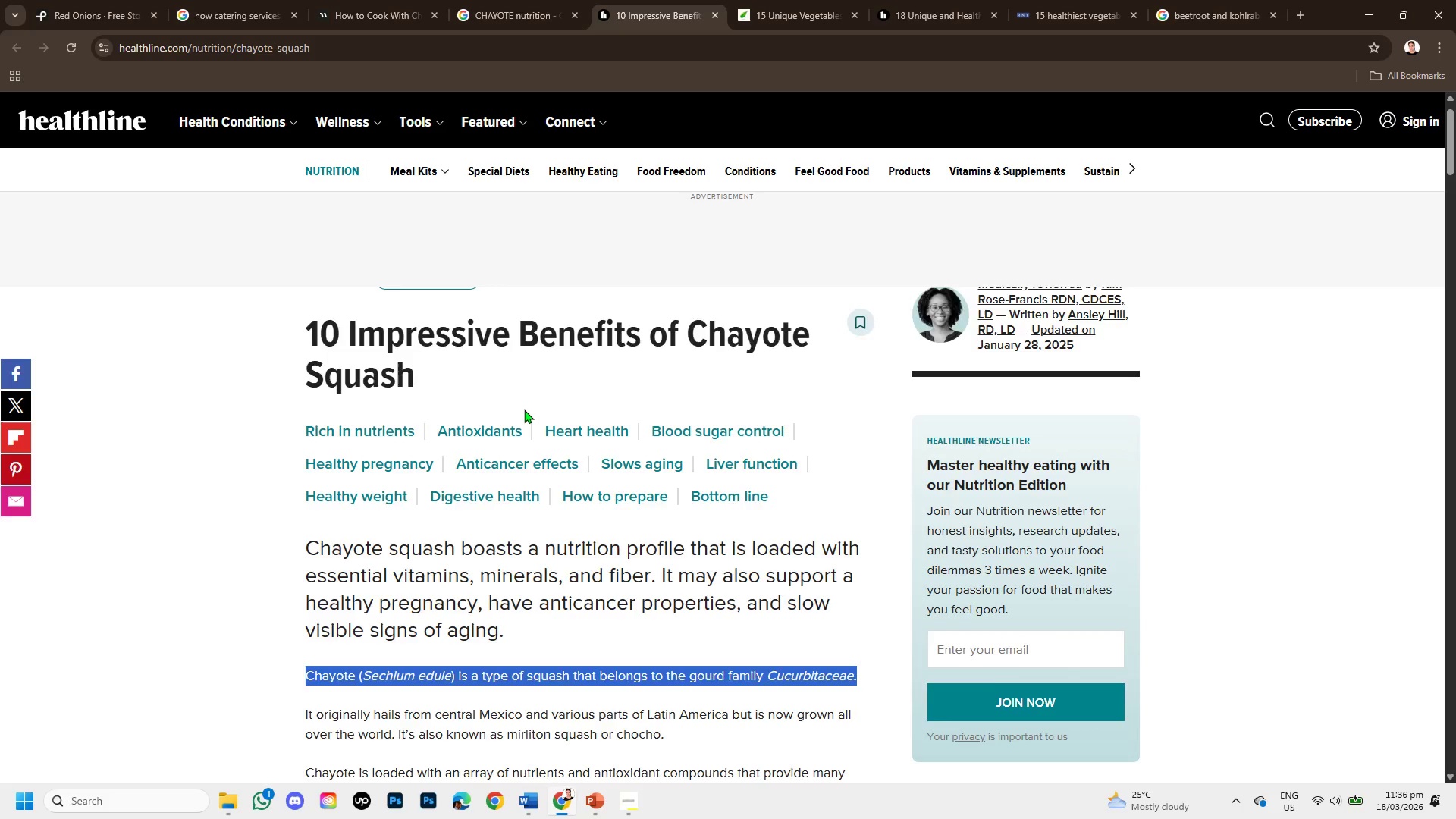 
scroll: coordinate [522, 428], scroll_direction: down, amount: 3.0
 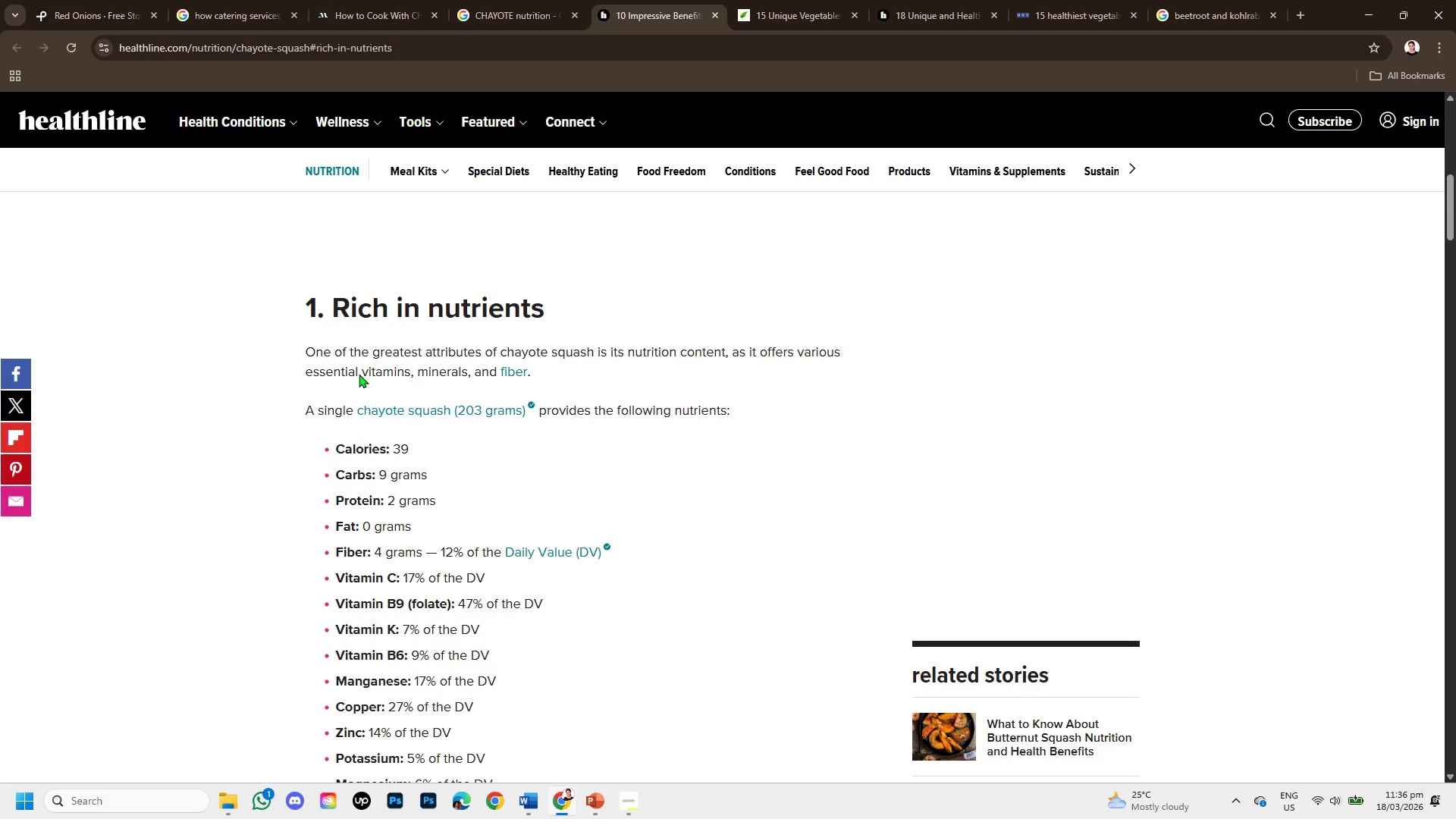 
left_click([577, 805])
 